 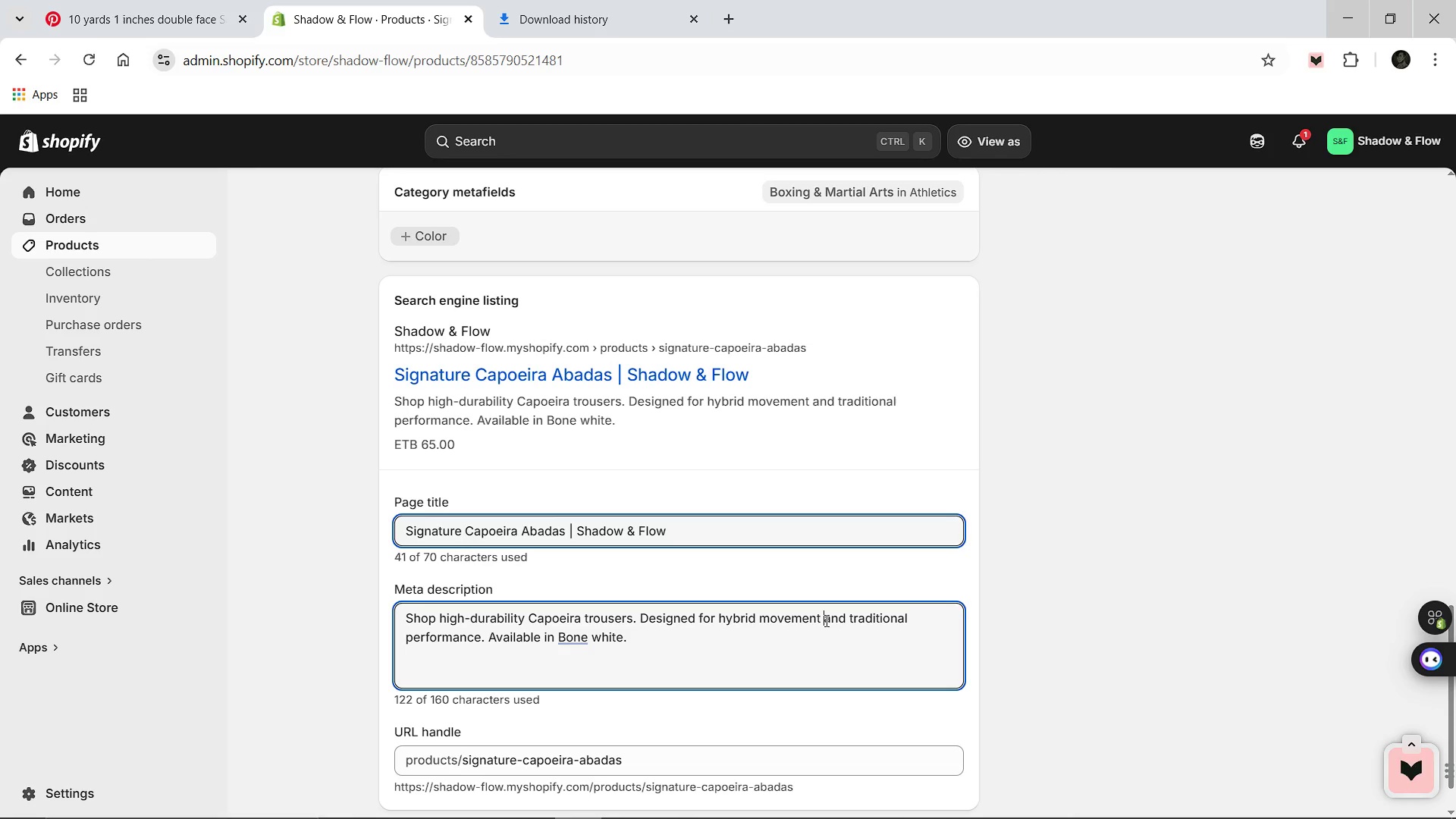 
key(Backspace)
 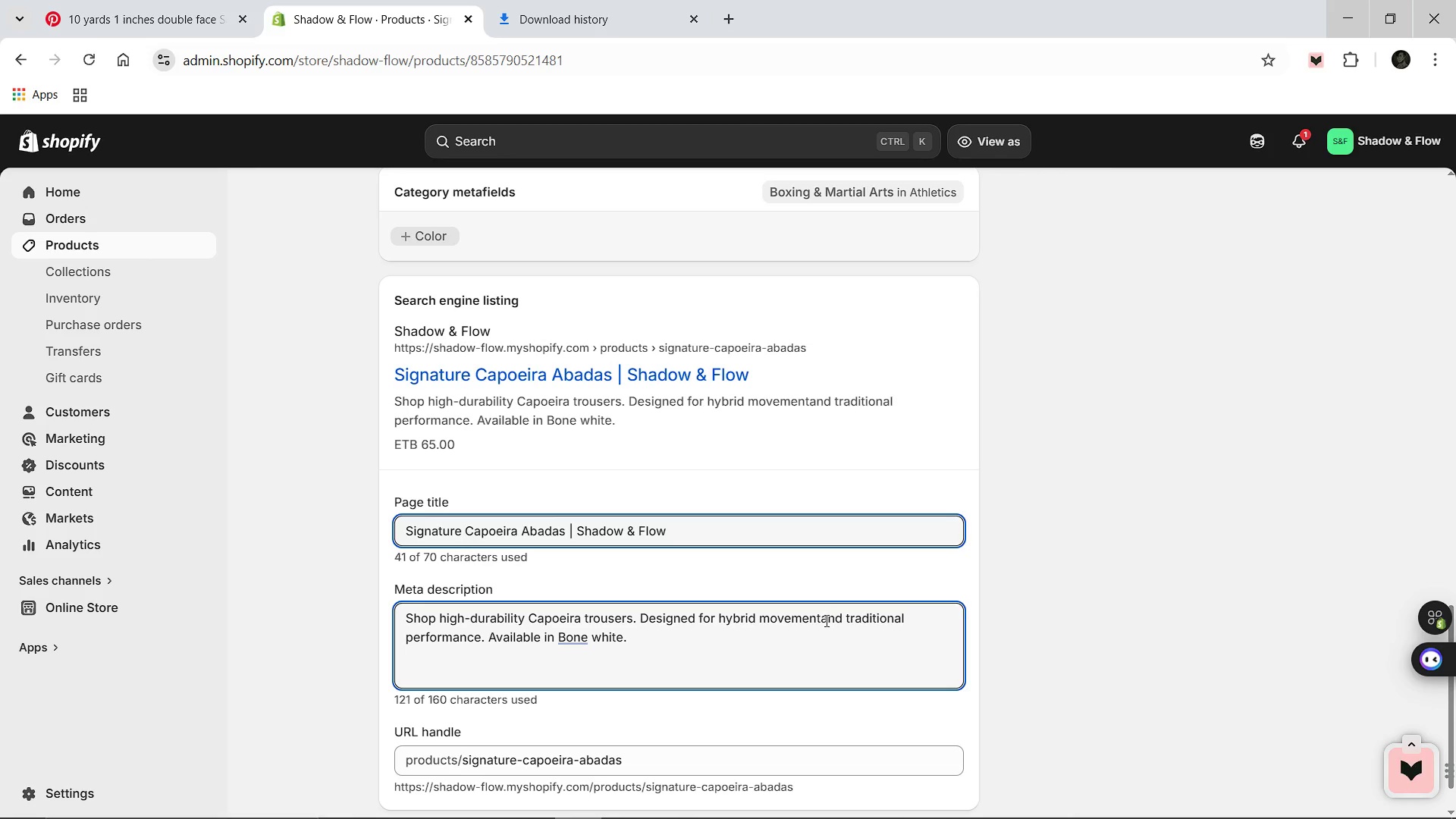 
key(Backspace)
 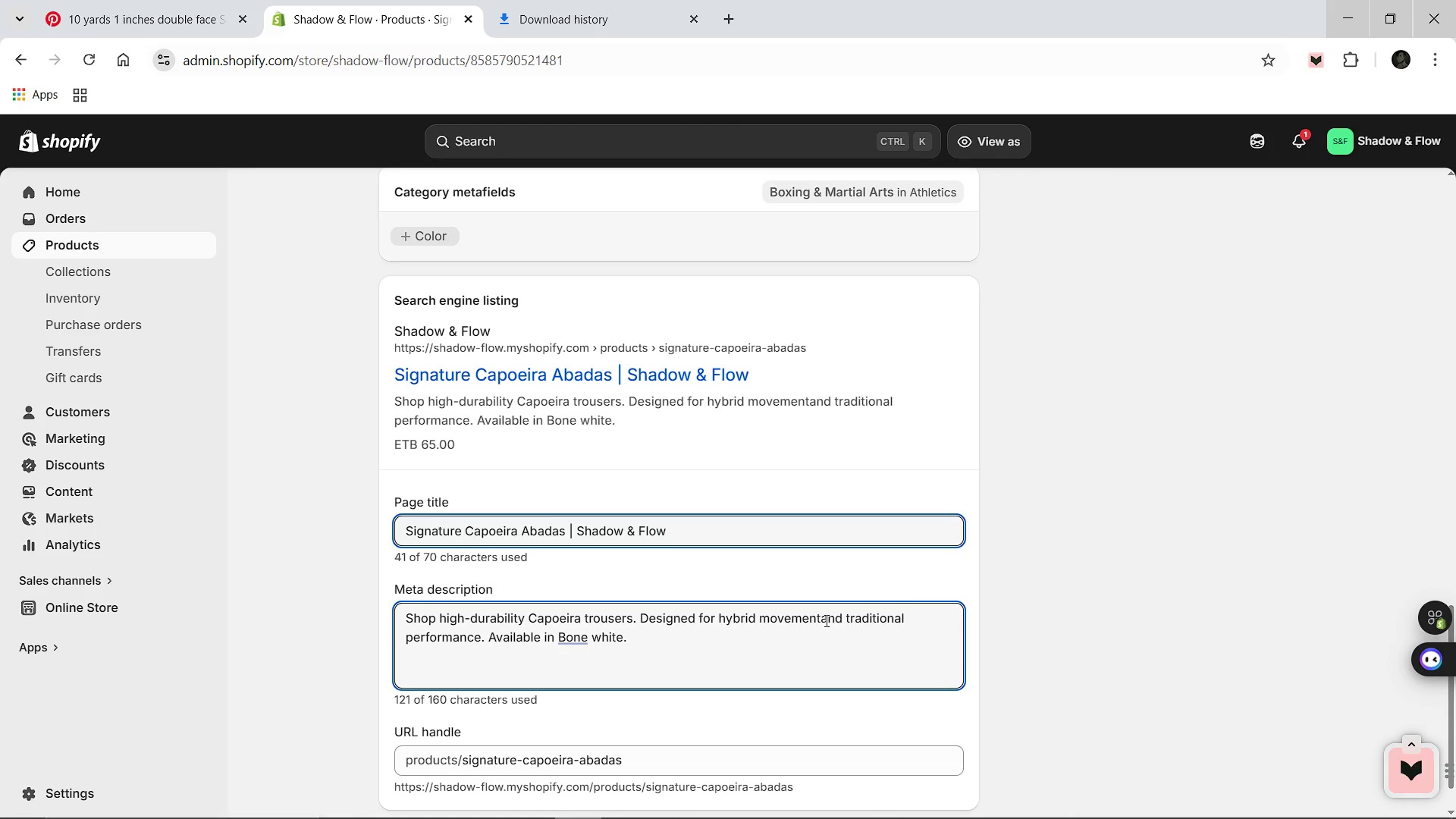 
key(Backspace)
 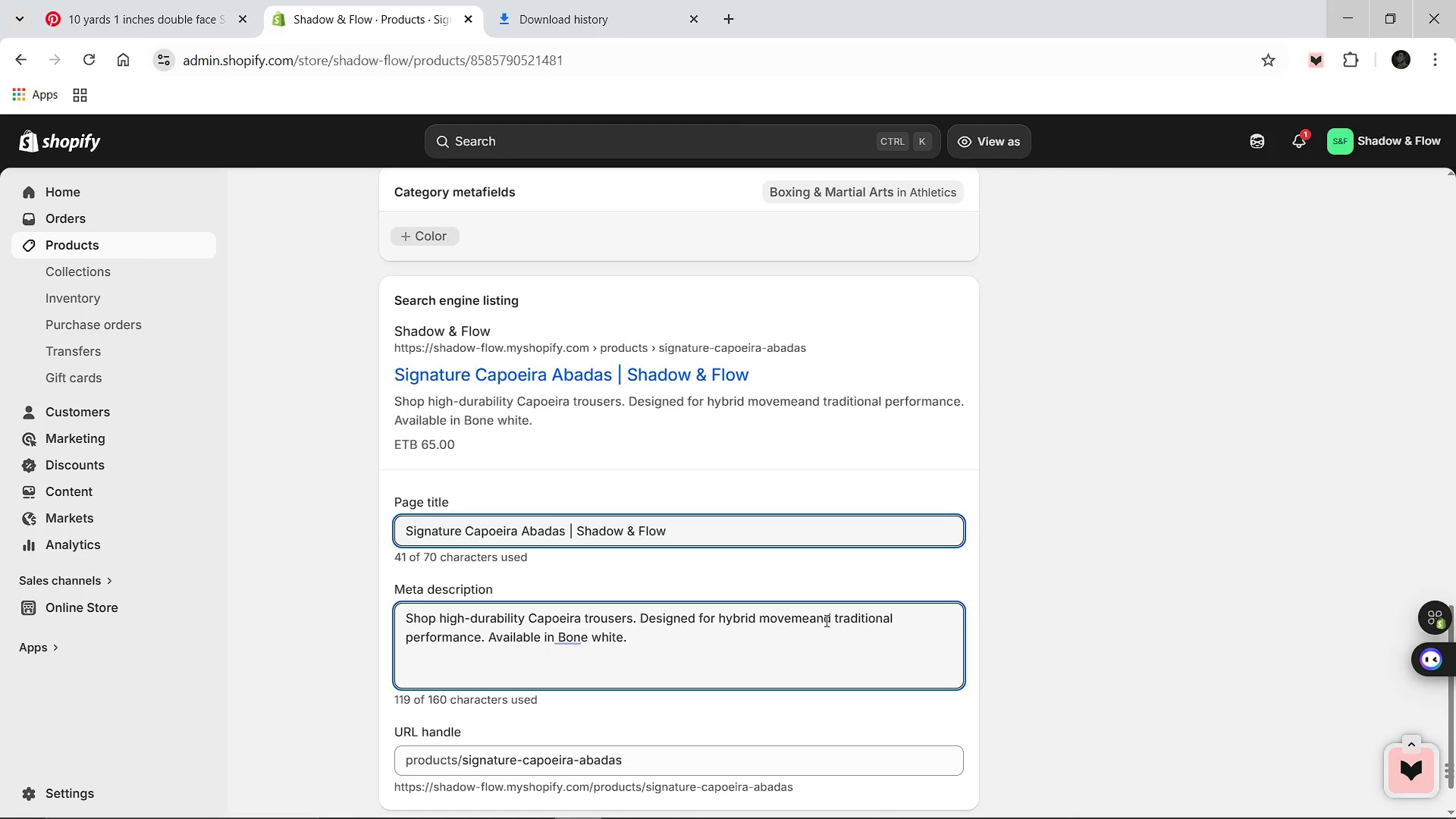 
hold_key(key=Backspace, duration=0.39)
 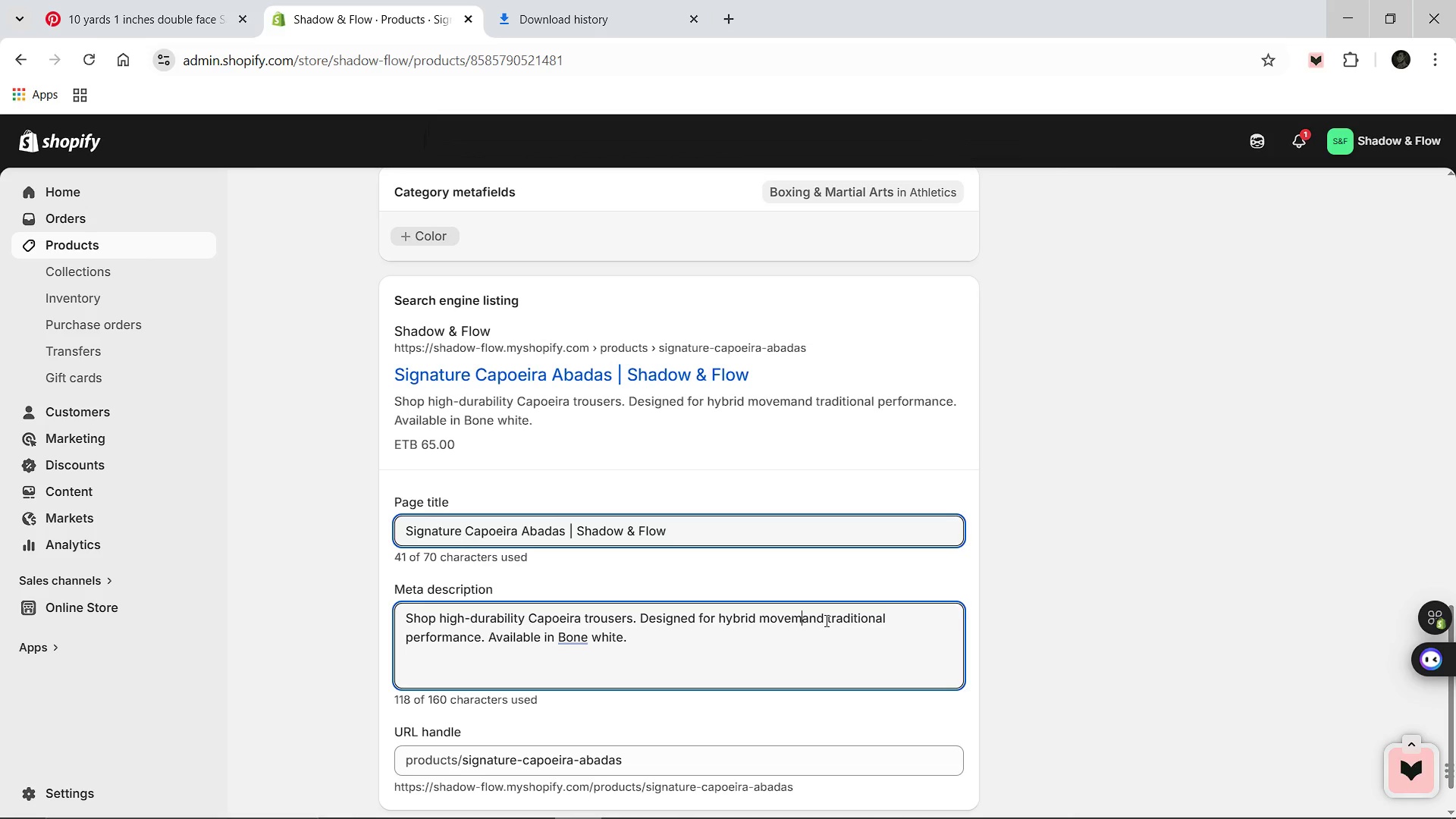 
key(Backspace)
 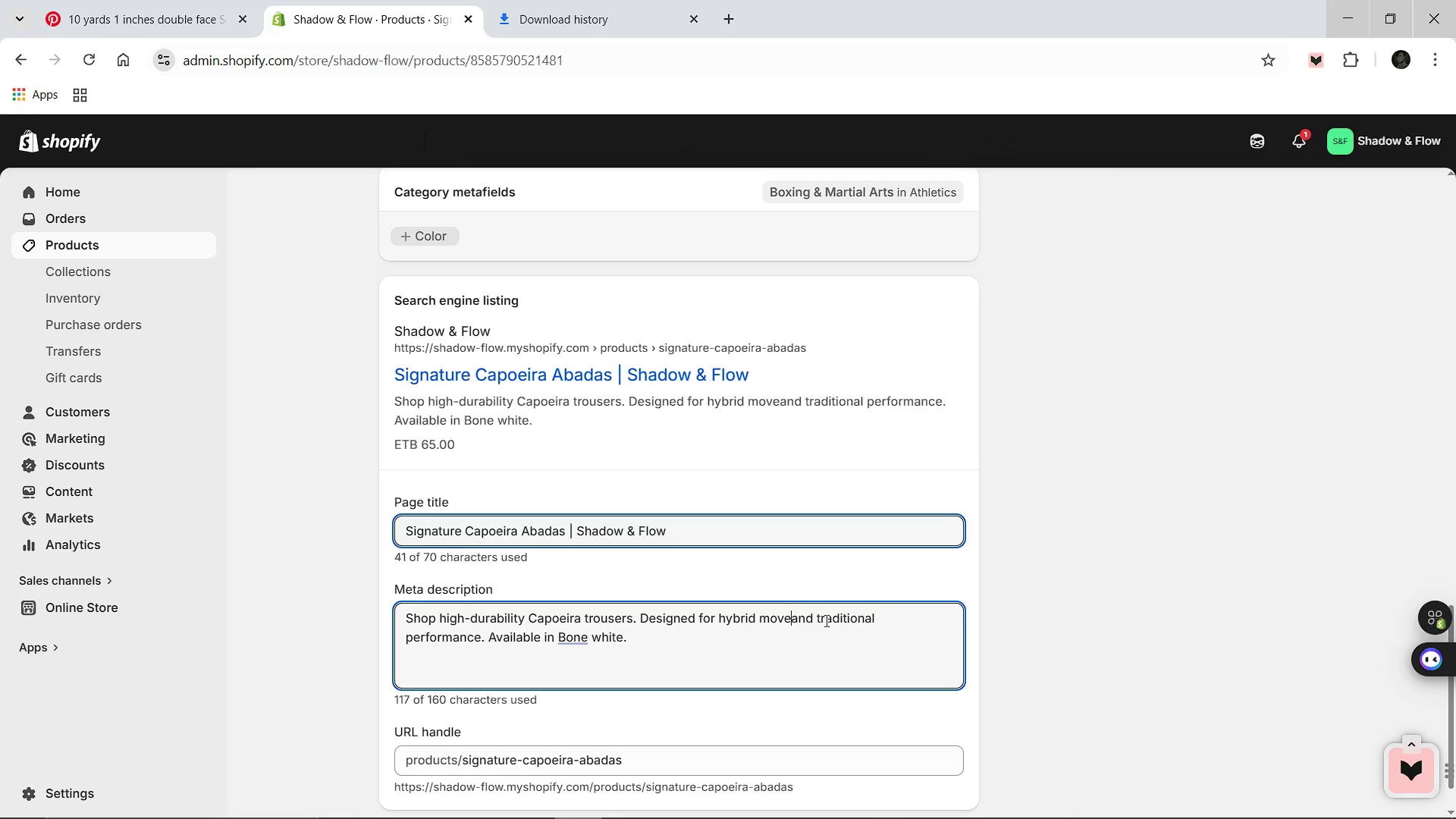 
key(Backspace)
 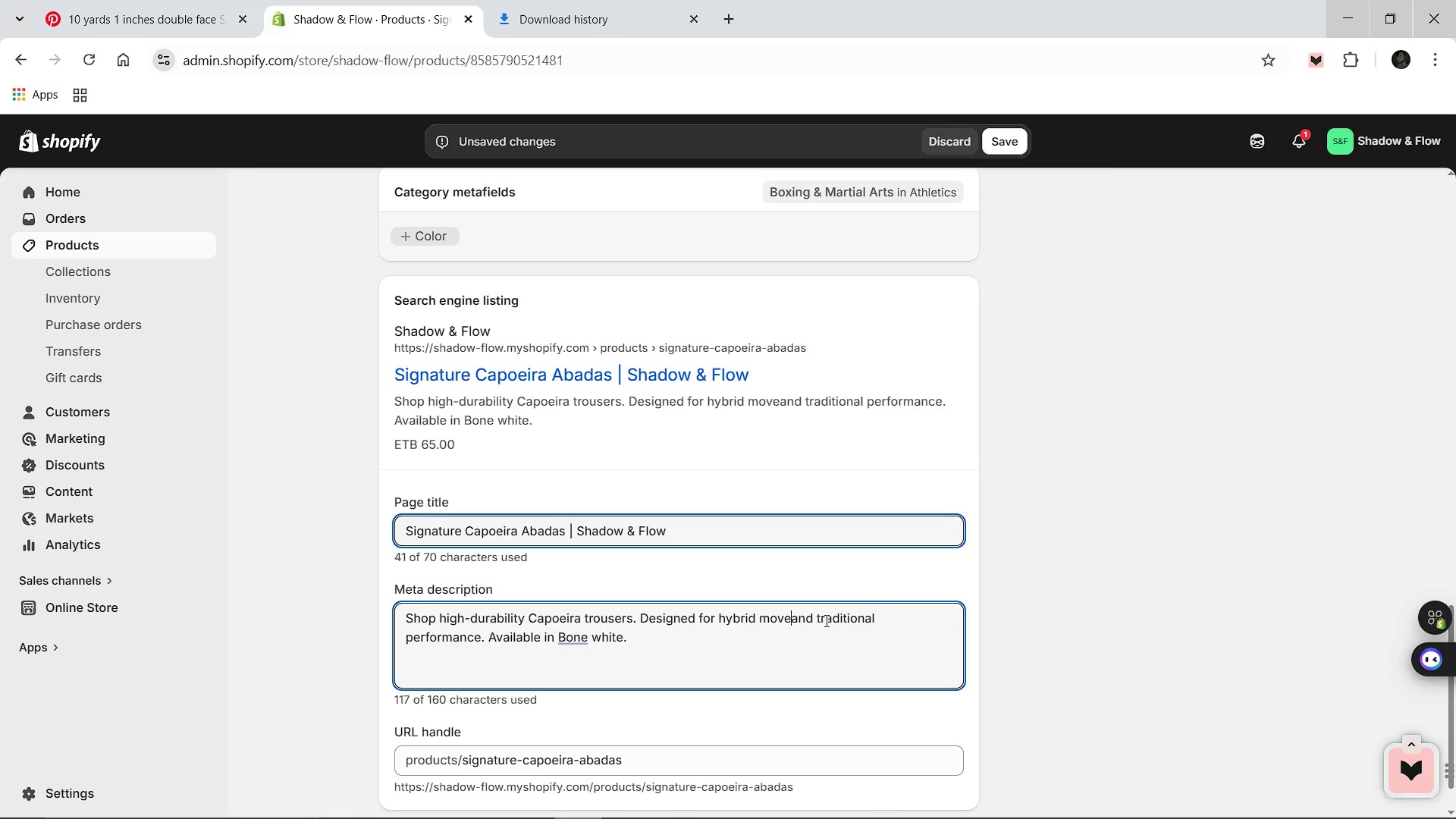 
key(Backspace)
 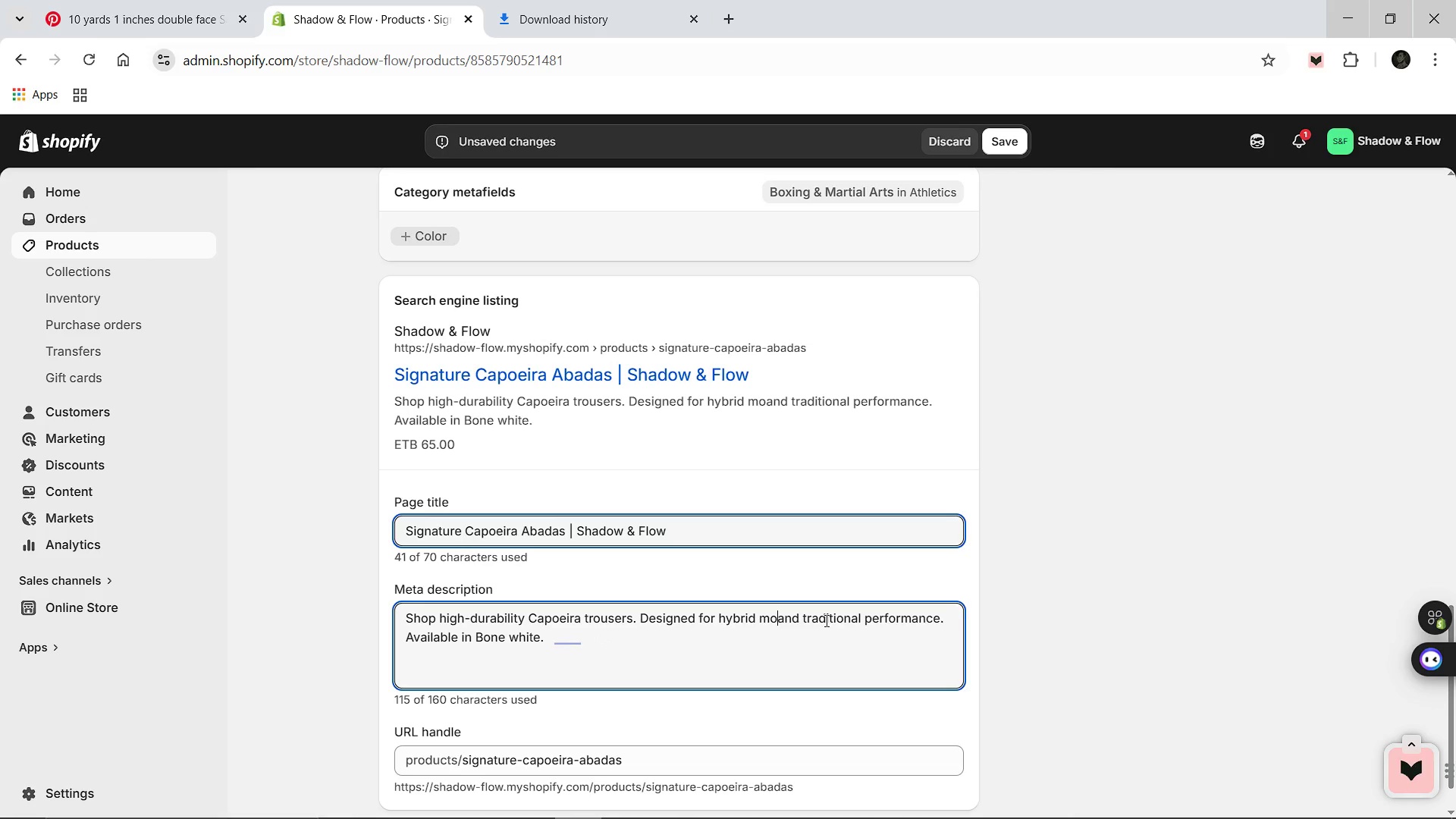 
key(Backspace)
 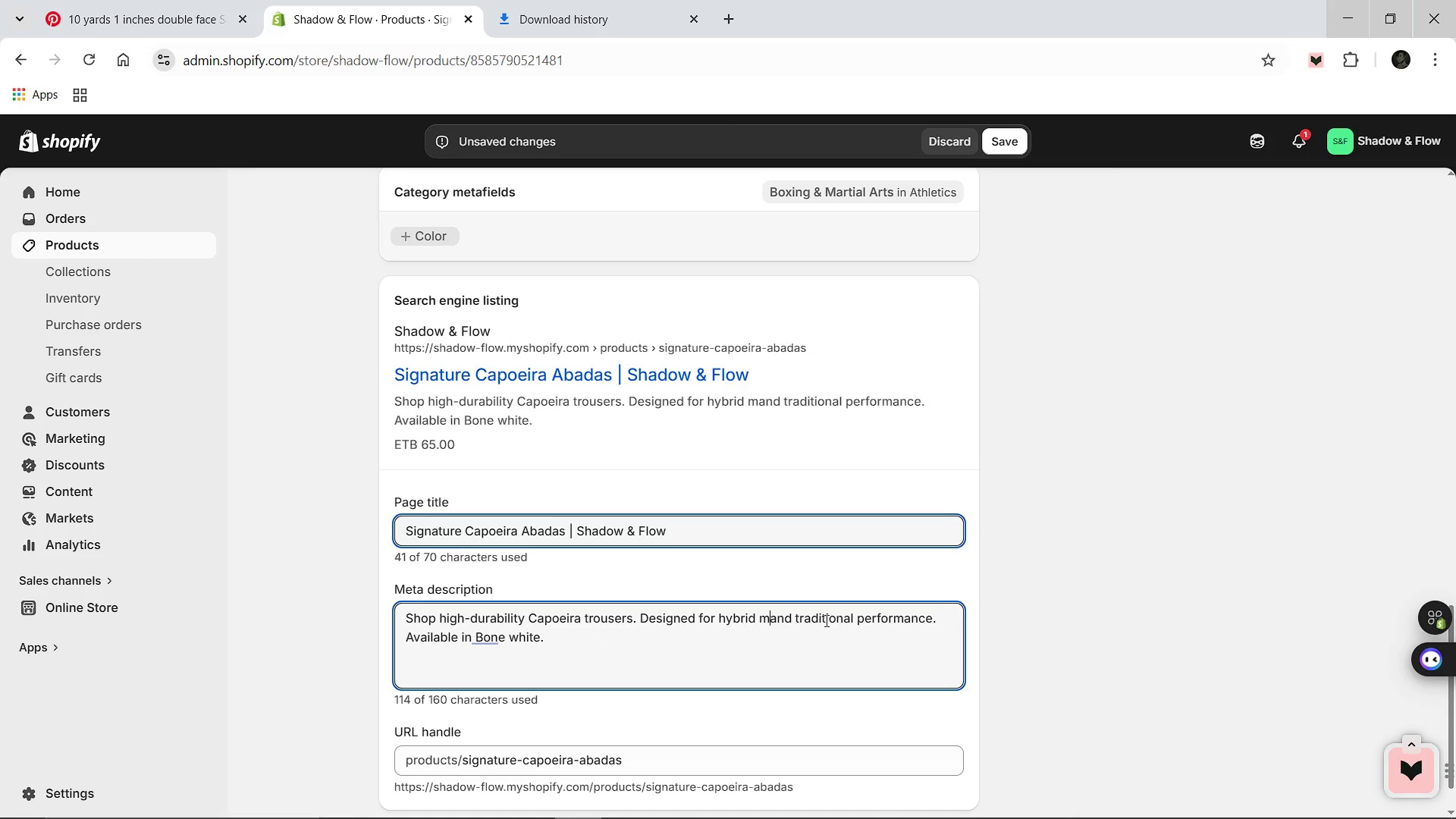 
key(Backspace)
 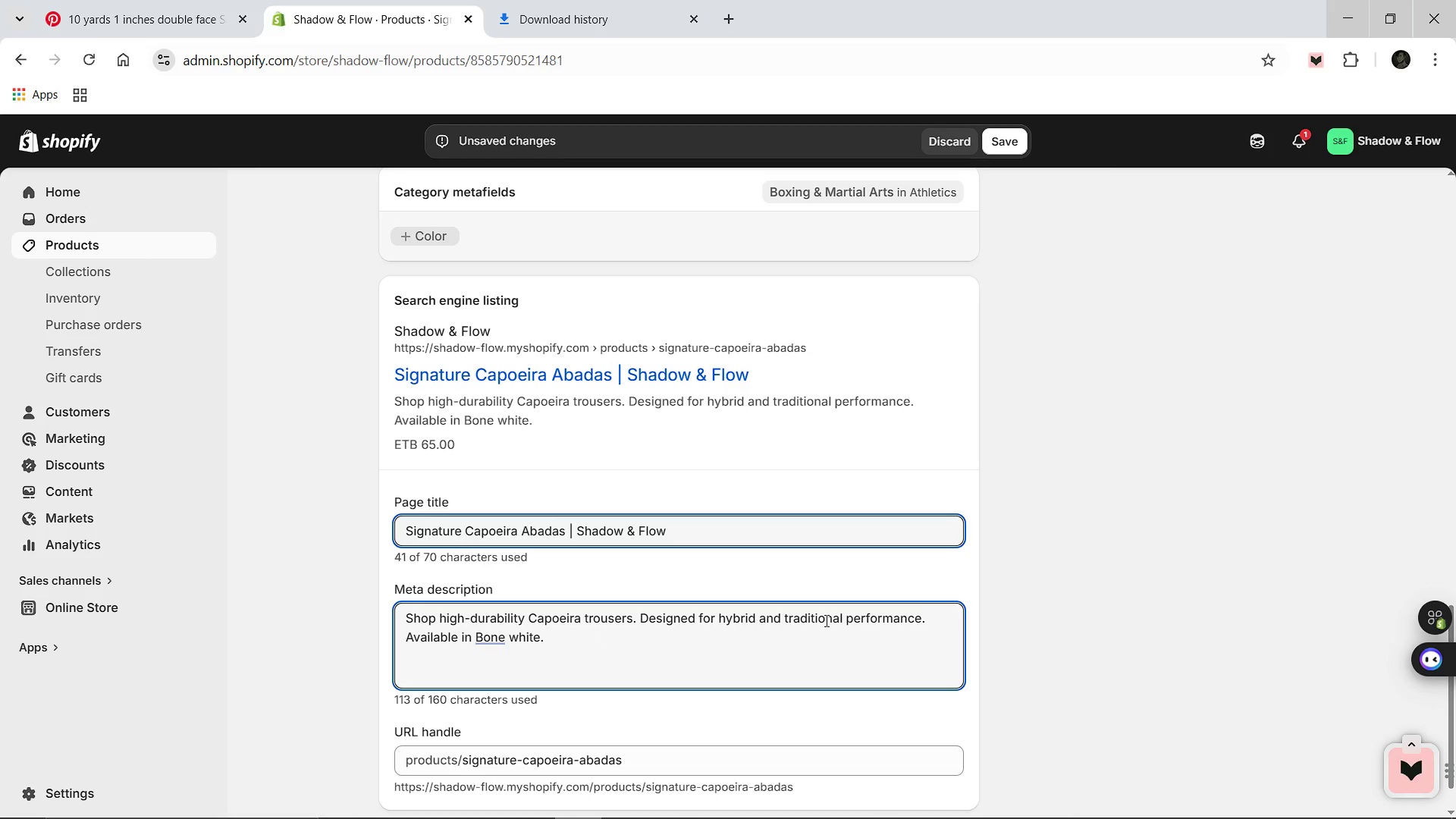 
key(Backspace)
 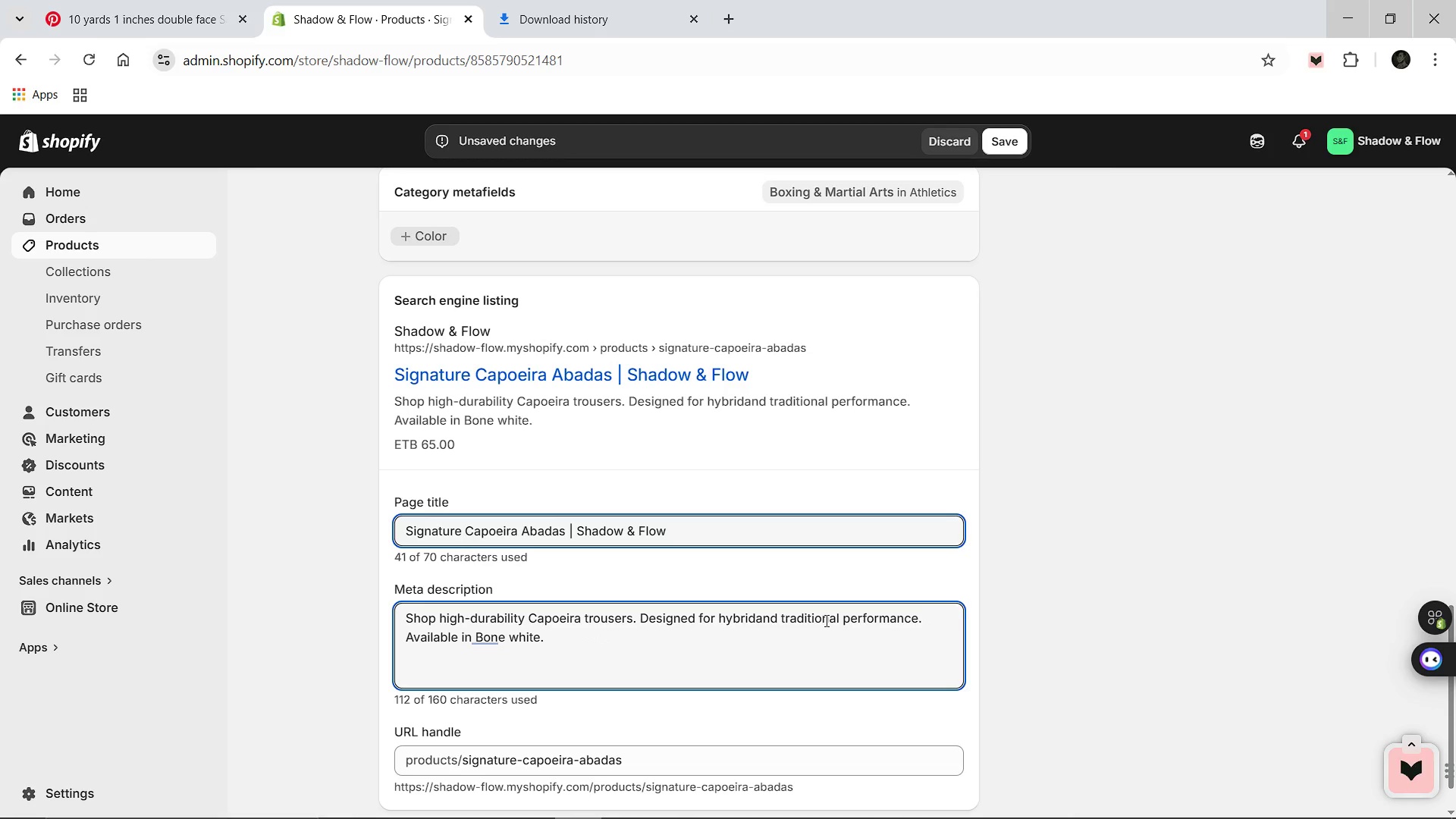 
key(Backspace)
 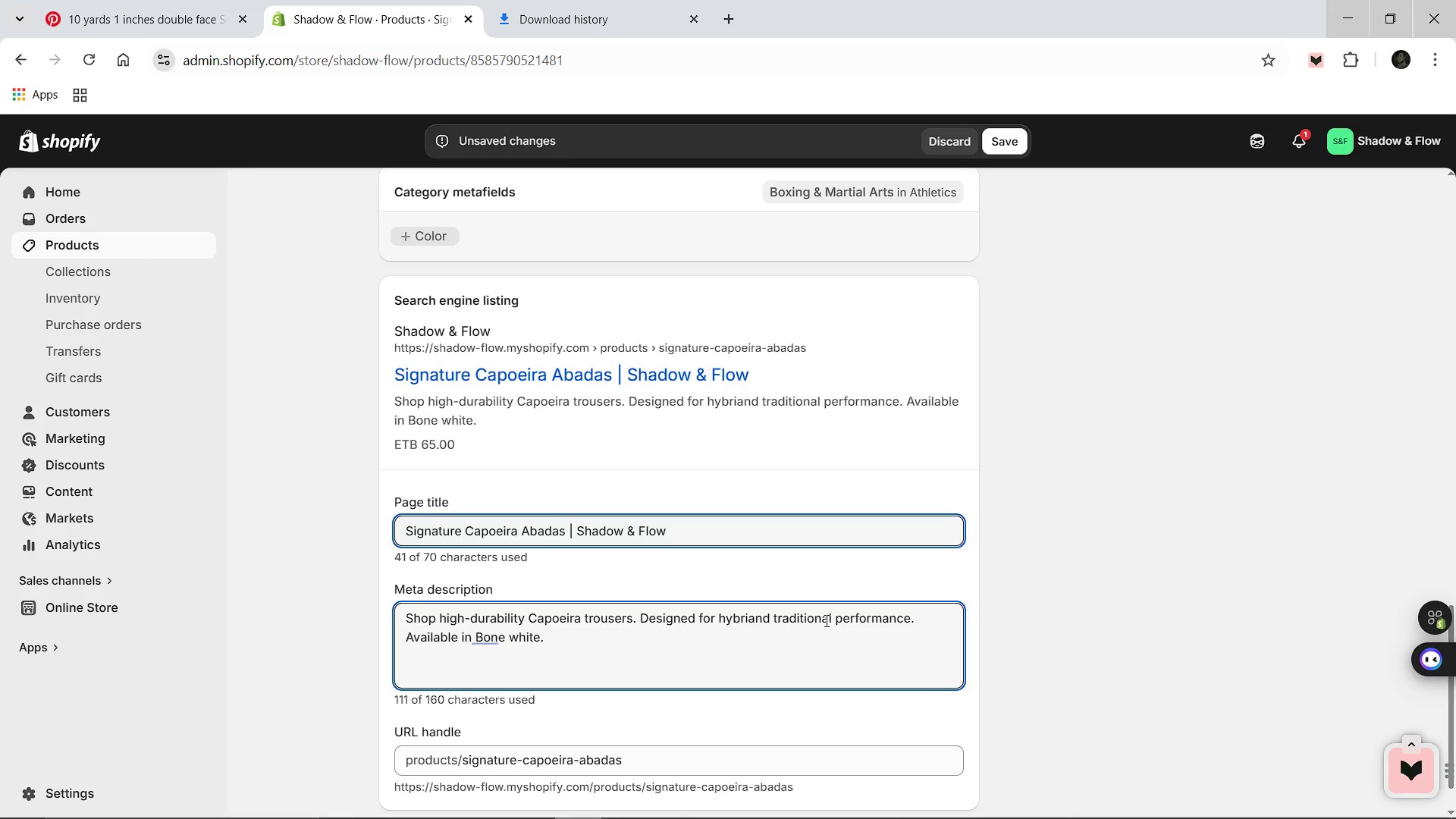 
key(Backspace)
 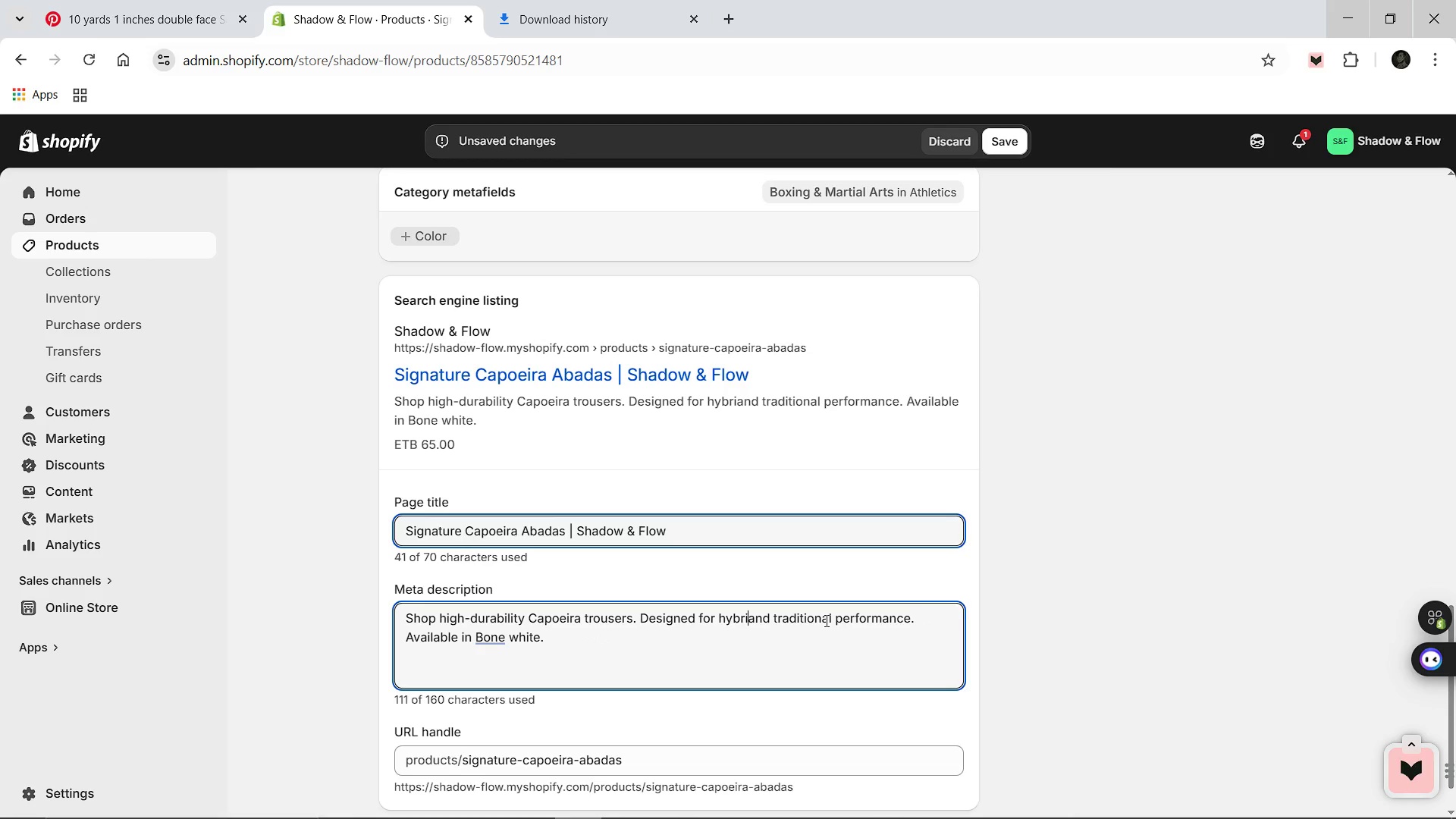 
key(Backspace)
 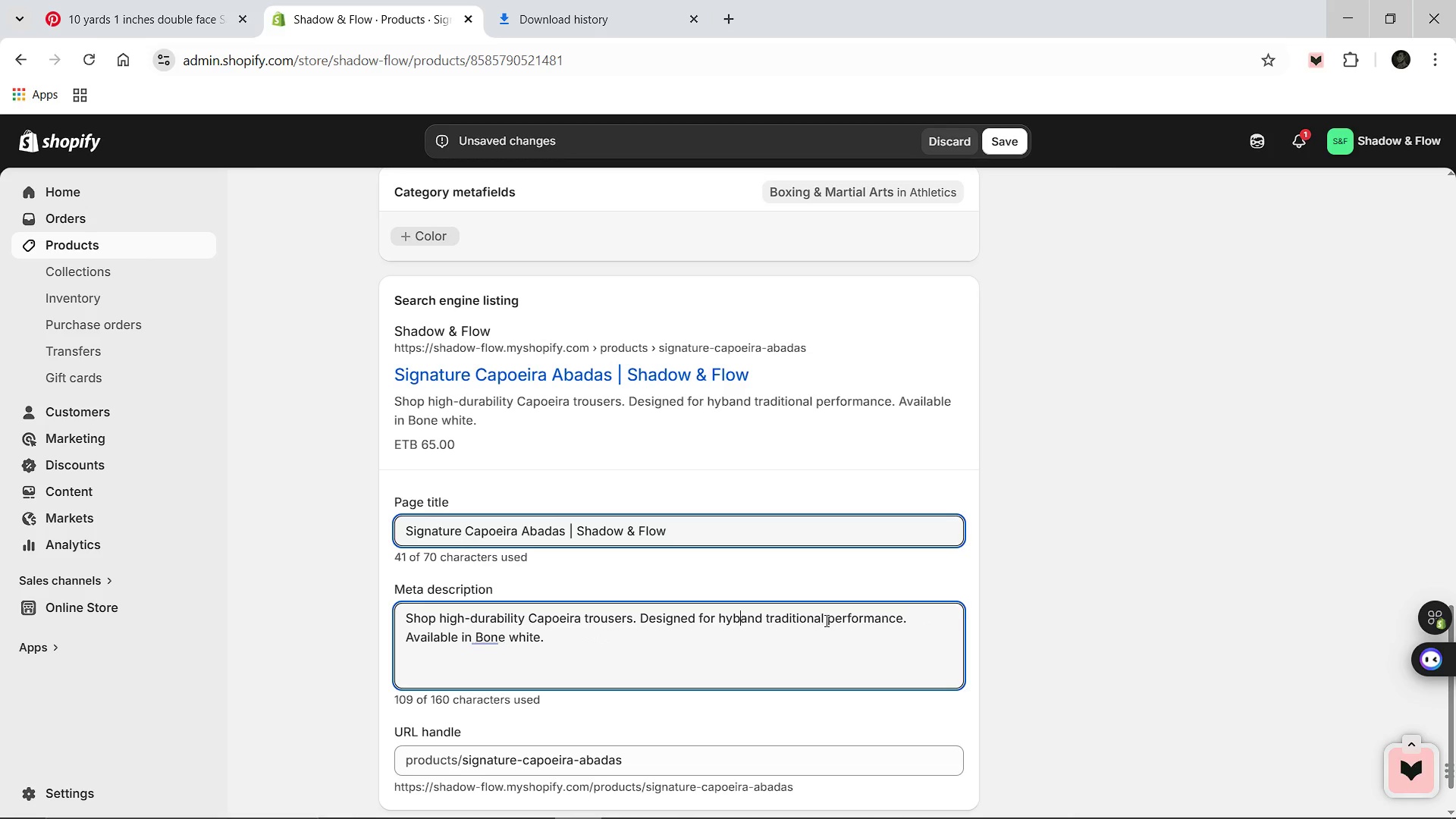 
key(Backspace)
 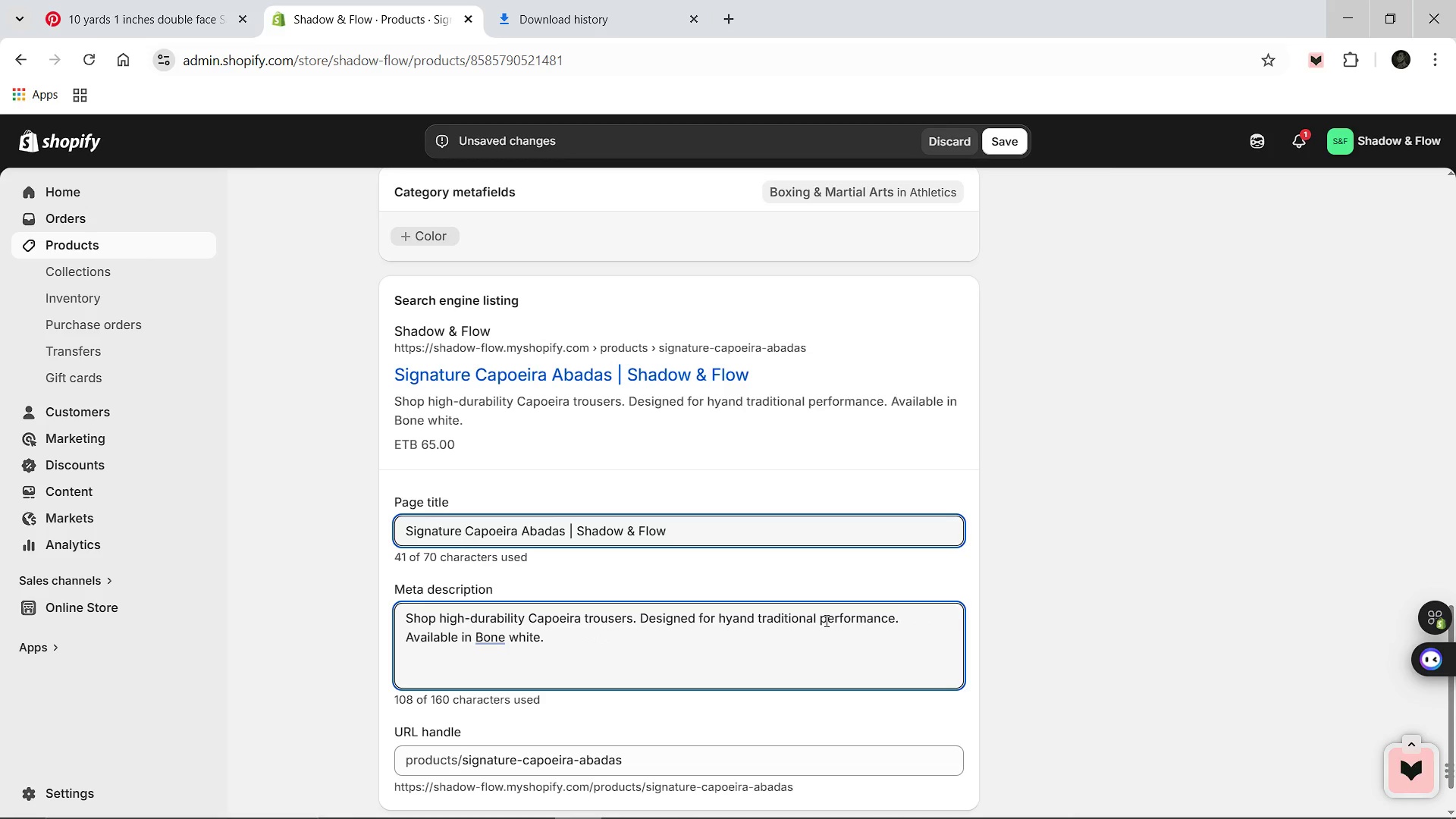 
key(Backspace)
 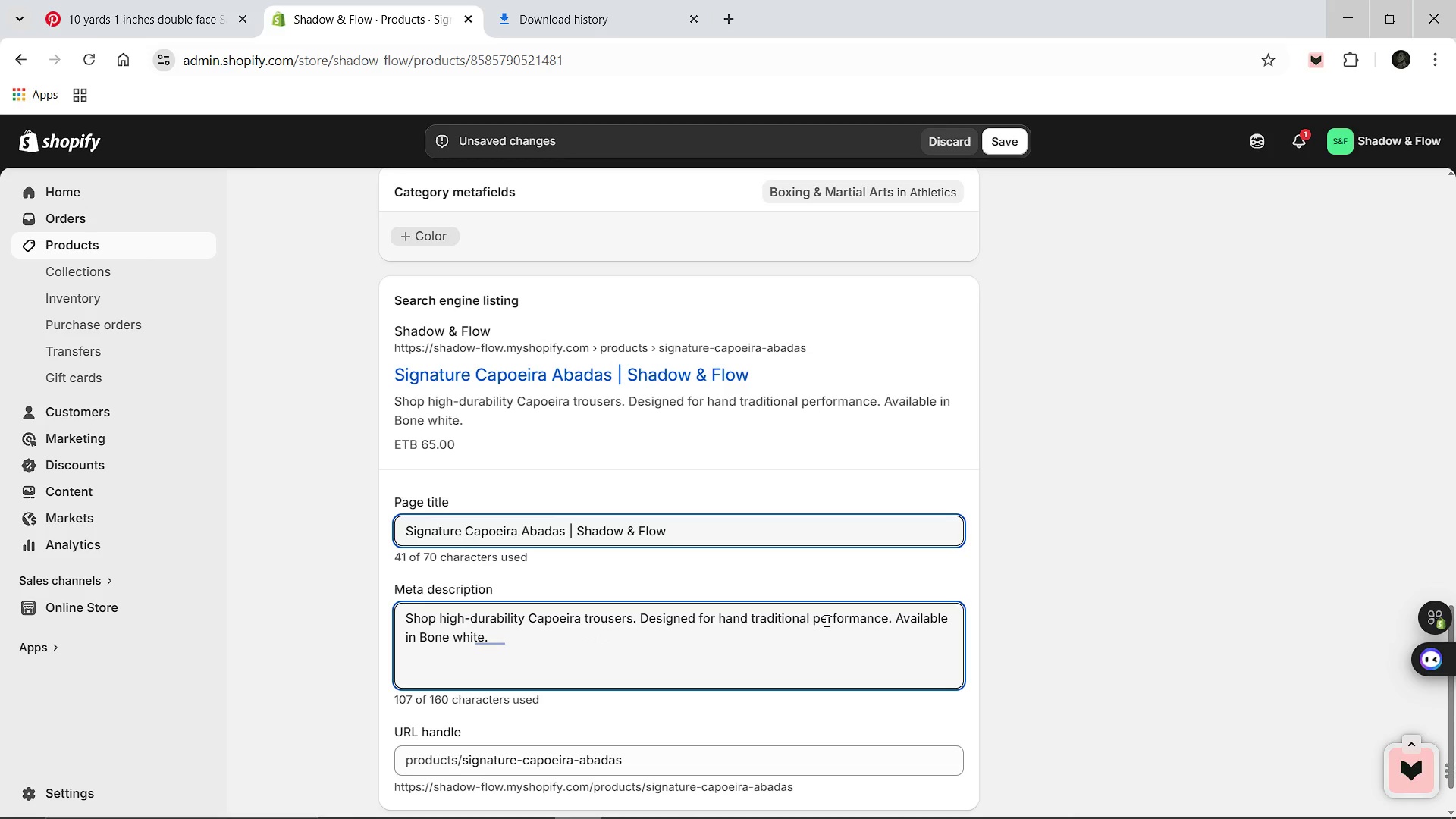 
key(Backspace)
 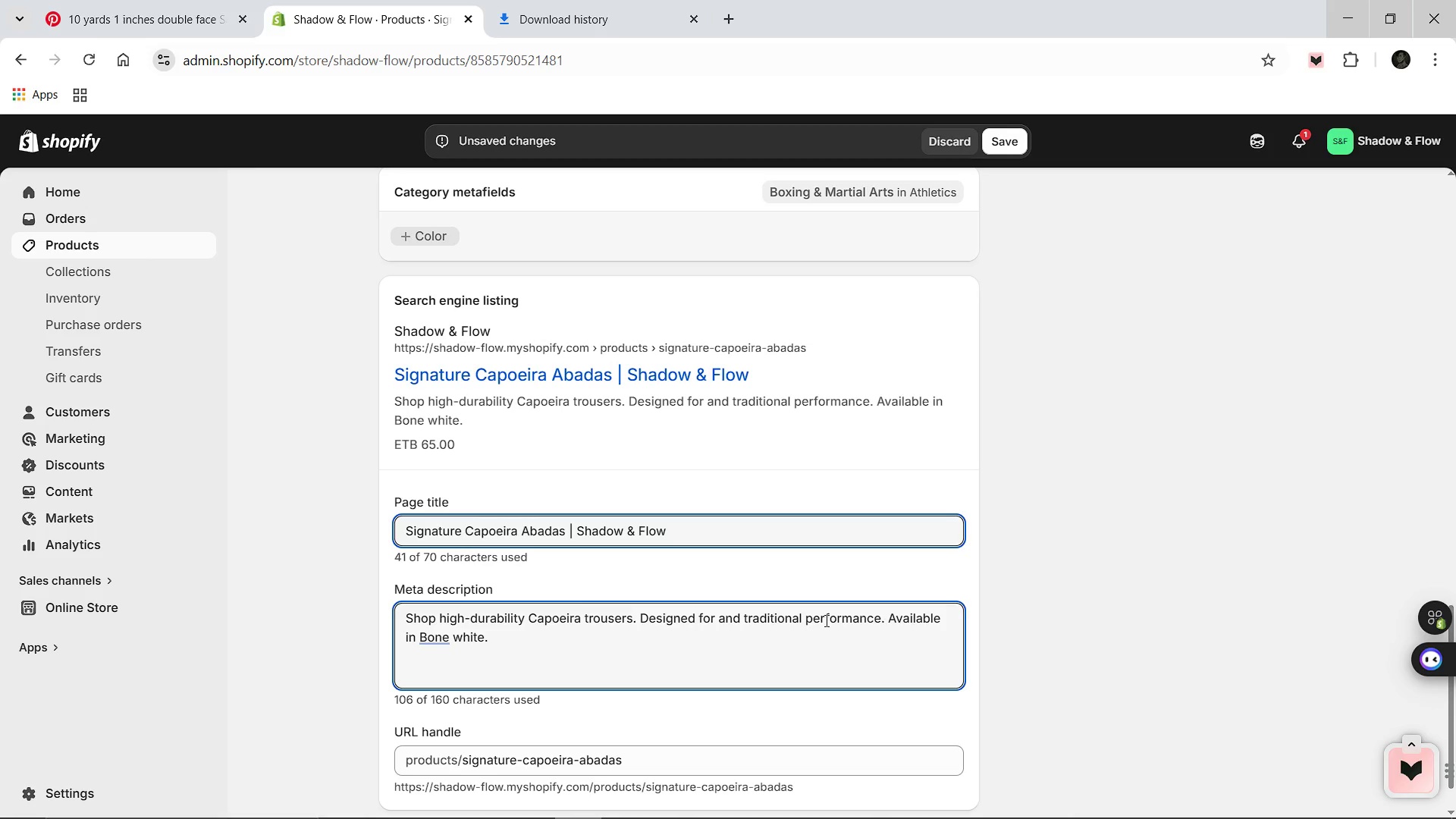 
type(Martial Arts Gear with a focus on hybrid mob)
key(Backspace)
type(vement and durabli)
 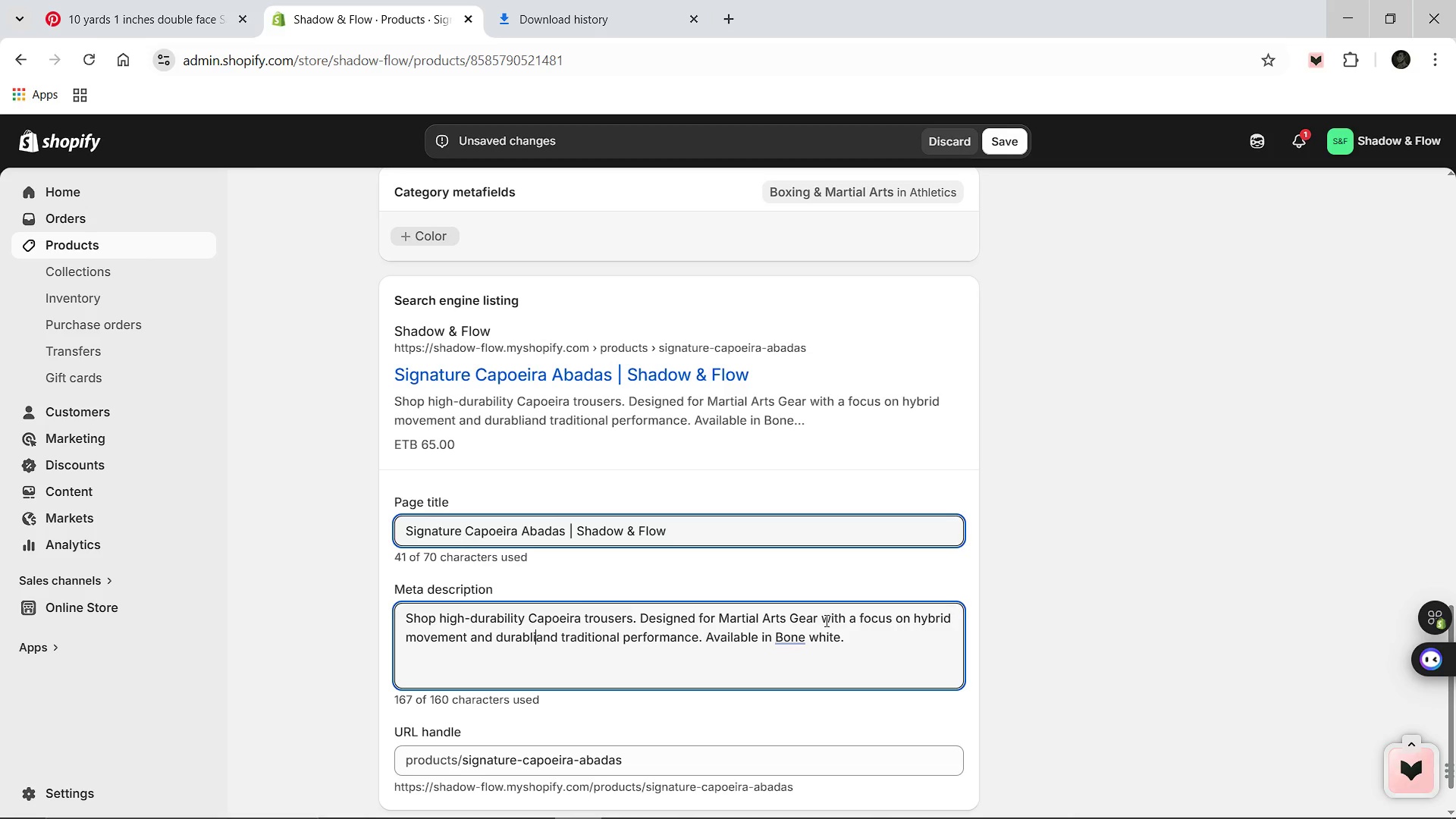 
key(Backspace)
key(Backspace)
type(ility. )
 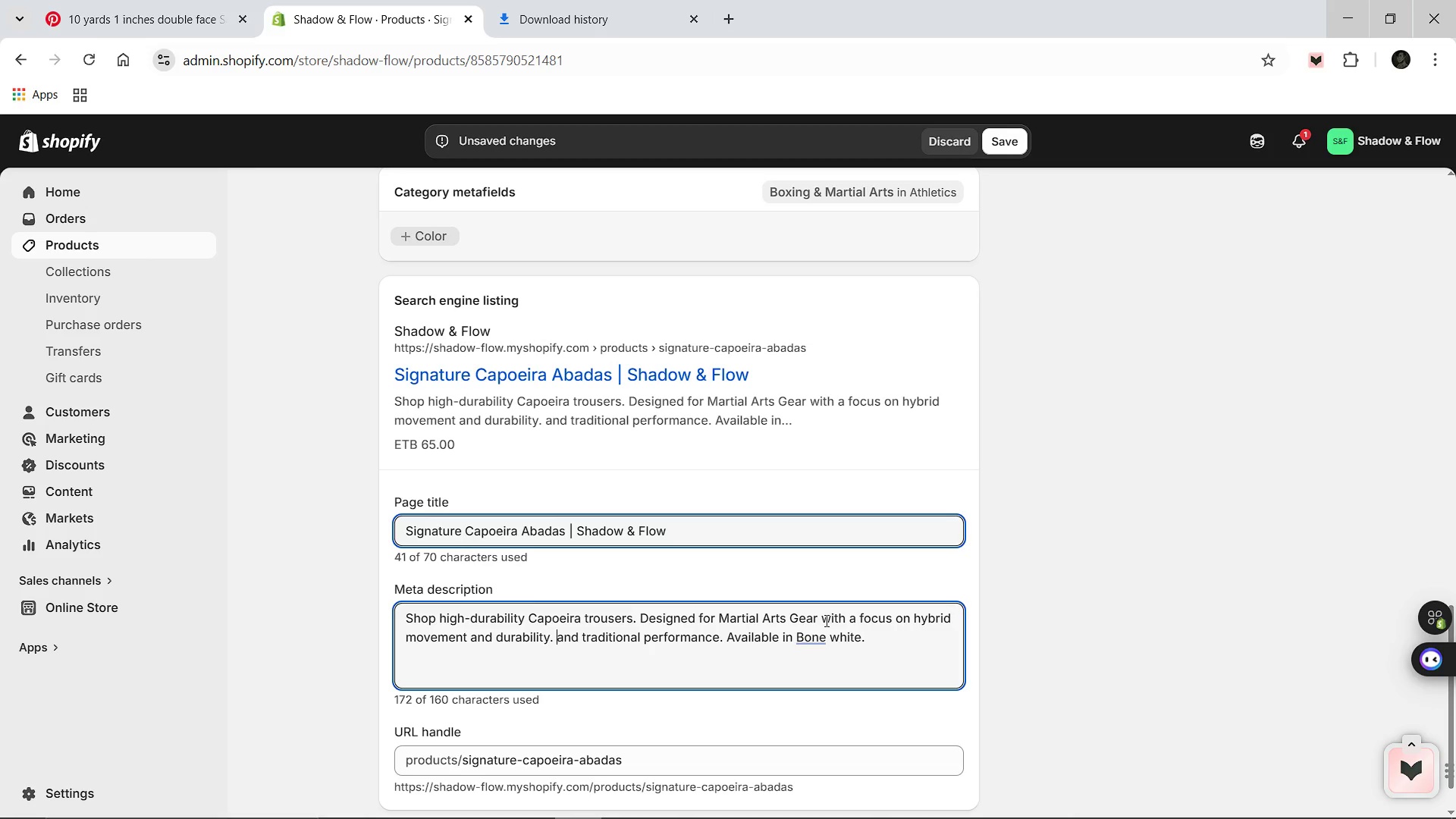 
hold_key(key=ArrowRight, duration=1.51)
 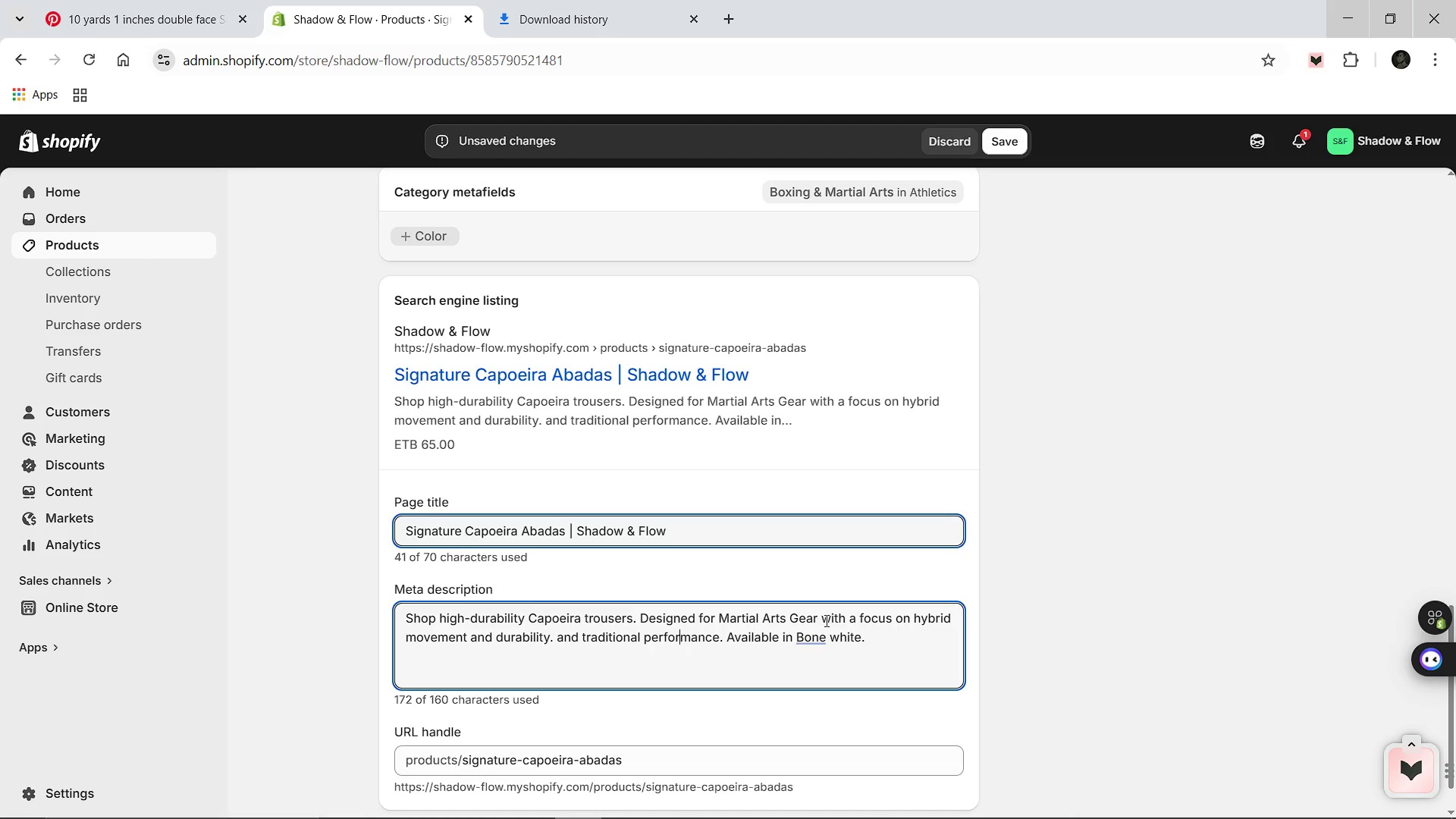 
hold_key(key=ArrowRight, duration=0.75)
 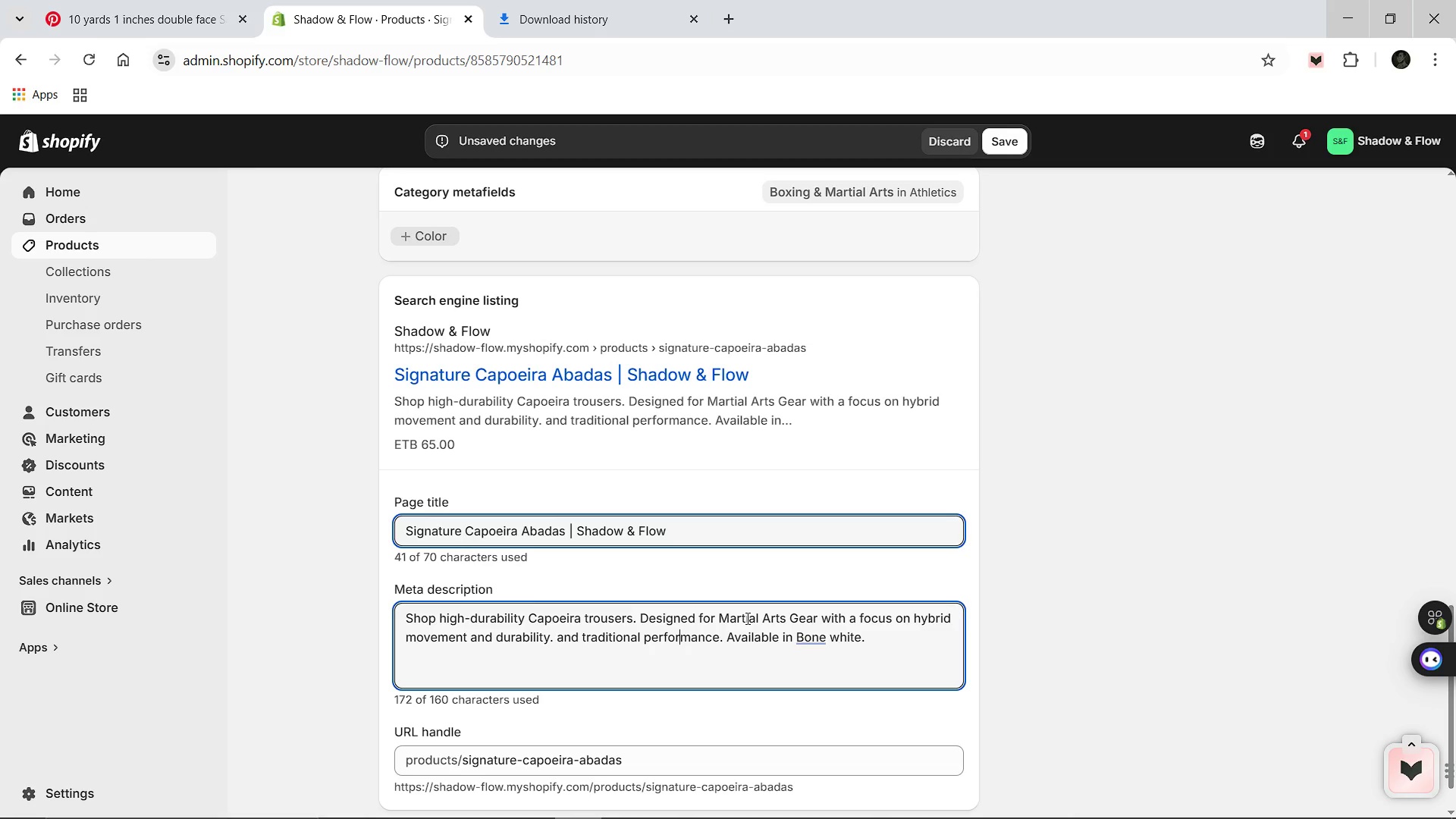 
hold_key(key=ArrowRight, duration=6.47)
 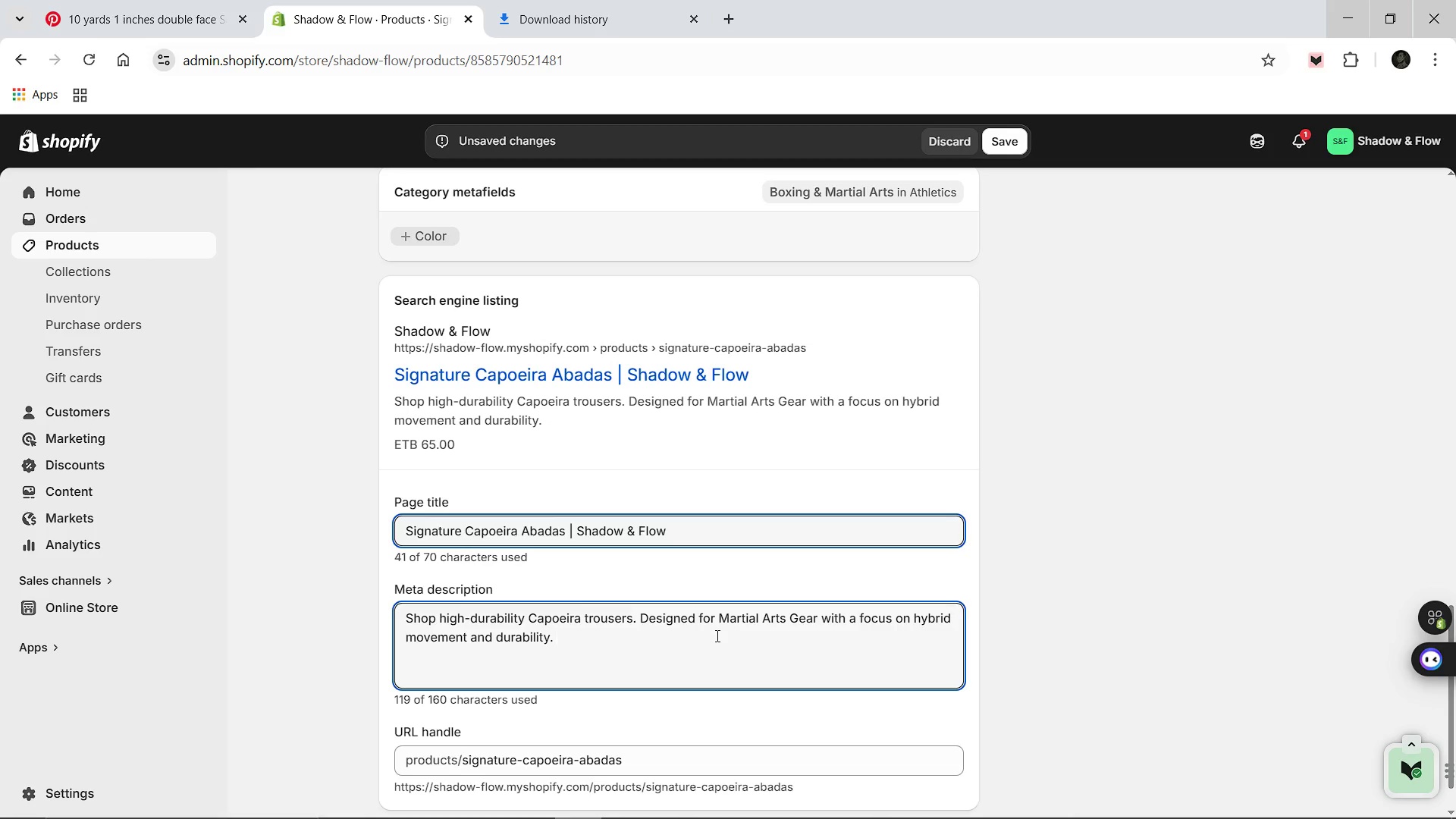 
left_click_drag(start_coordinate=[558, 641], to_coordinate=[861, 637])
 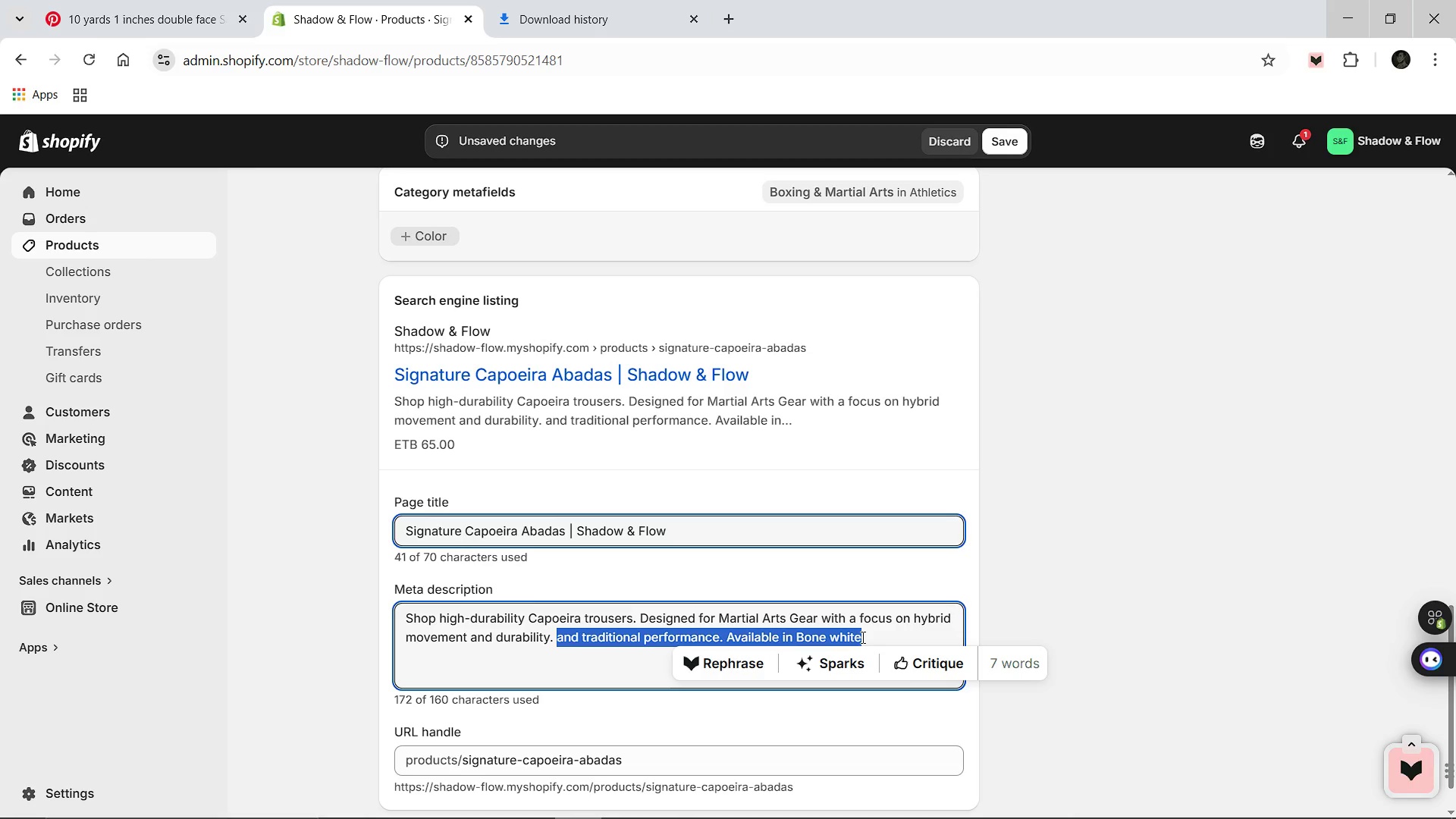 
key(Backspace)
 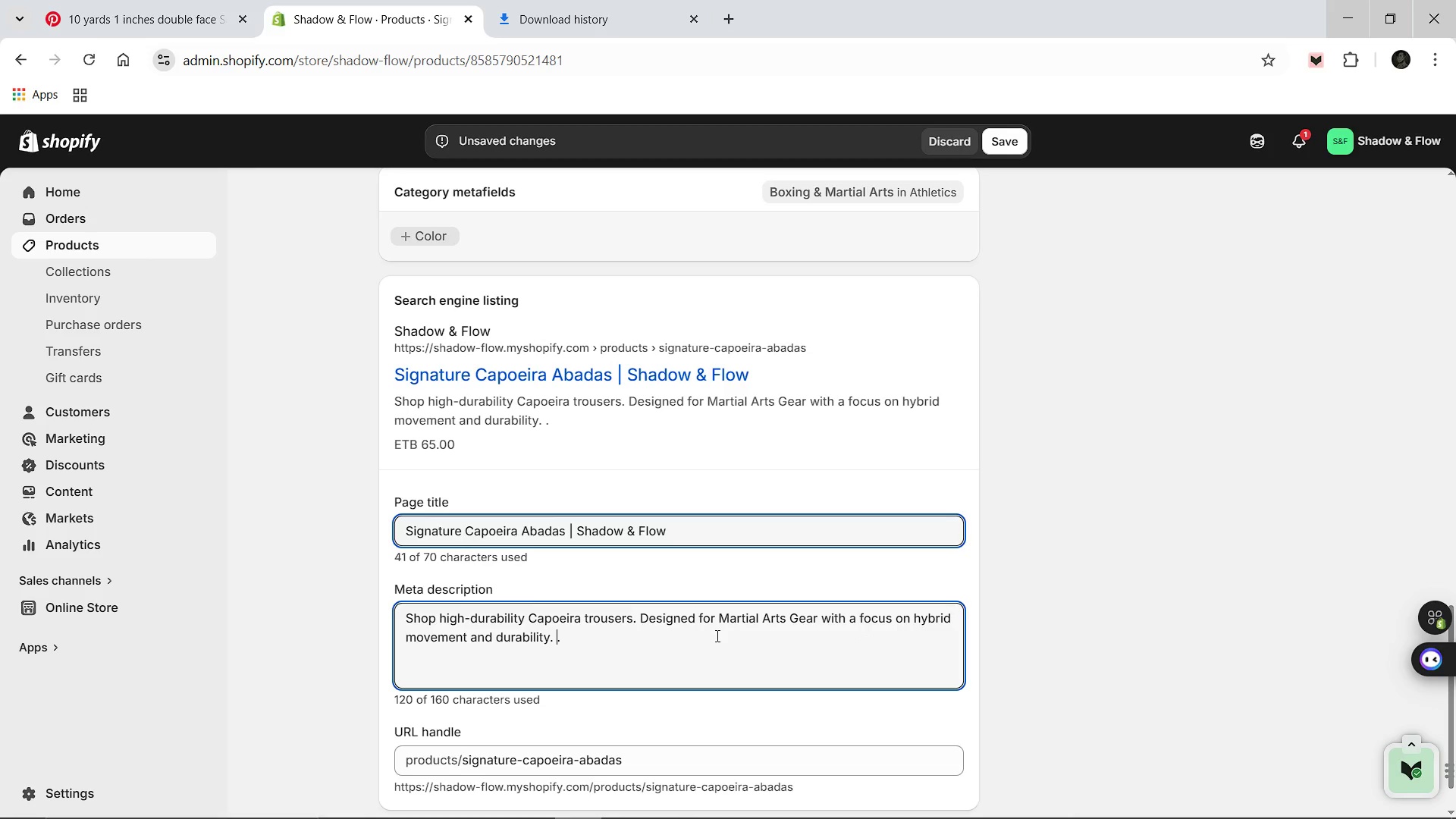 
key(Backspace)
 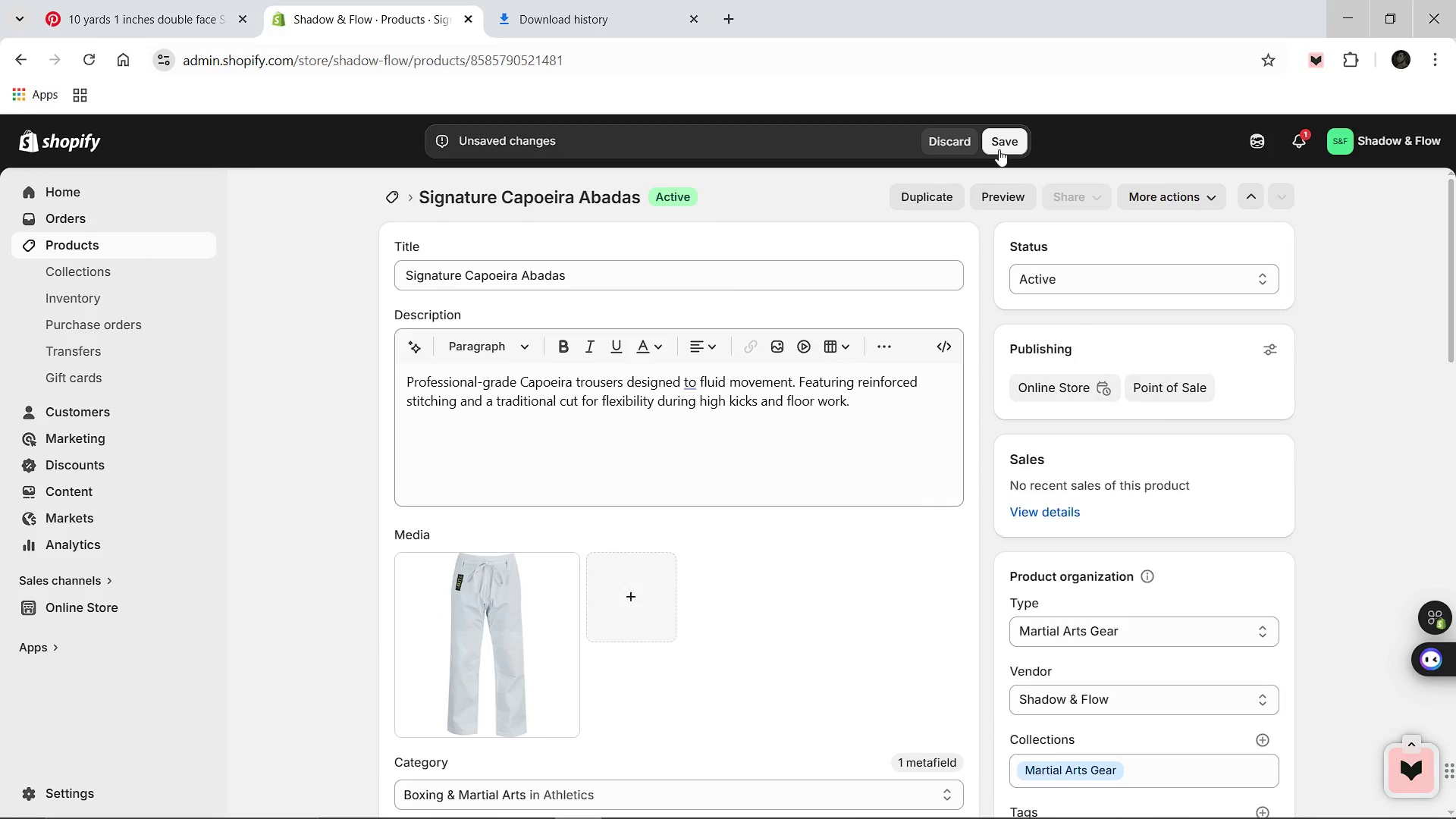 
wait(19.53)
 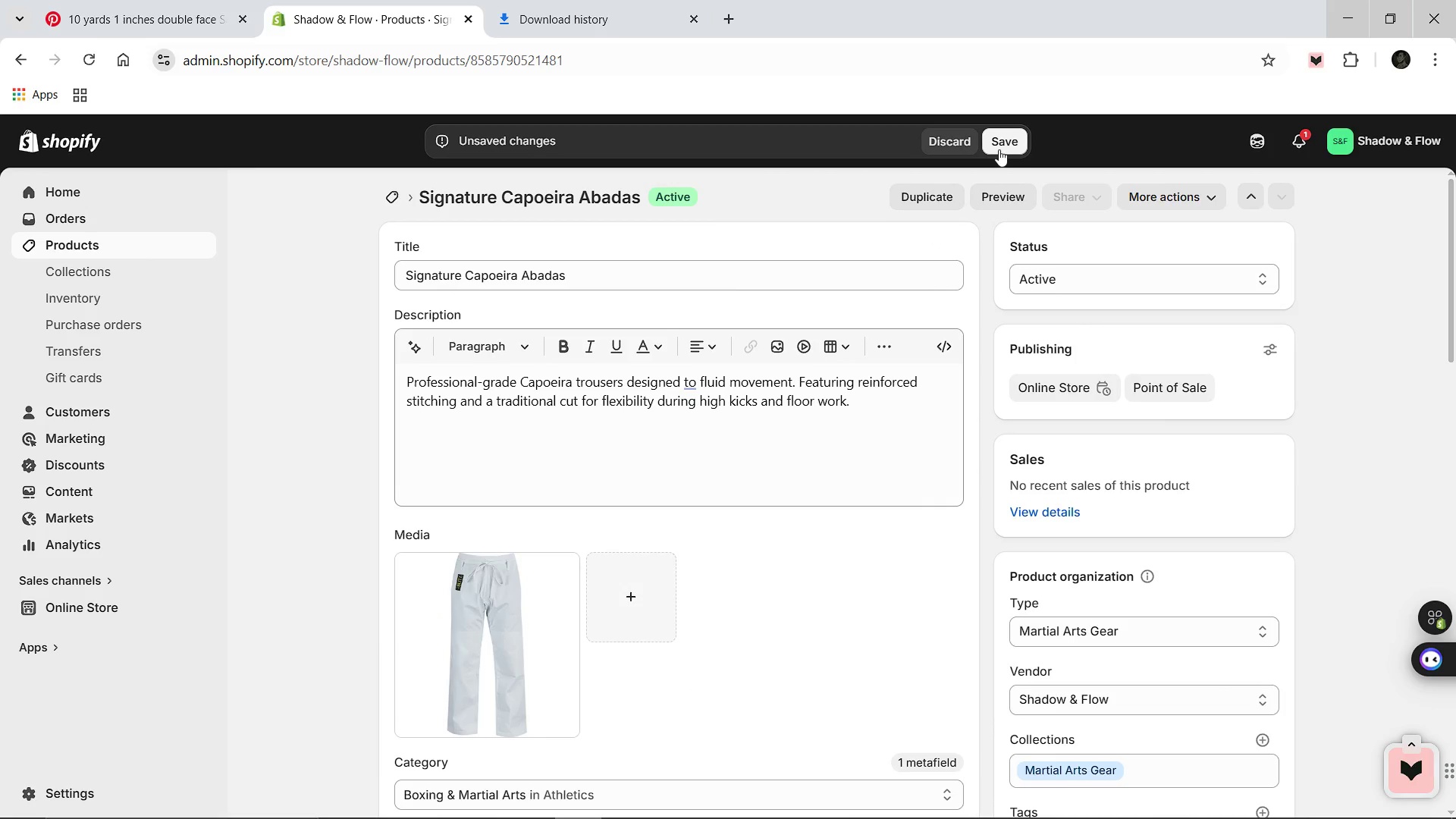 
left_click([999, 139])
 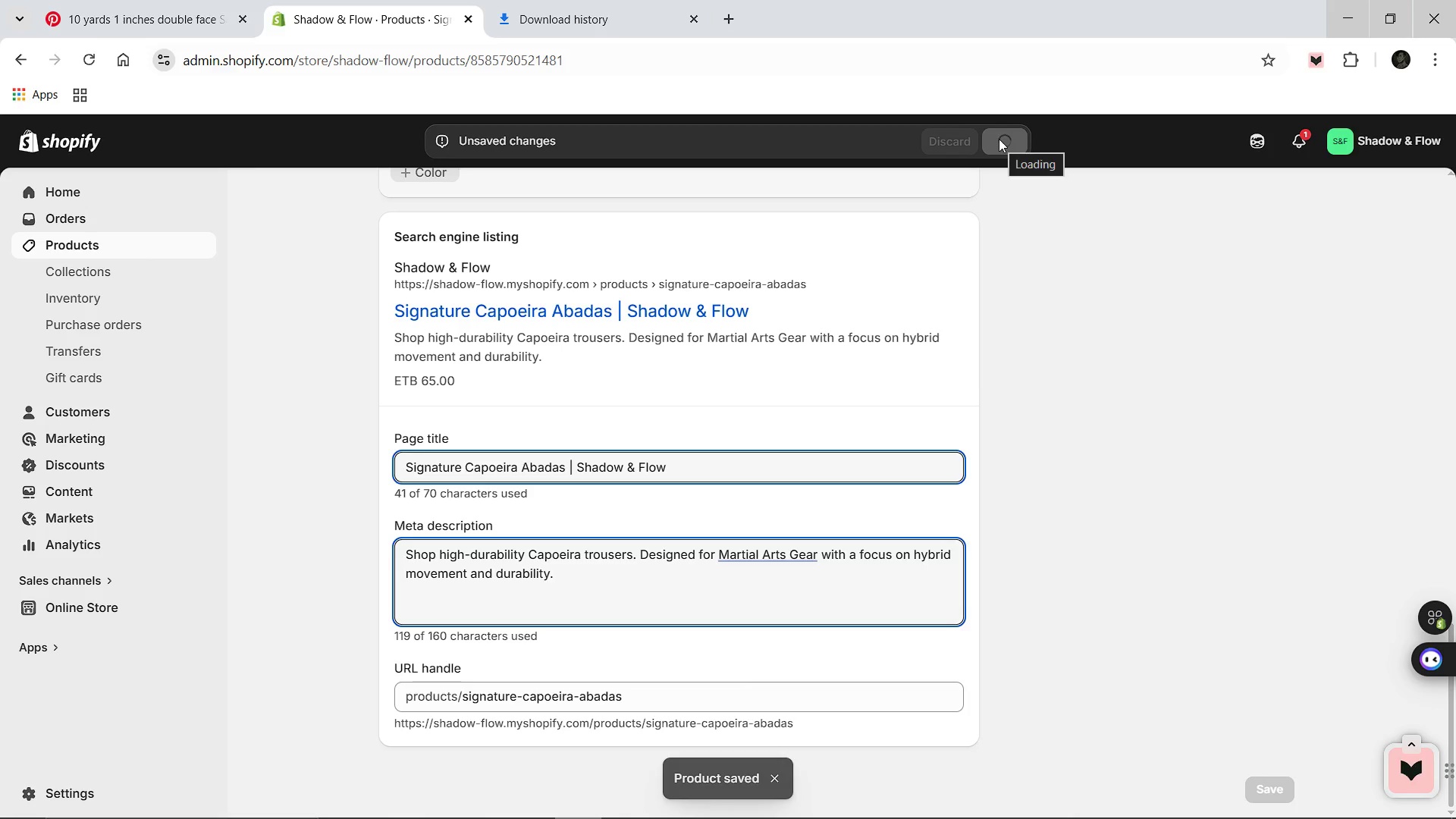 
wait(11.45)
 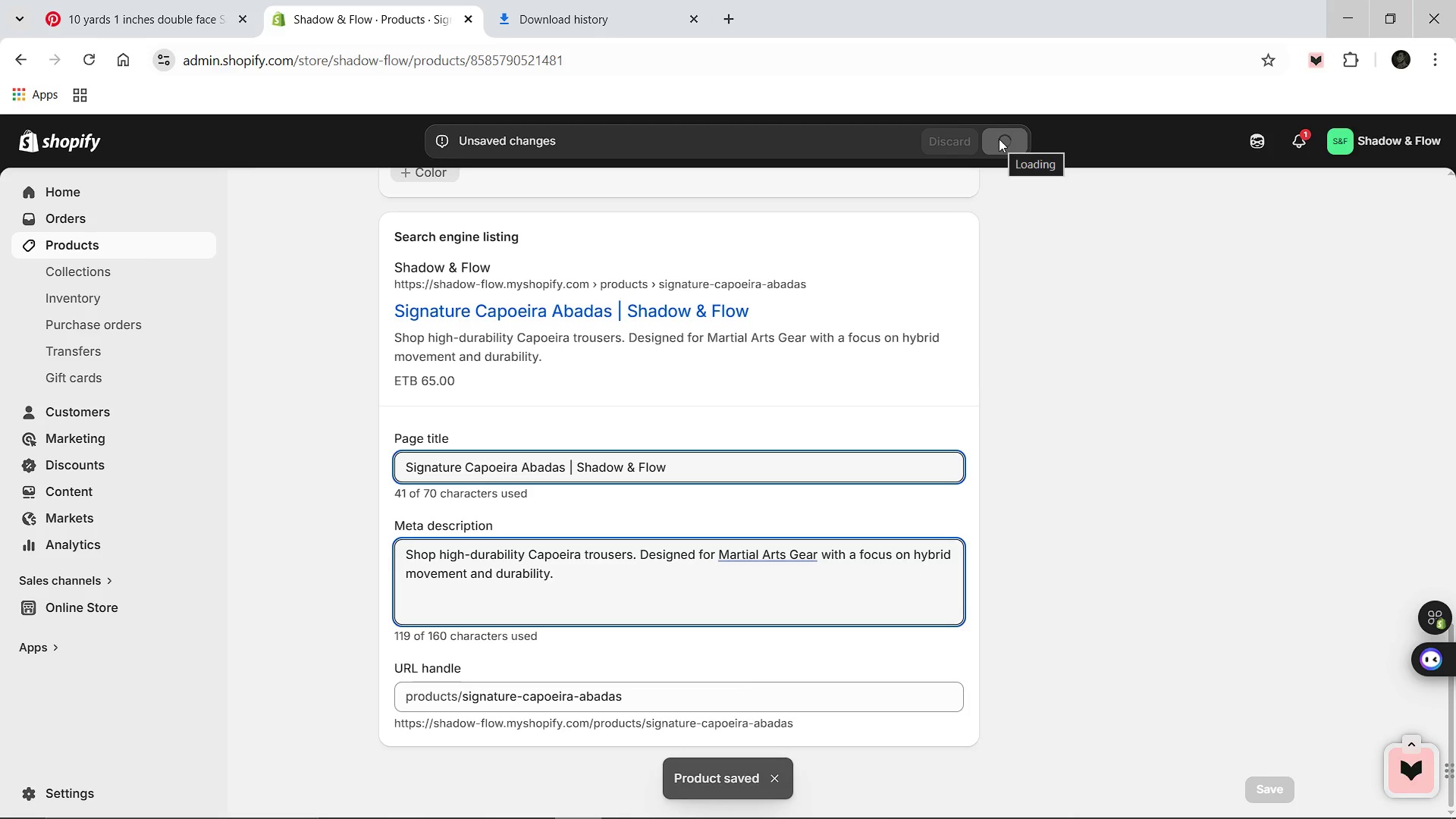 
left_click([400, 193])
 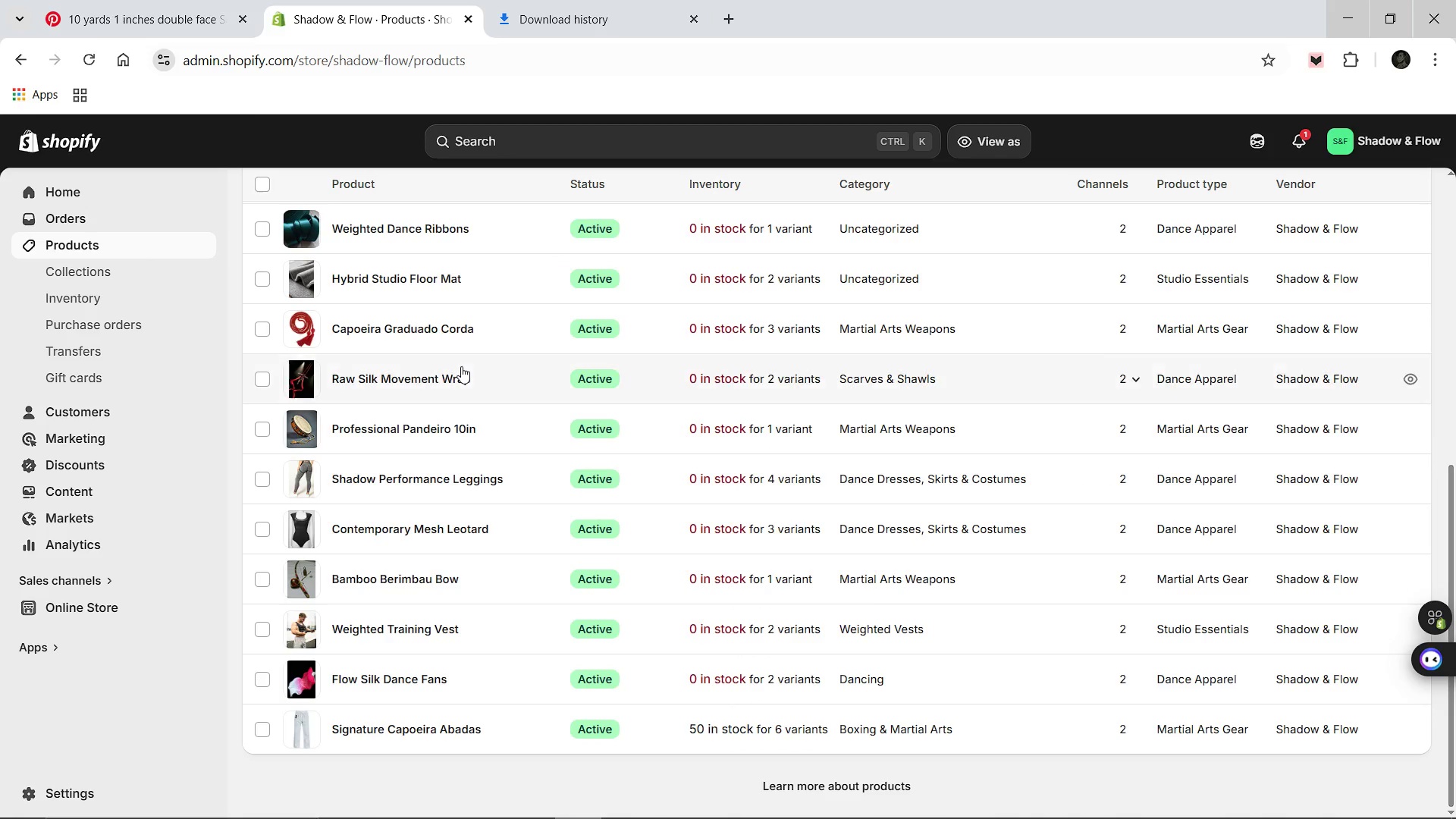 
wait(7.45)
 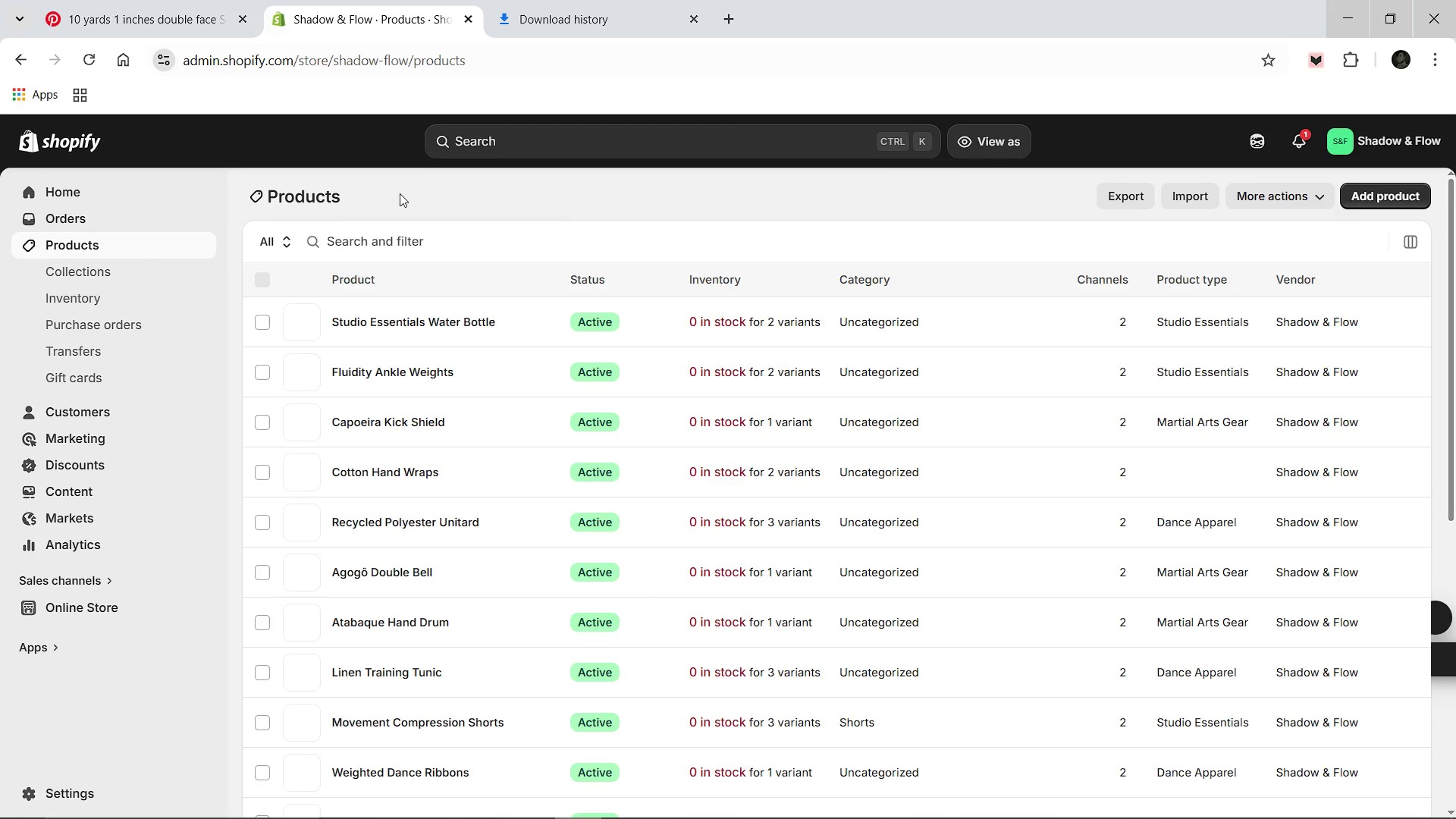 
left_click([423, 679])
 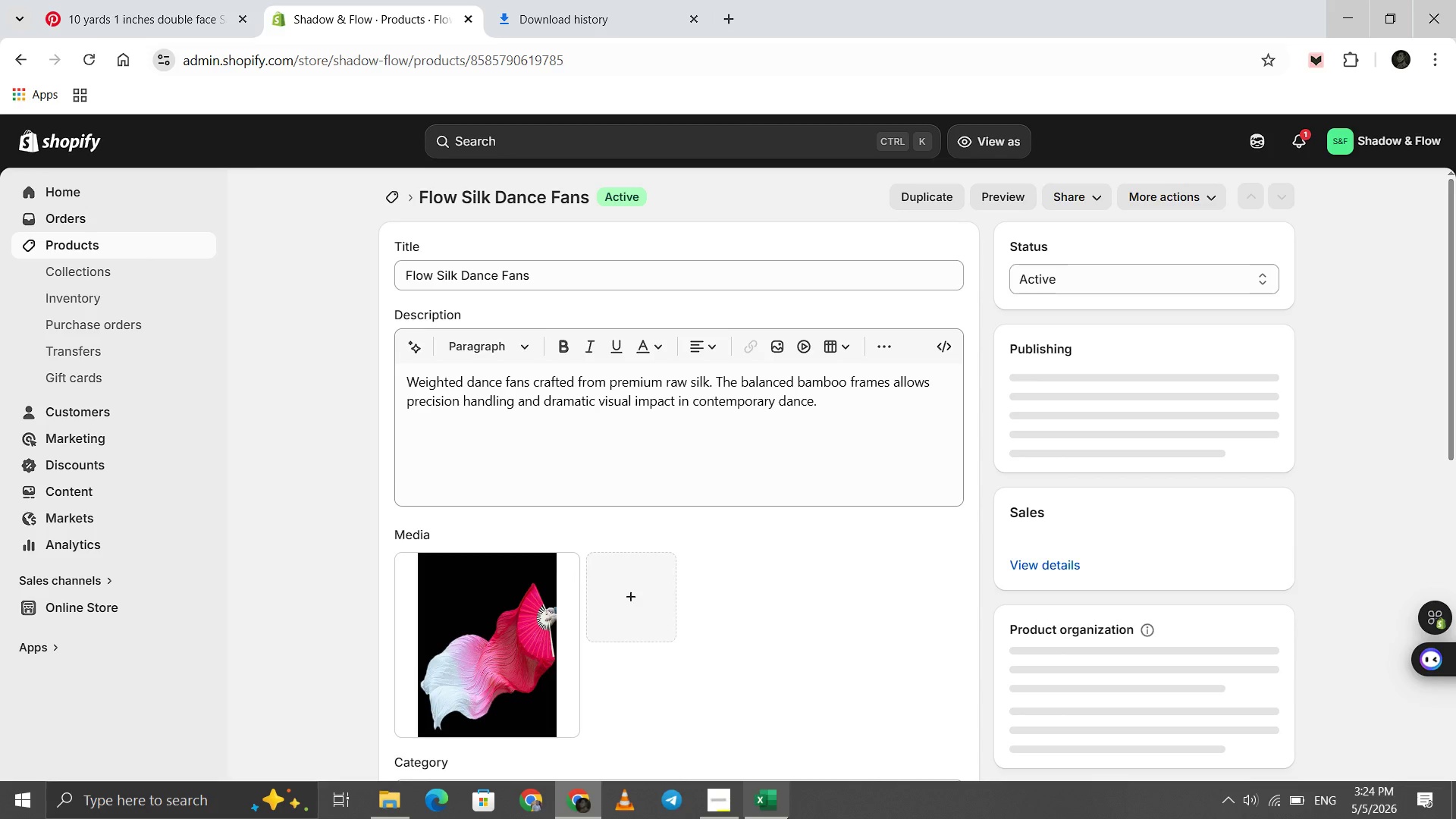 
wait(11.45)
 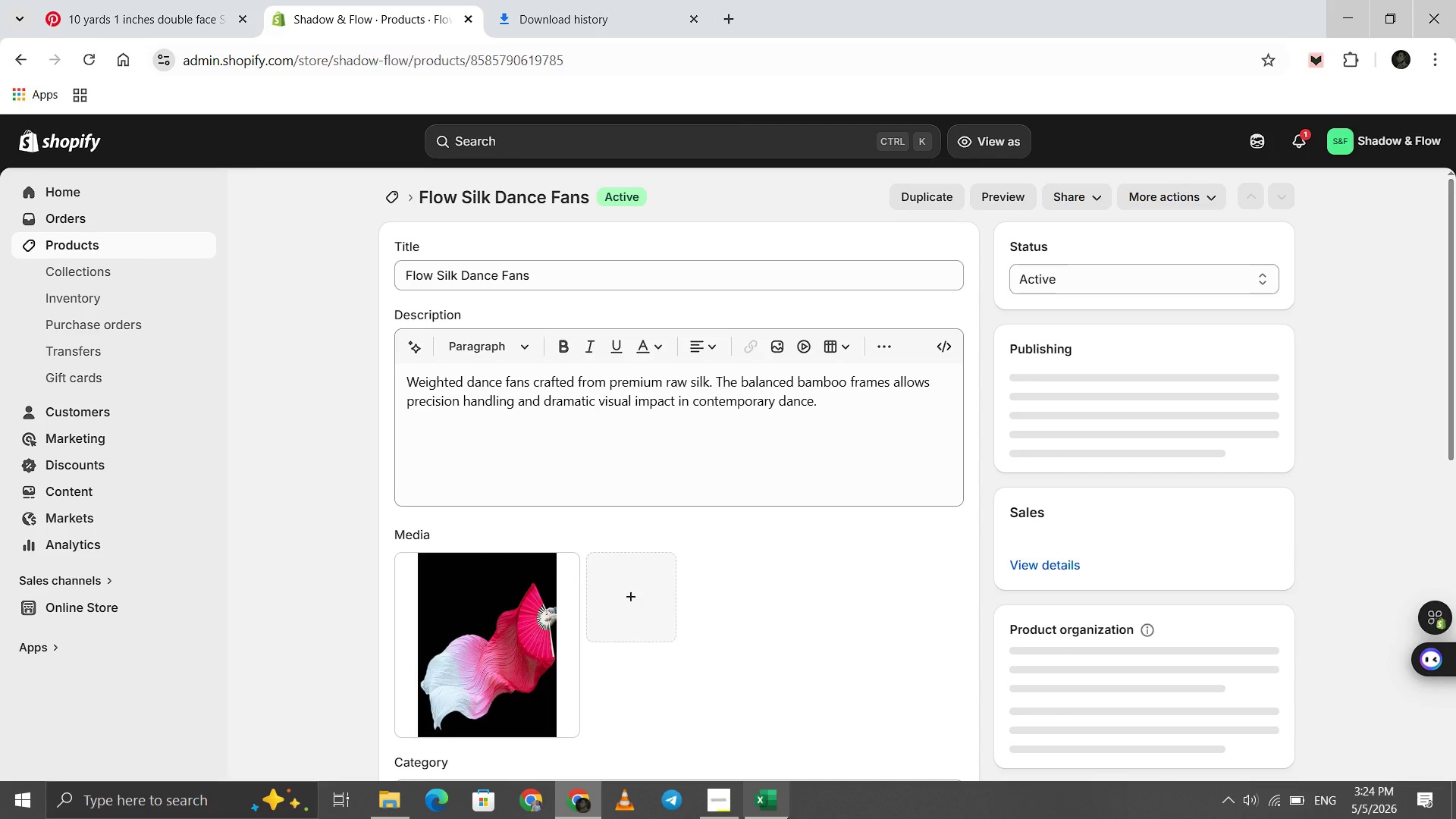 
left_click([553, 608])
 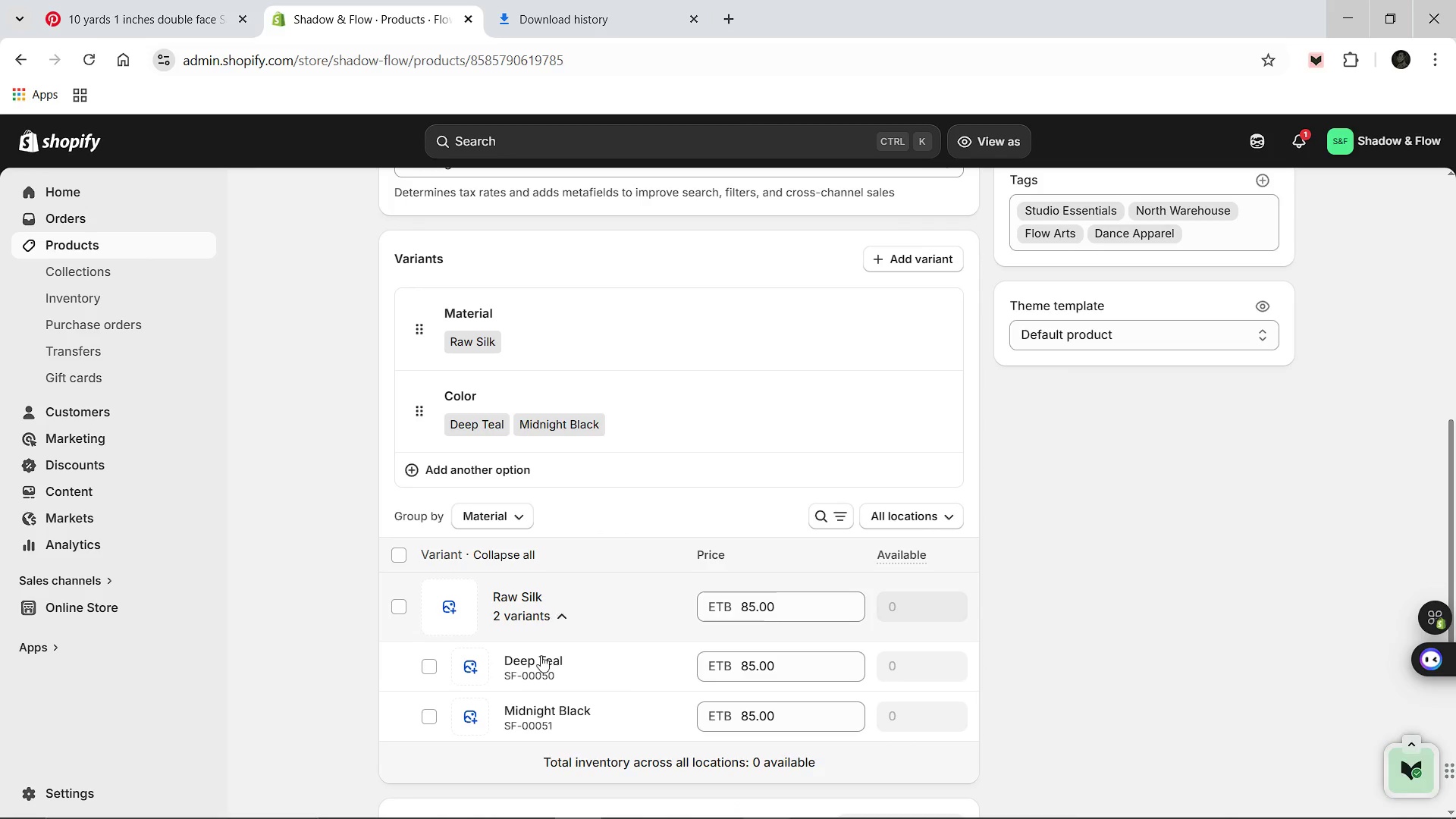 
left_click([541, 655])
 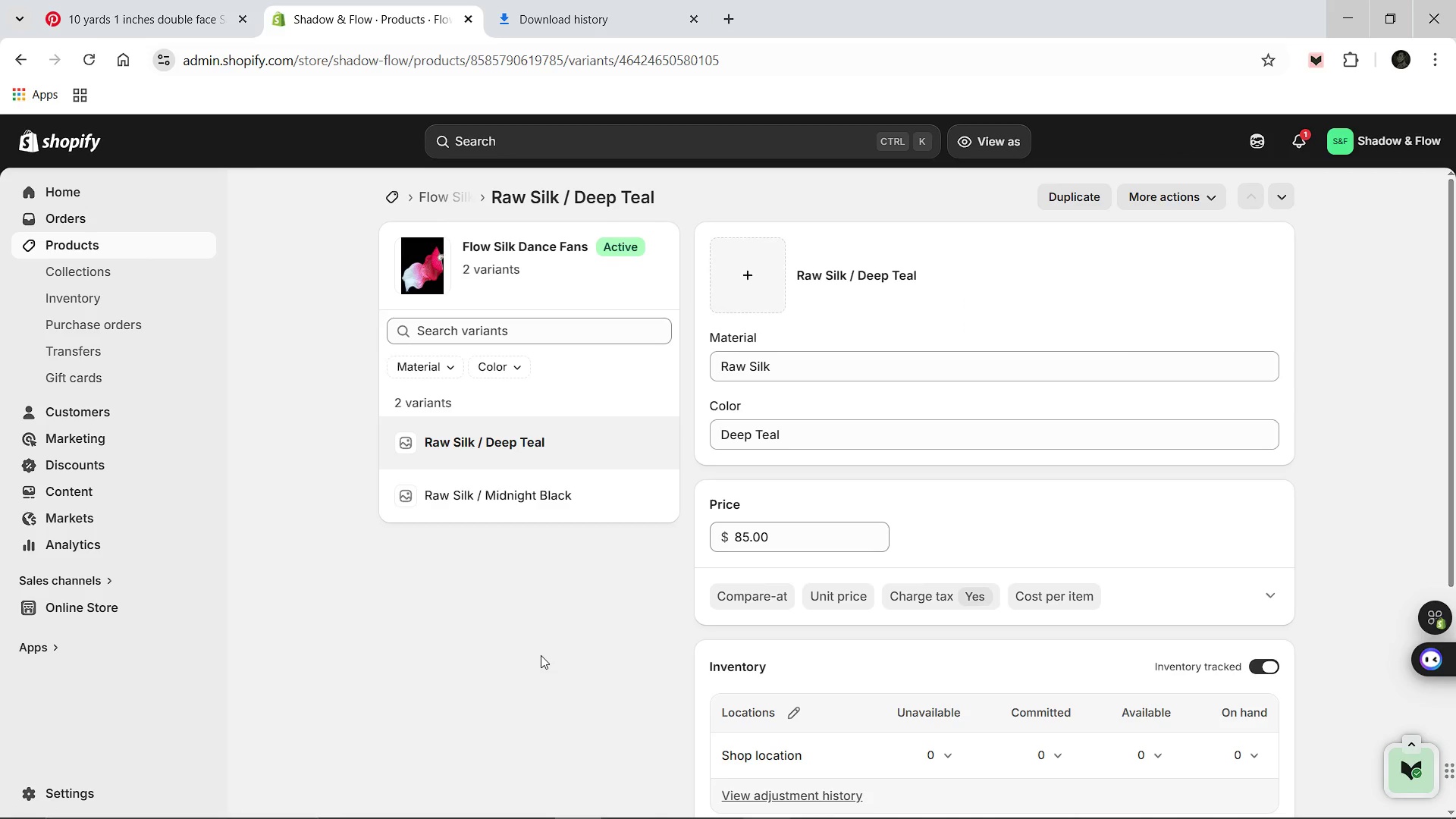 
wait(12.22)
 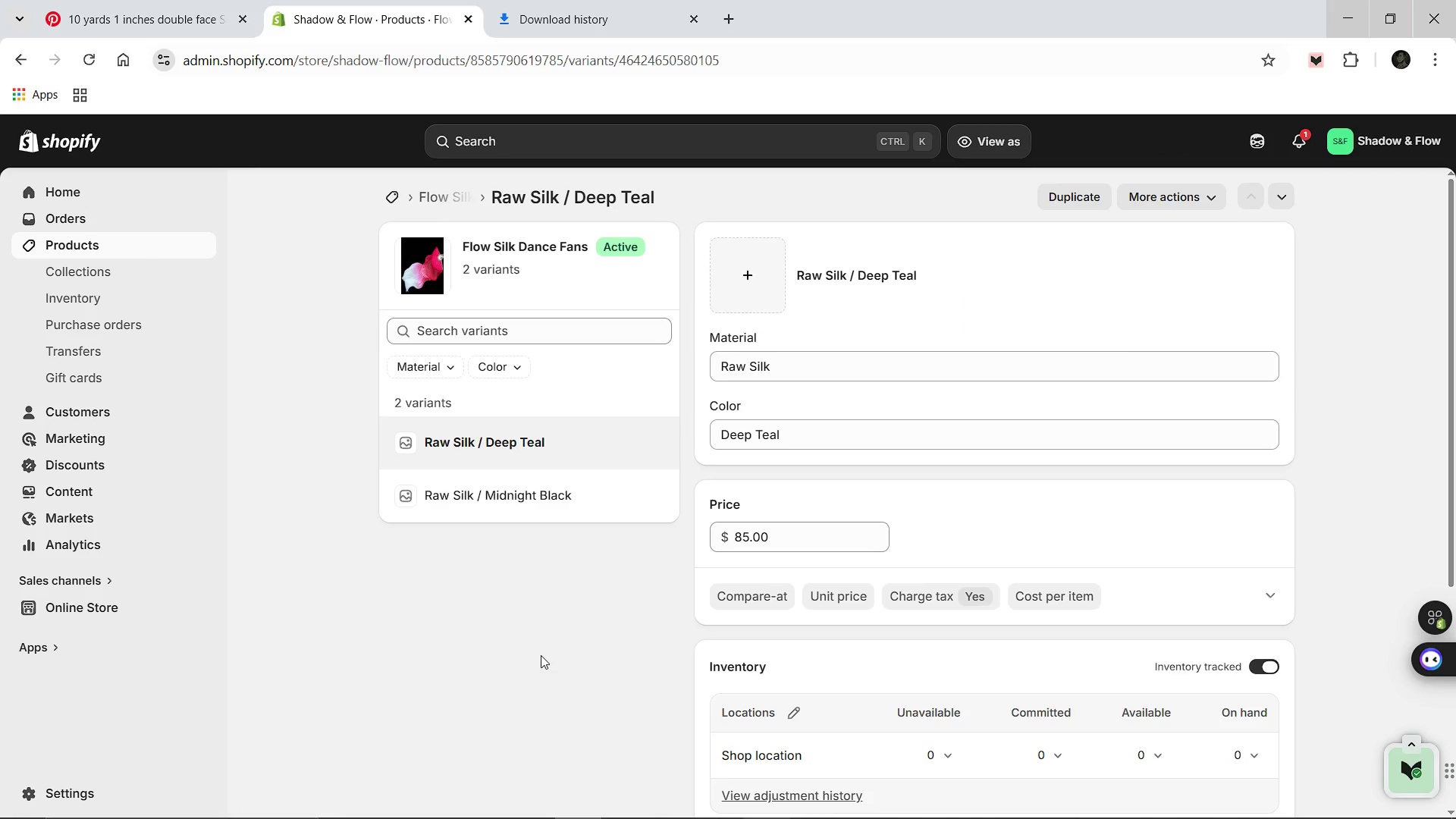 
mouse_move([868, 608])
 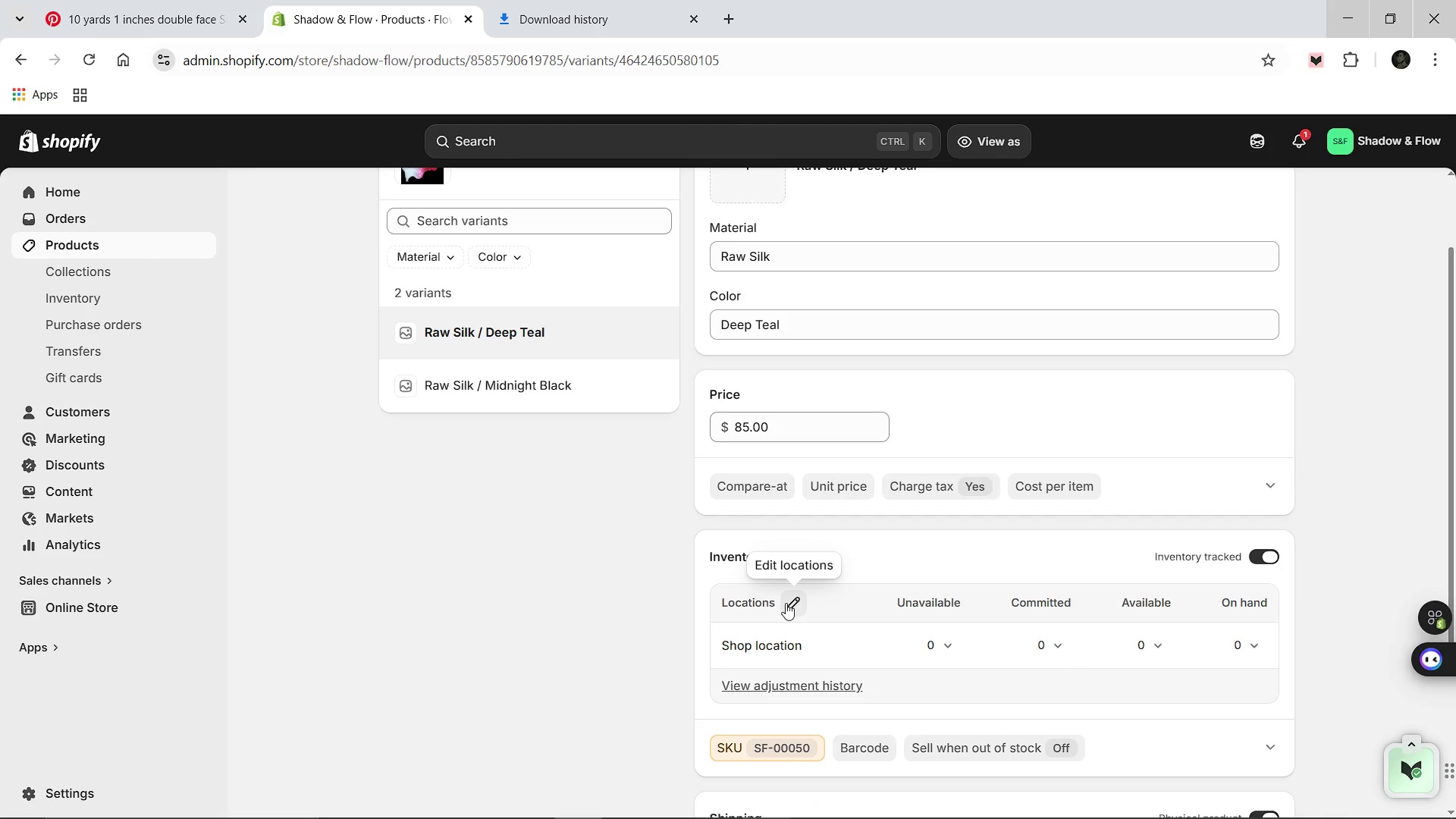 
left_click([786, 603])
 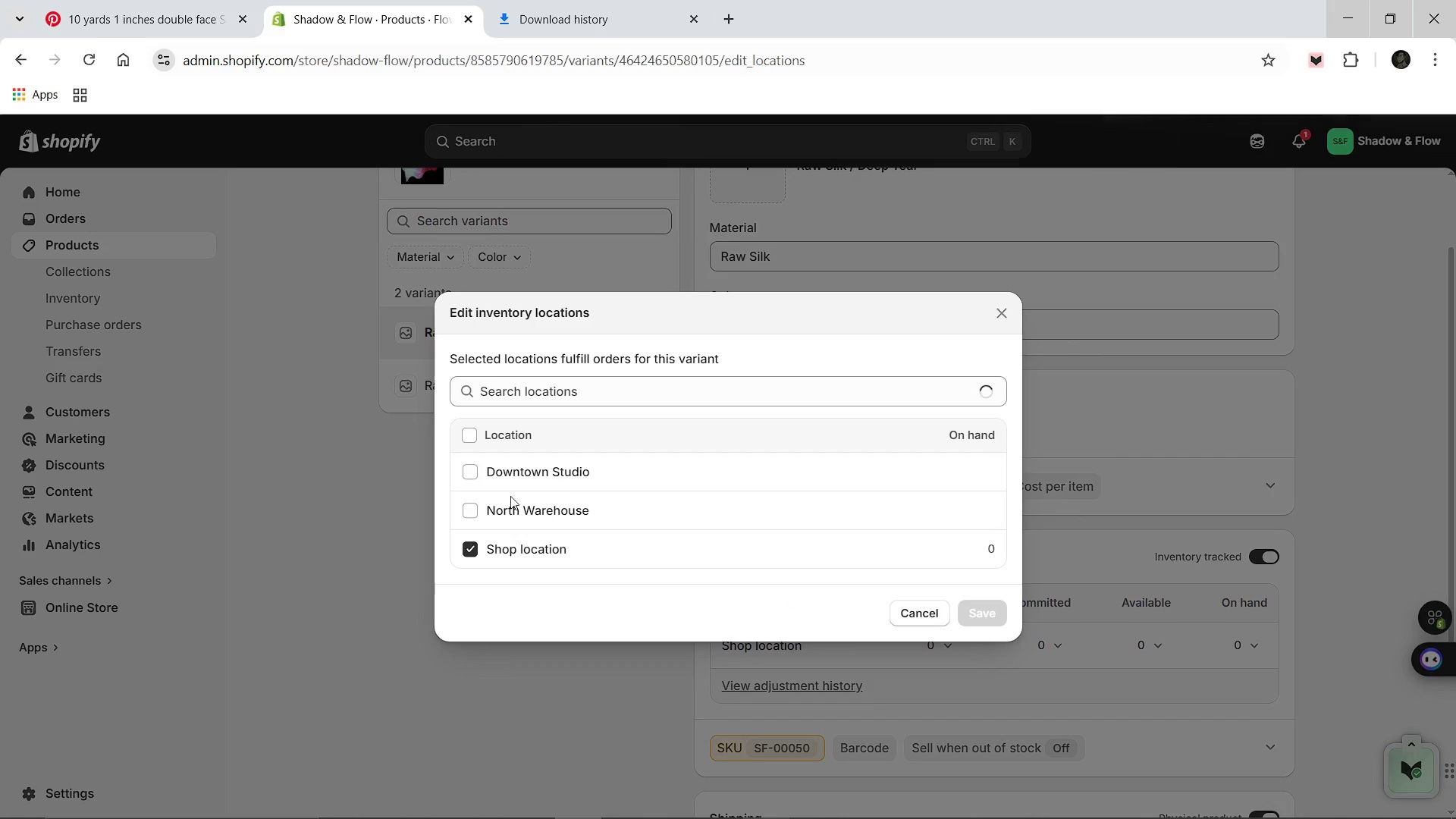 
left_click([469, 512])
 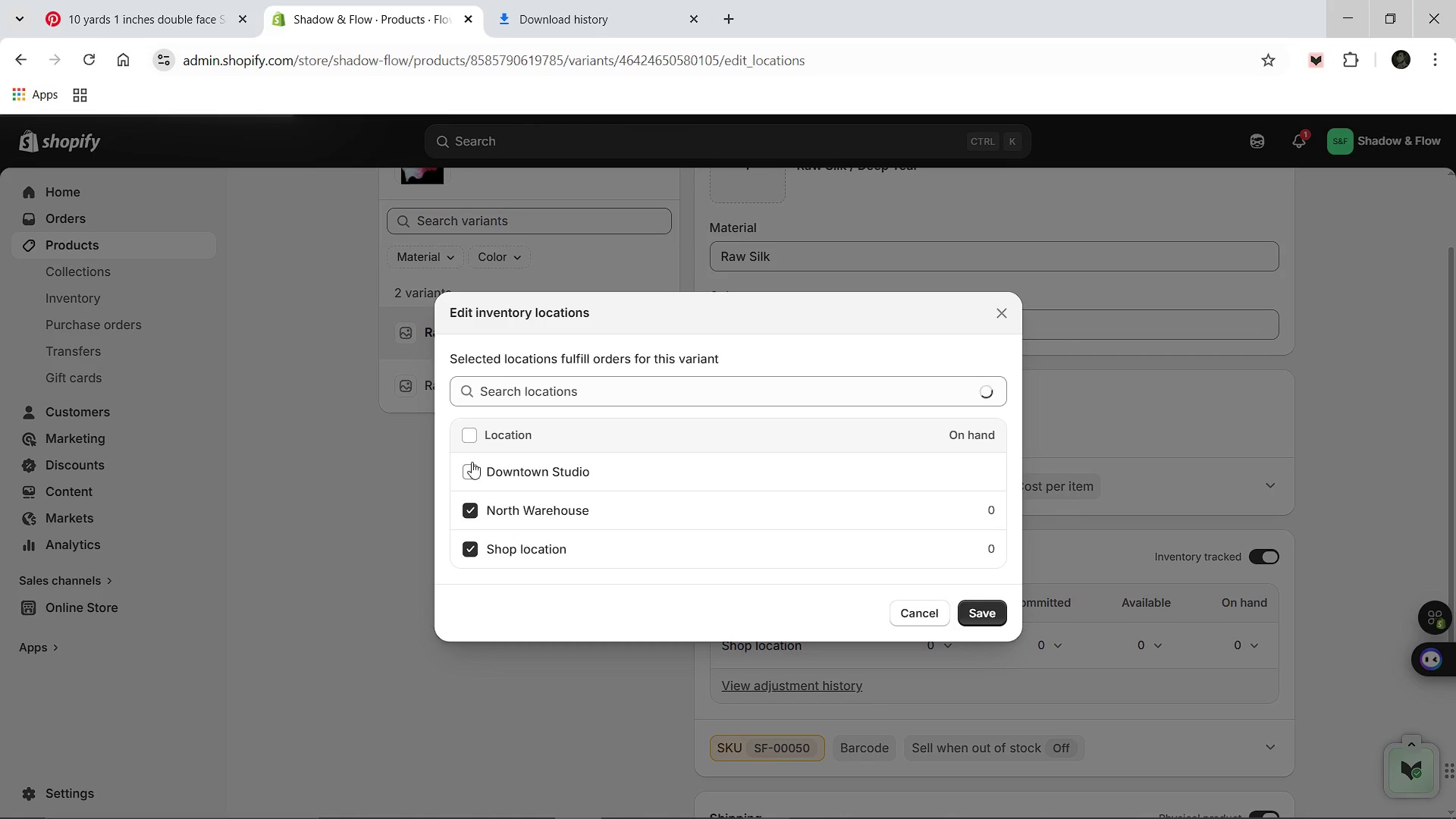 
left_click([472, 462])
 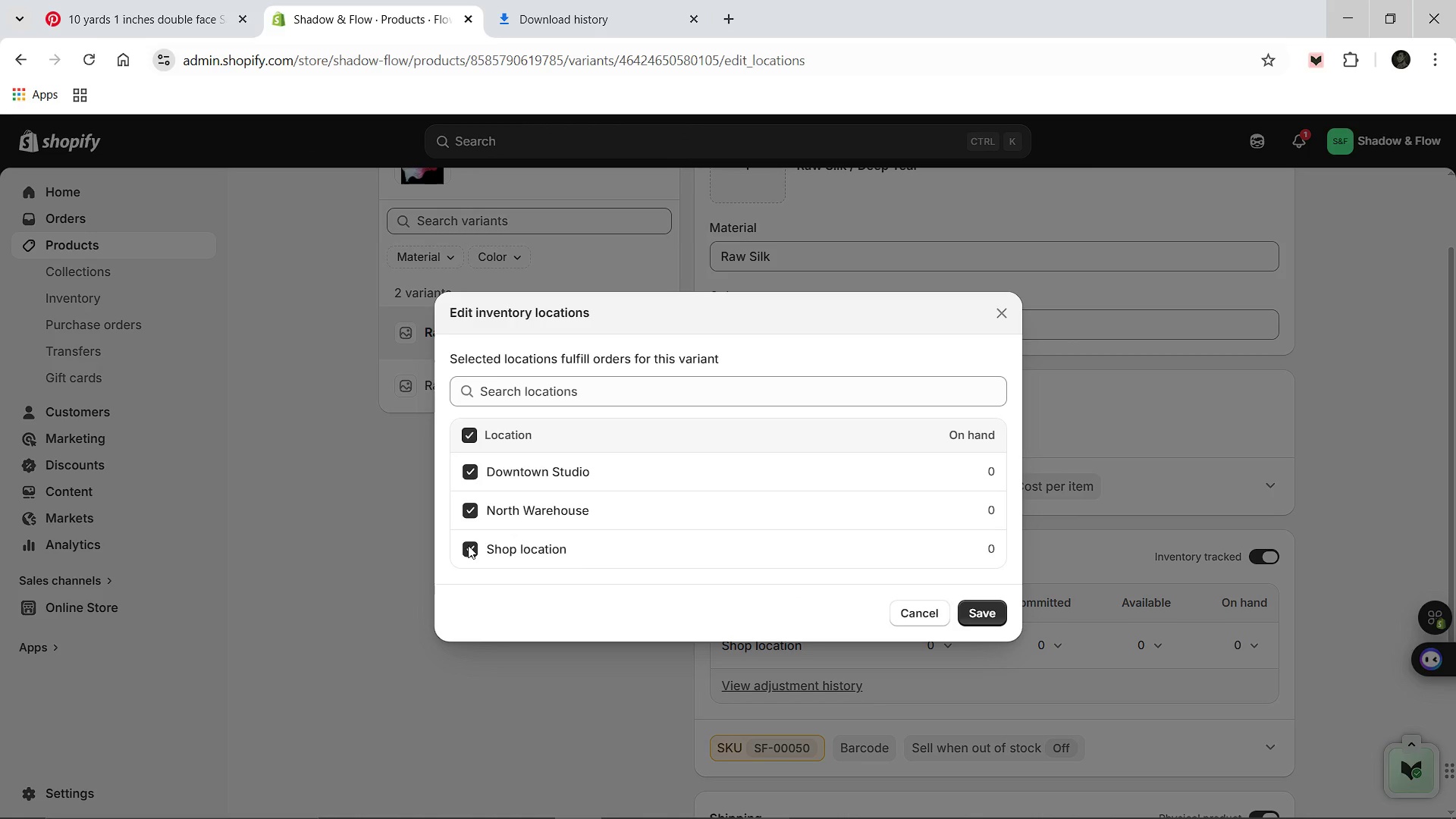 
left_click([468, 545])
 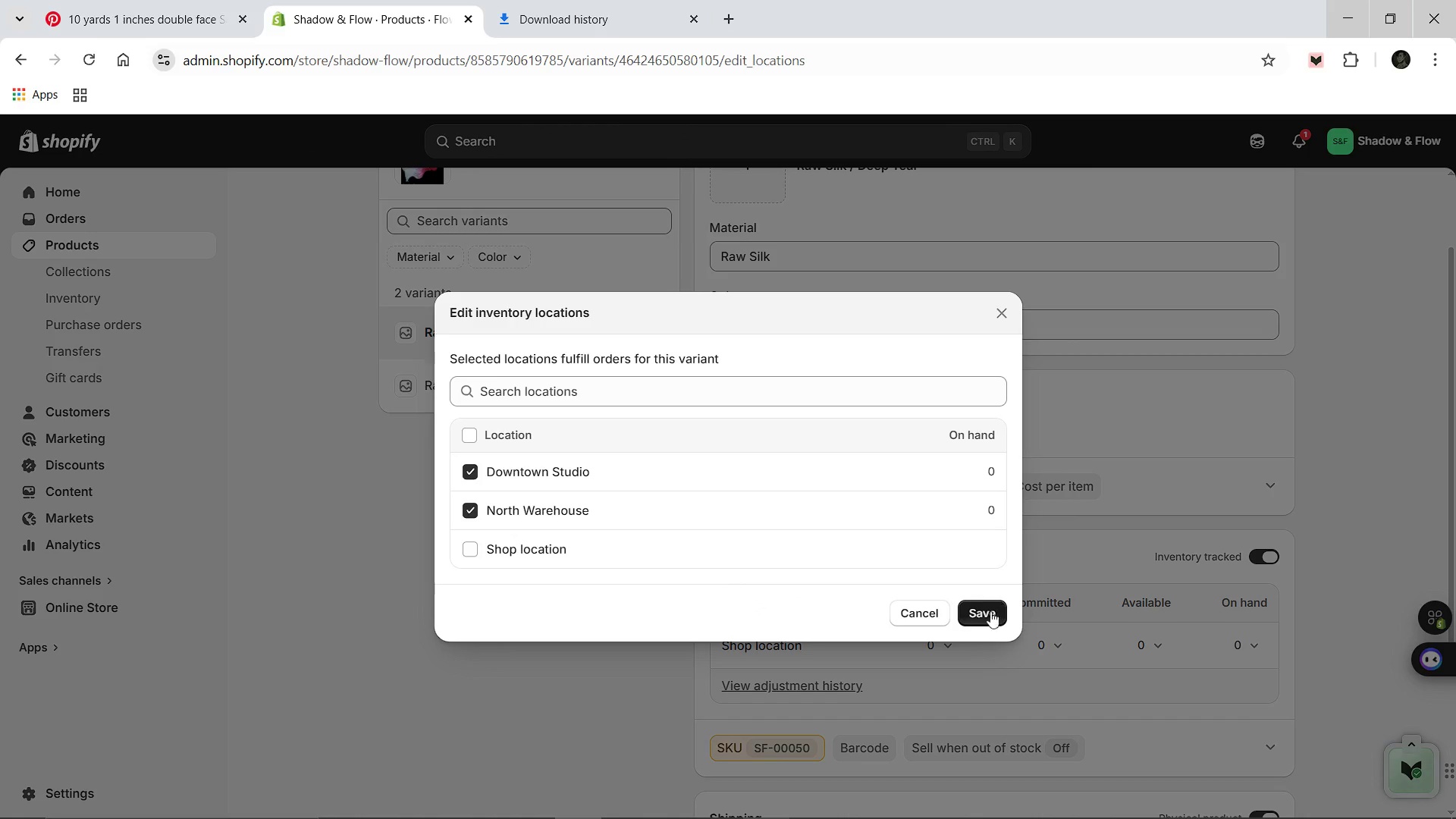 
left_click([987, 614])
 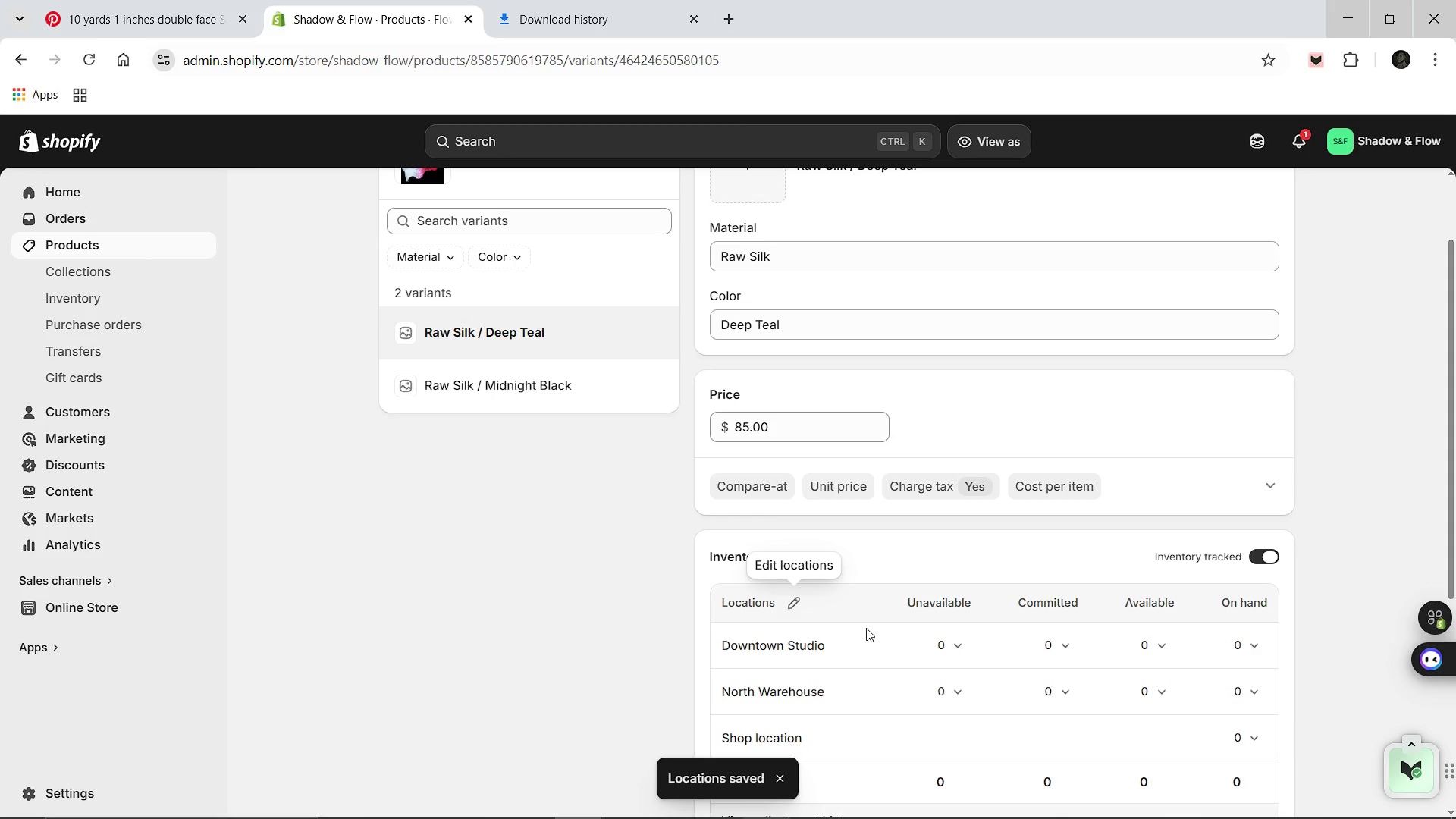 
wait(6.11)
 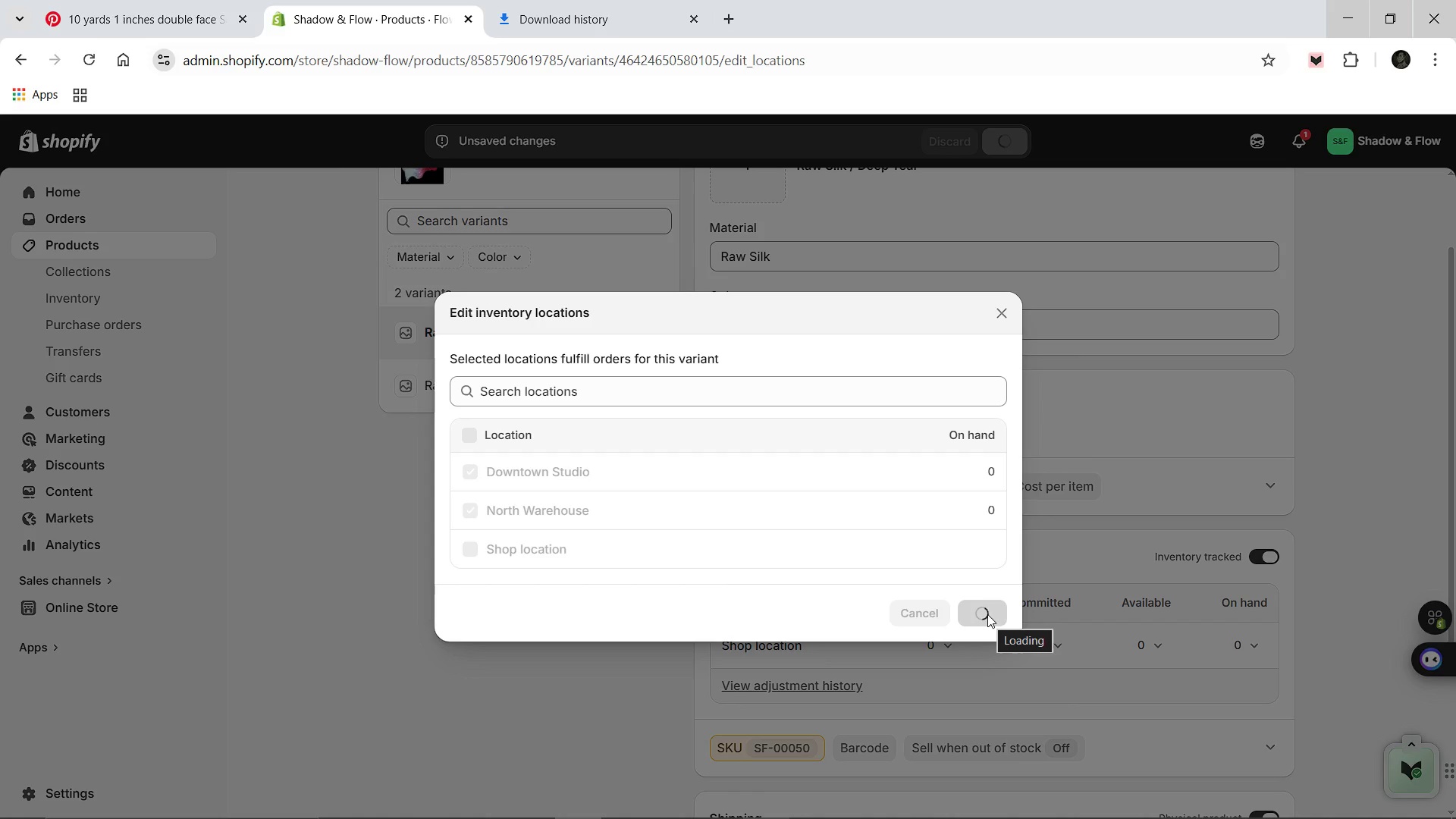 
left_click([1148, 641])
 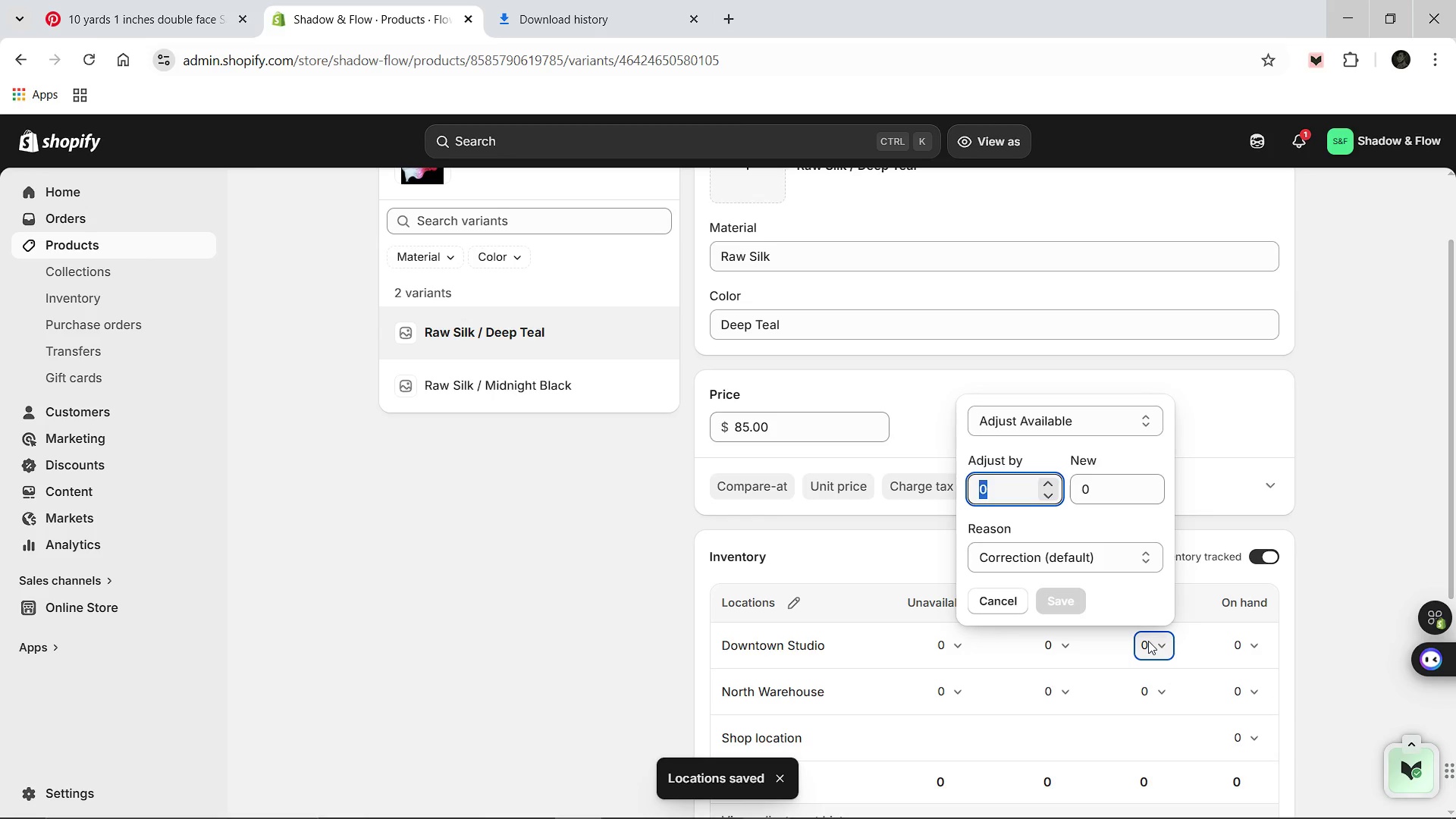 
key(7)
 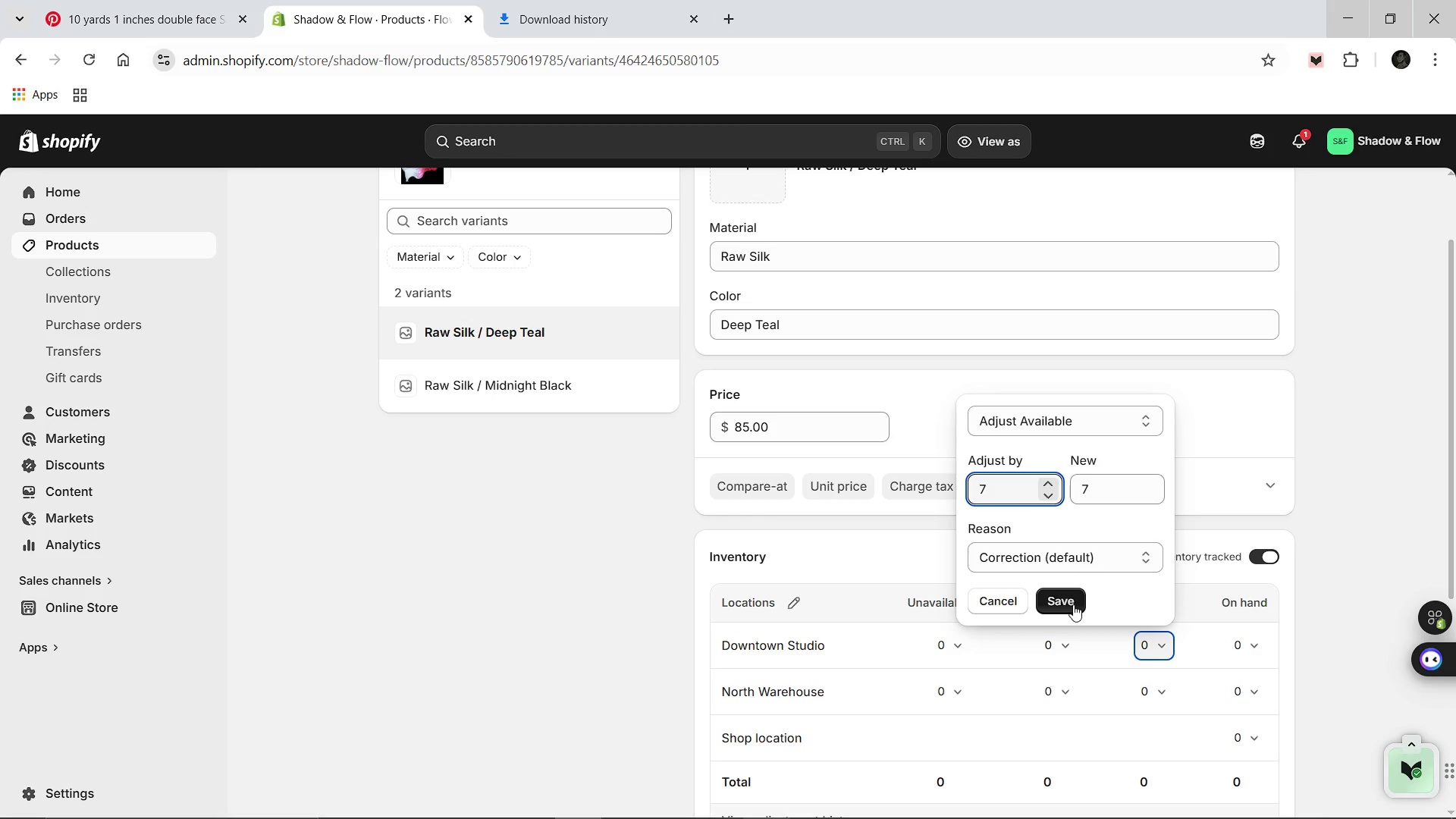 
left_click([1073, 604])
 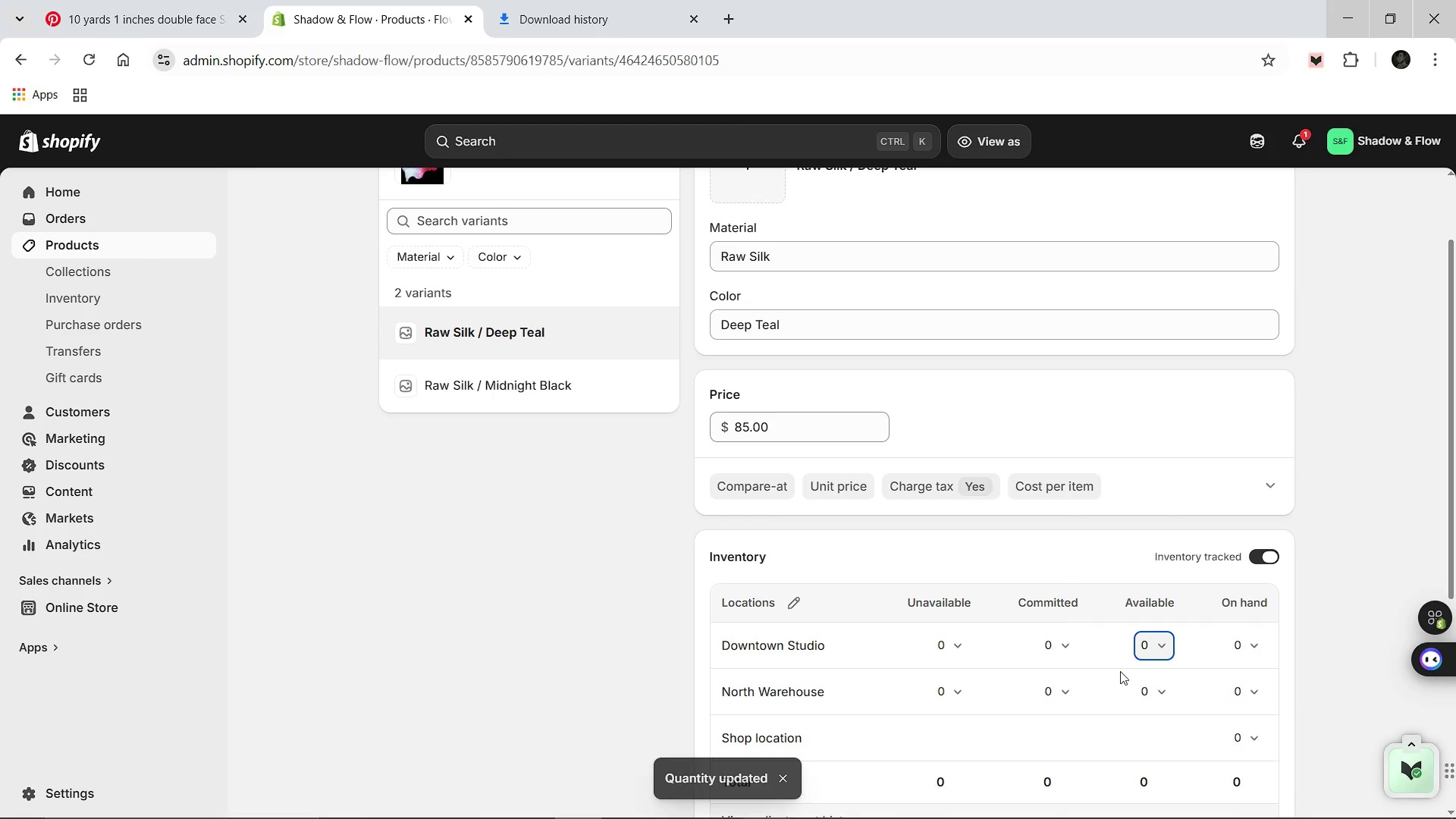 
left_click([1148, 690])
 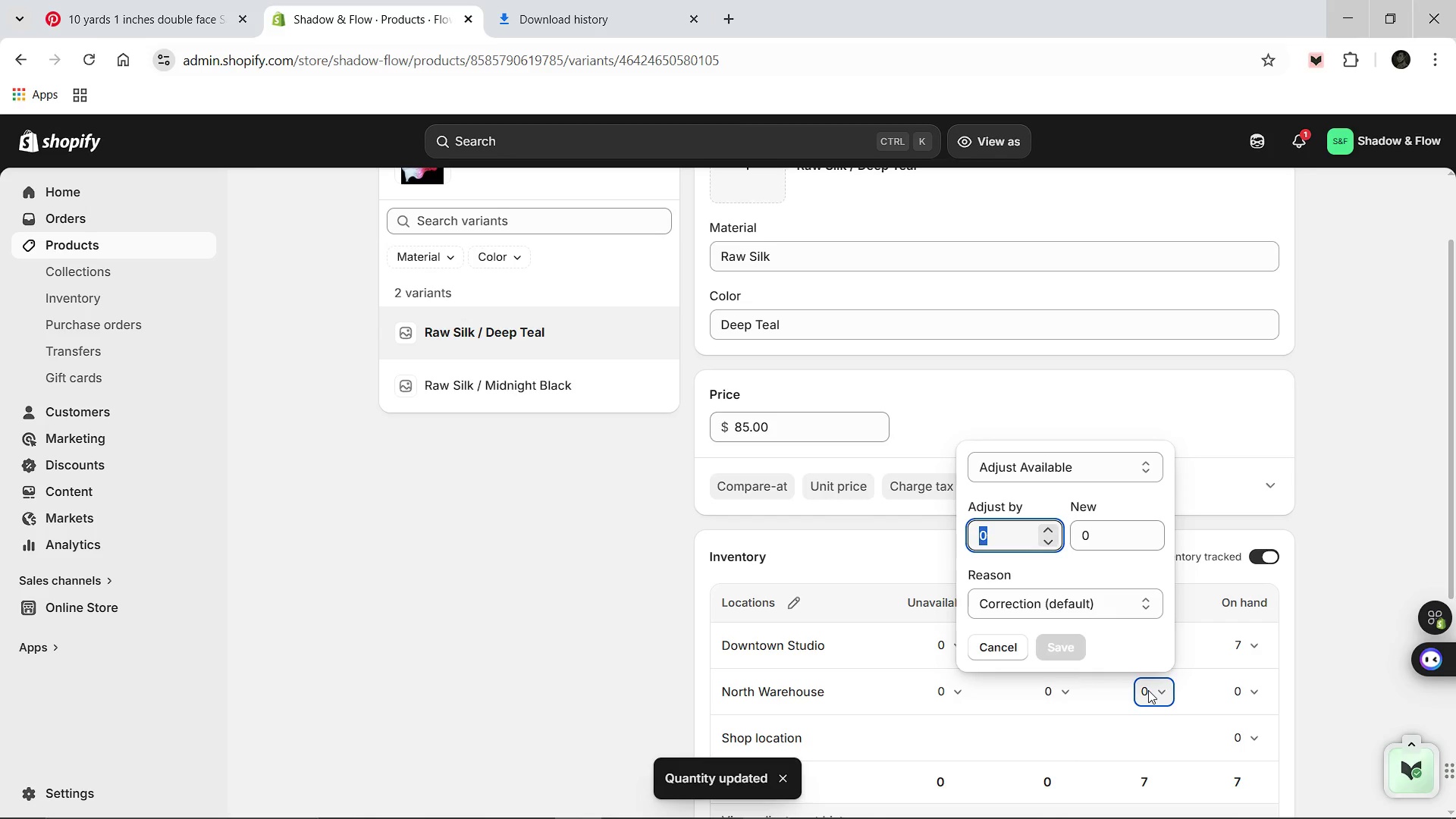 
key(3)
 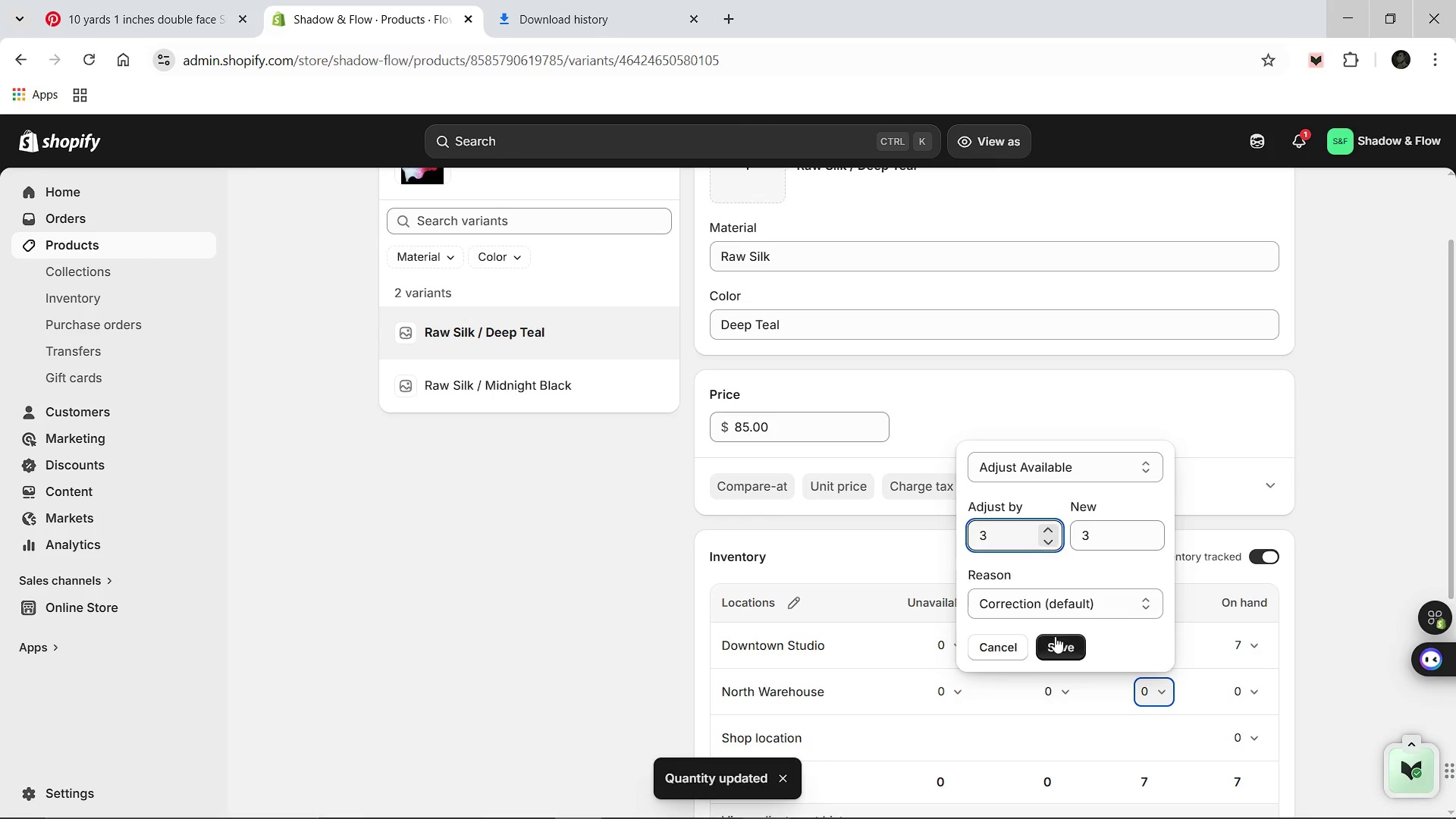 
left_click([1054, 638])
 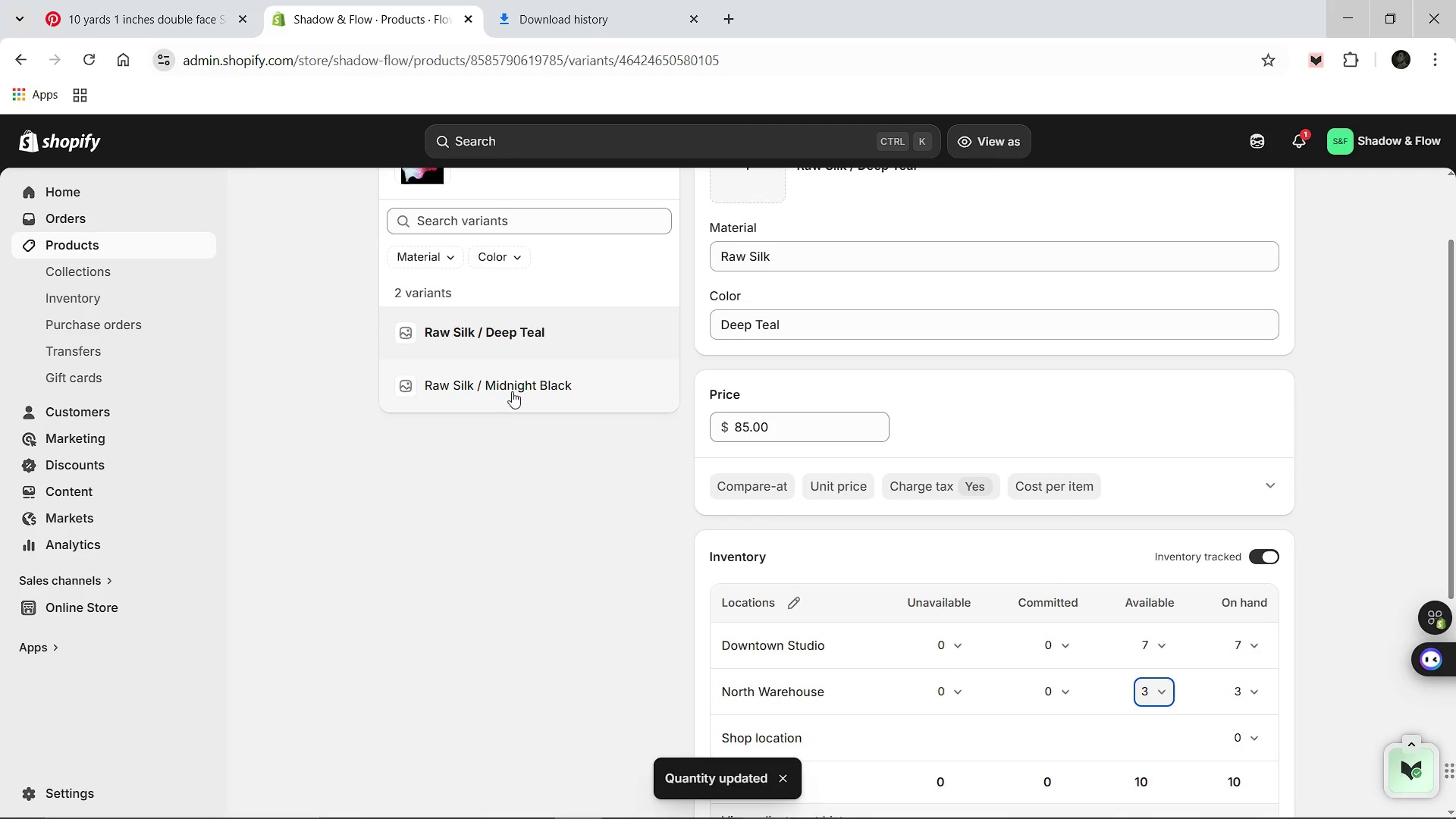 
left_click([516, 381])
 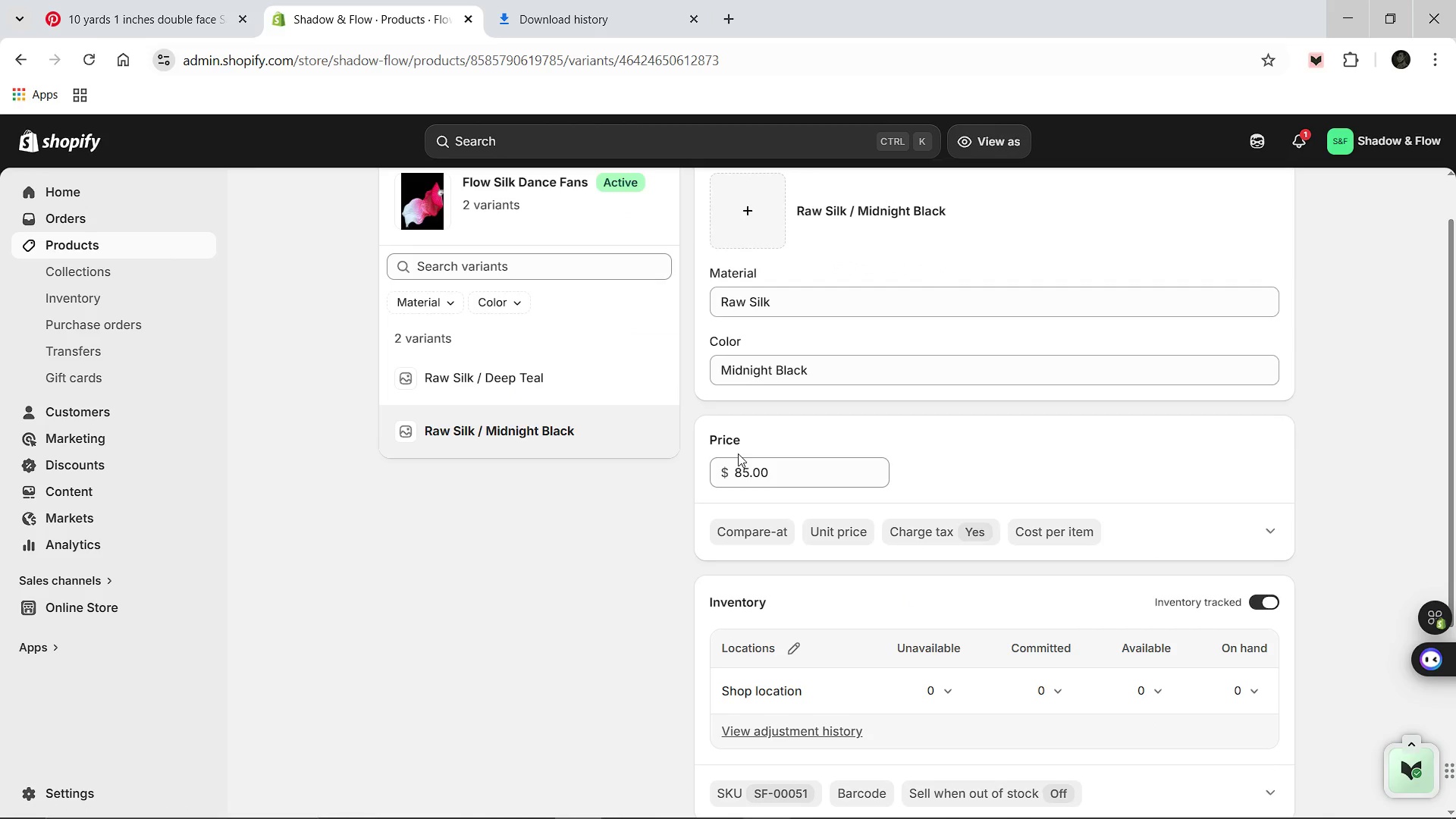 
wait(6.8)
 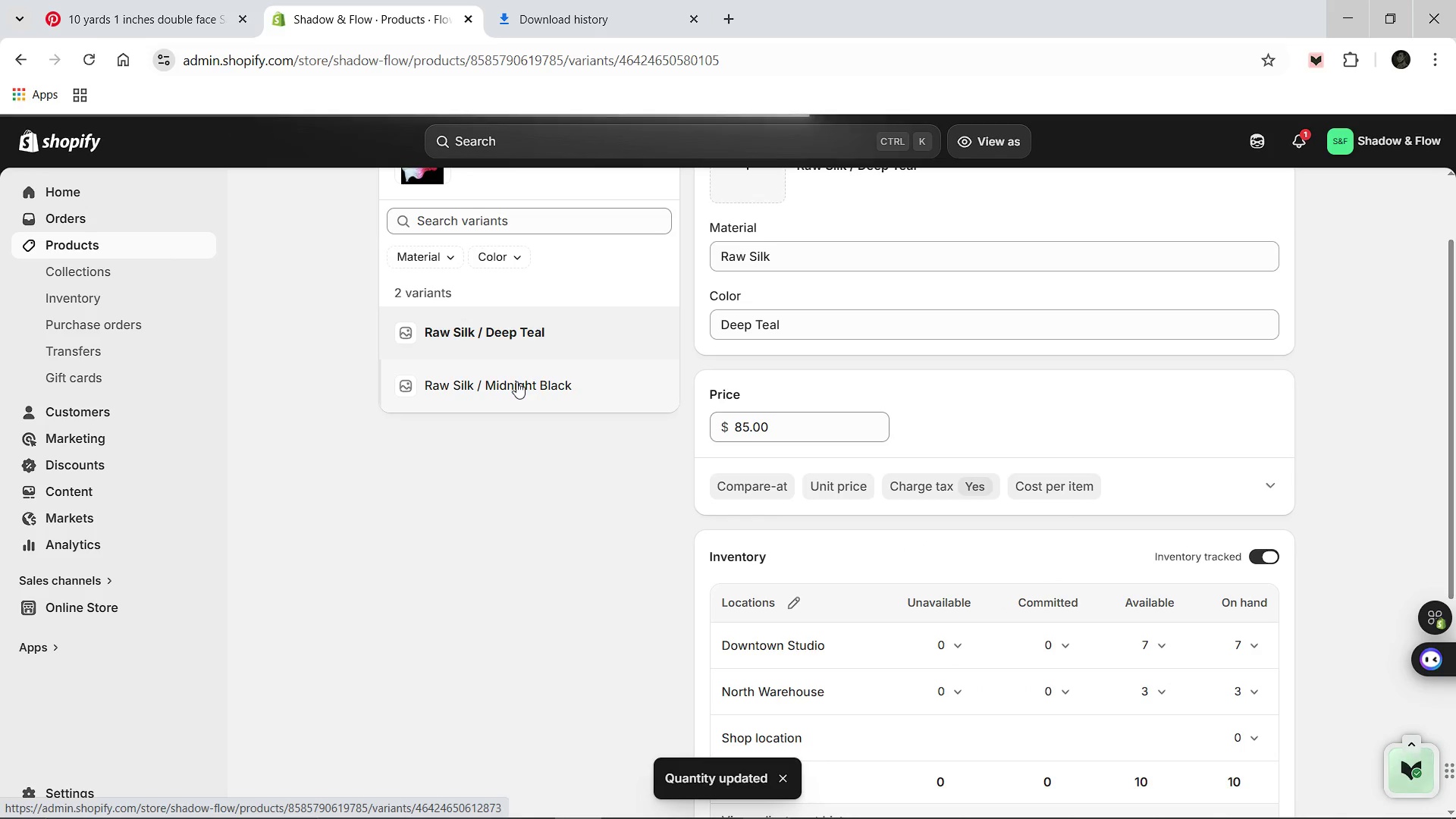 
left_click([784, 636])
 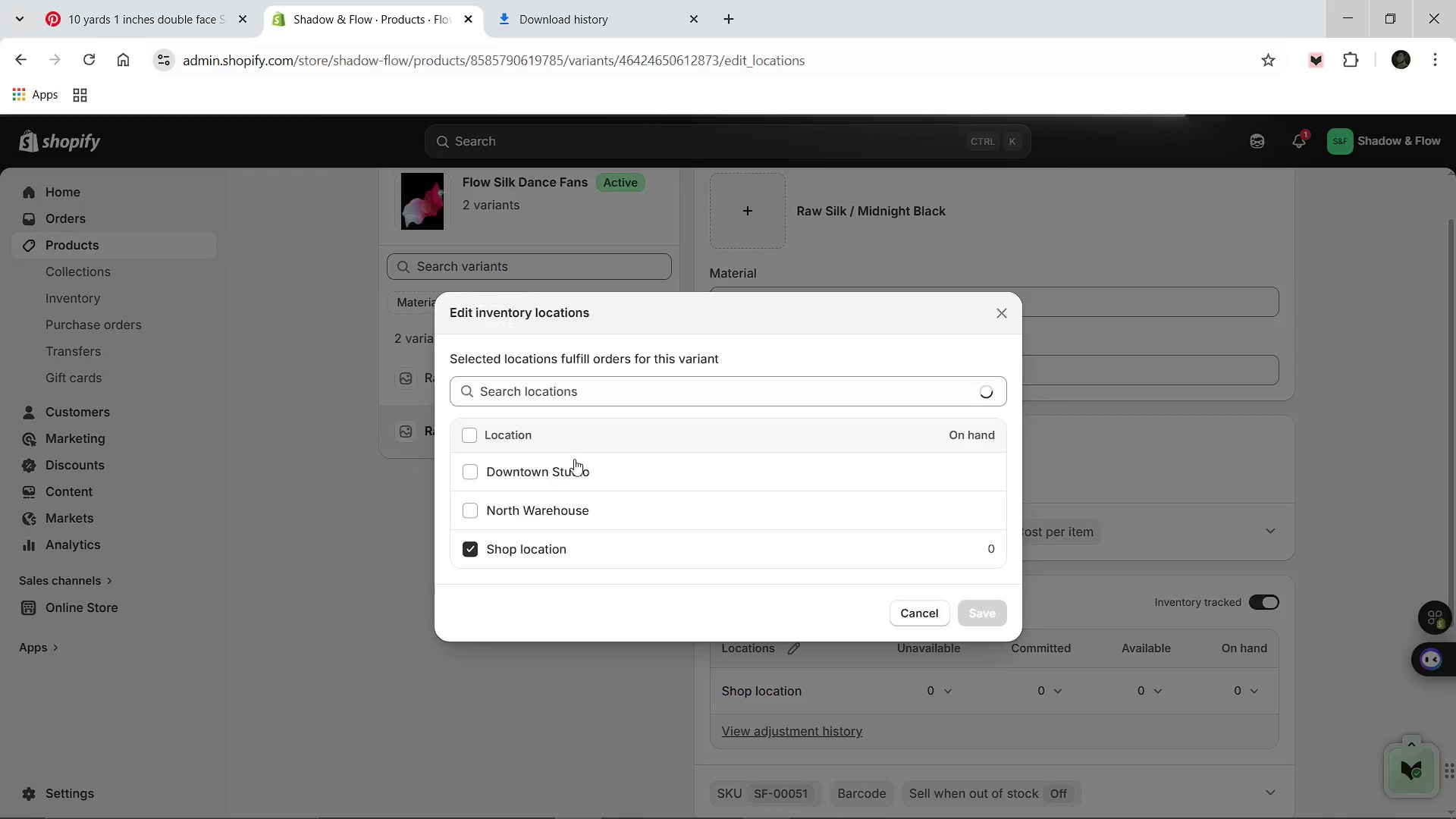 
left_click([526, 466])
 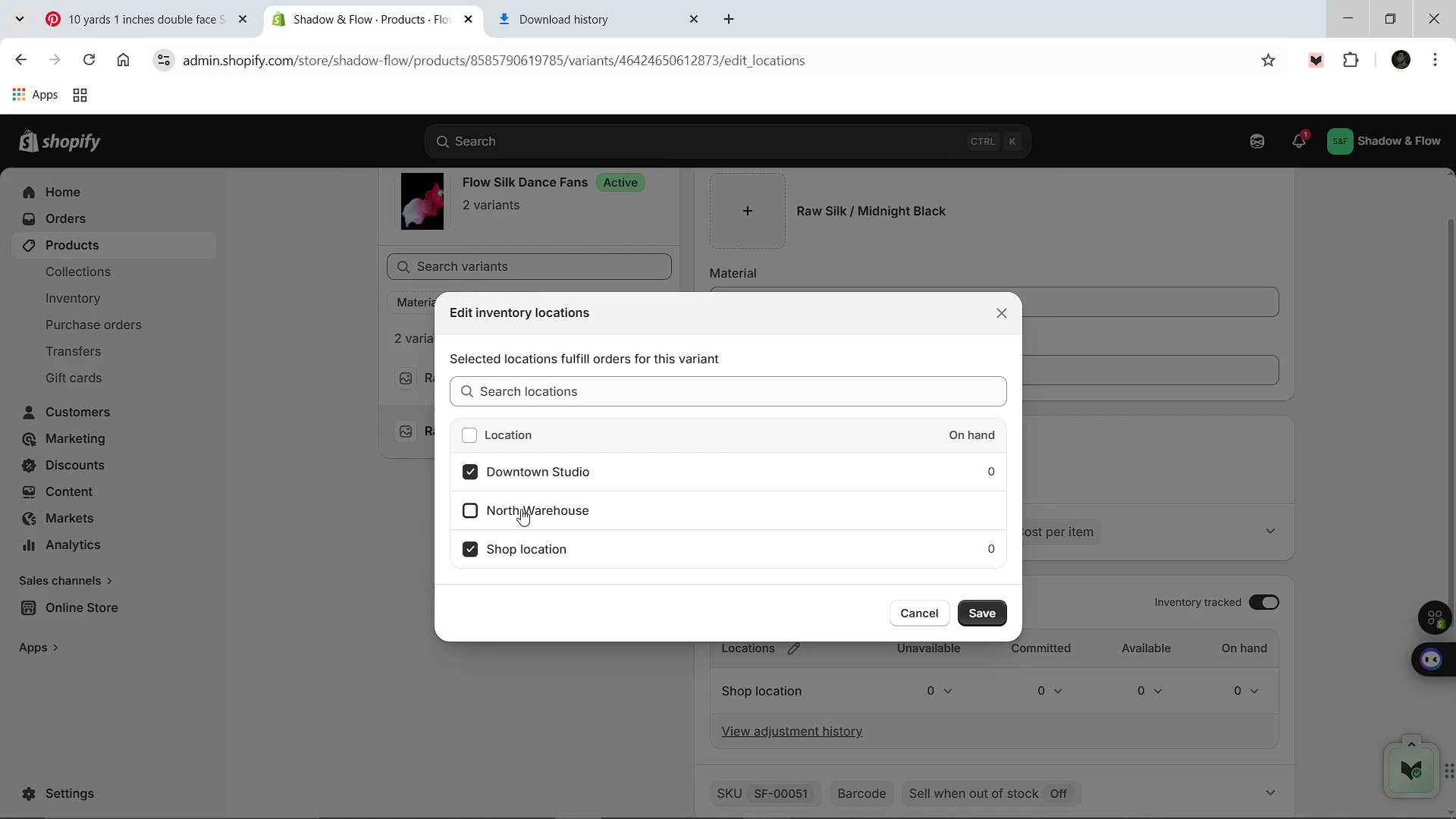 
left_click([521, 509])
 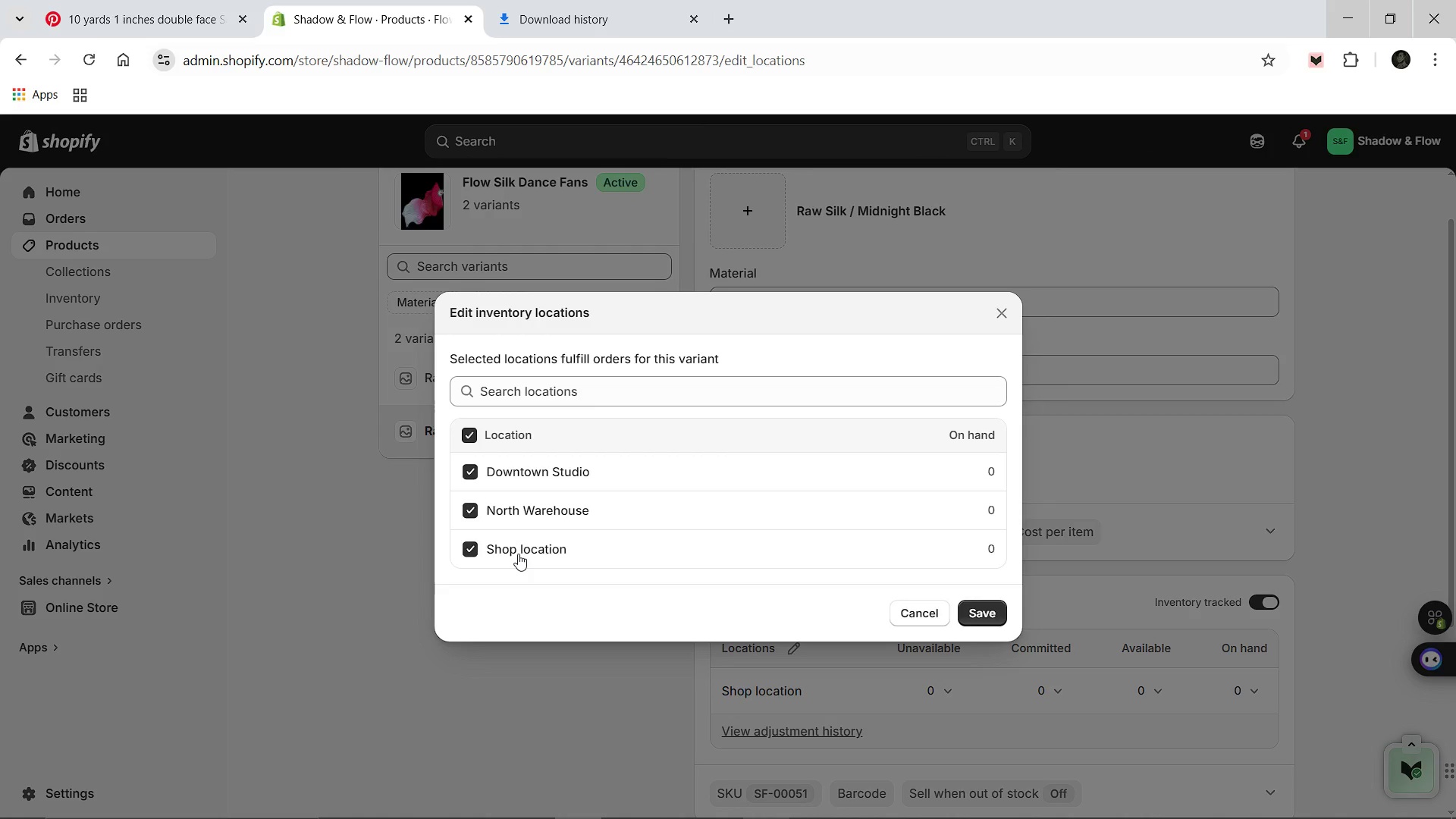 
left_click([518, 554])
 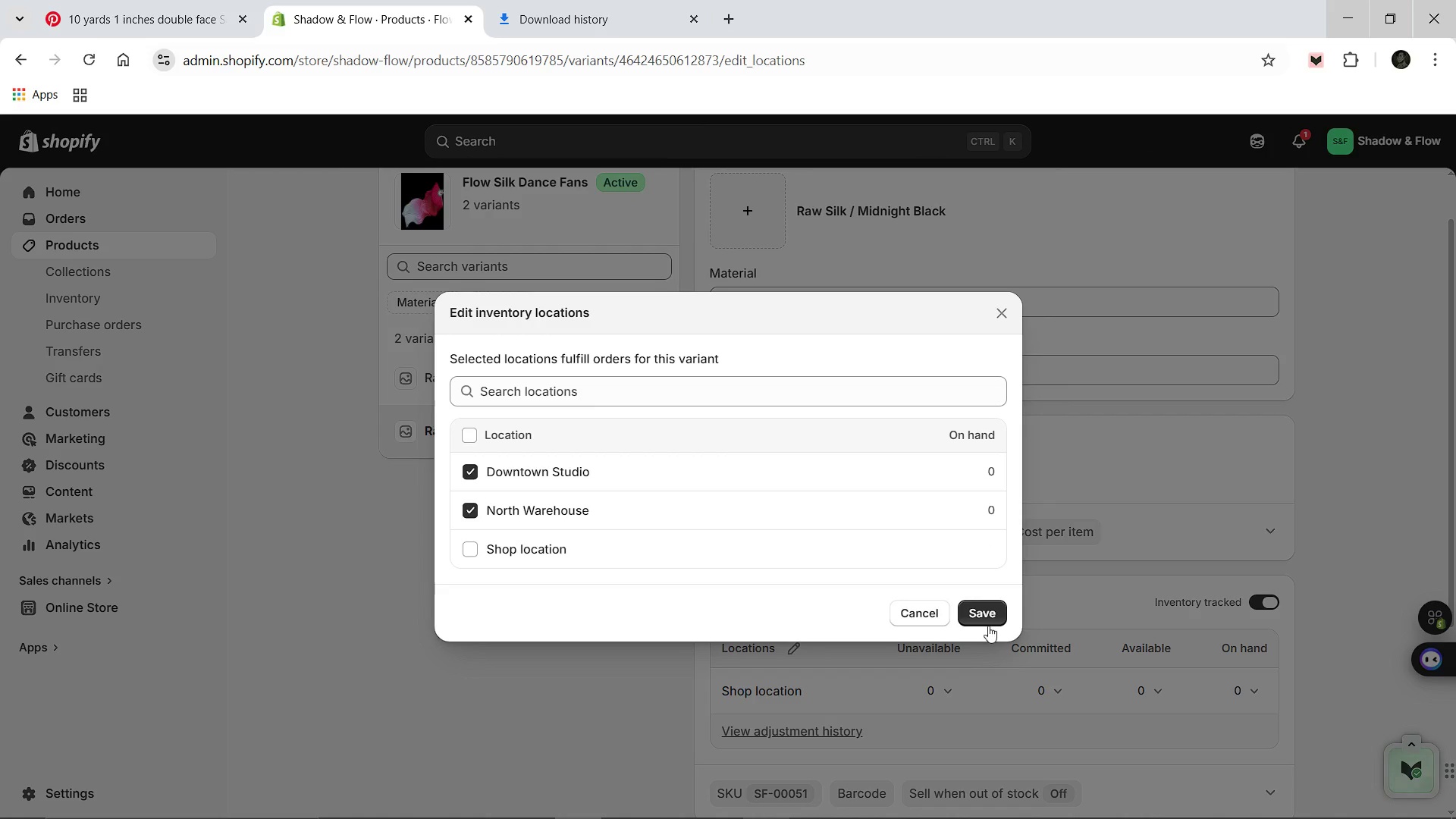 
left_click([988, 617])
 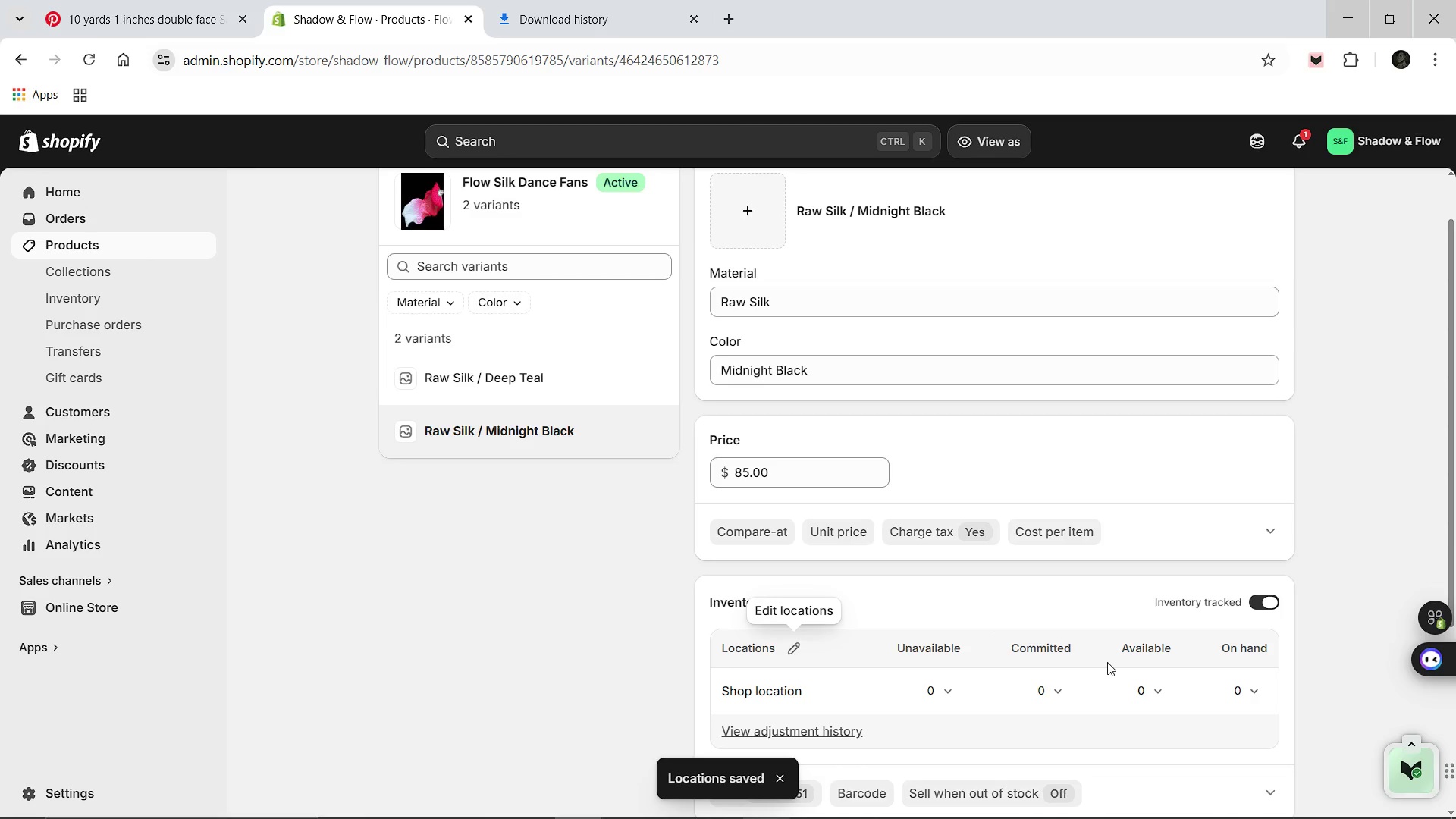 
left_click([1142, 695])
 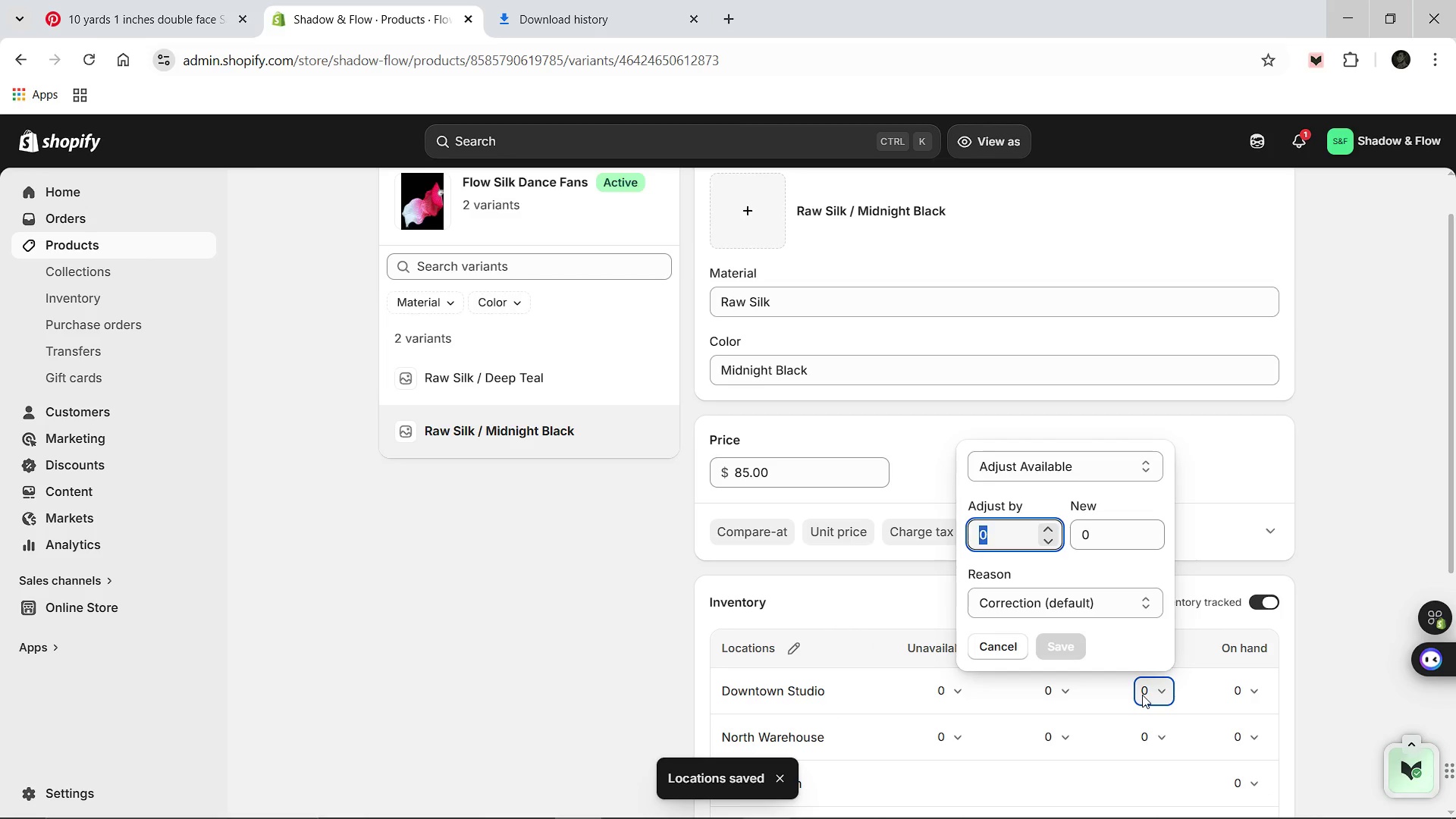 
key(7)
 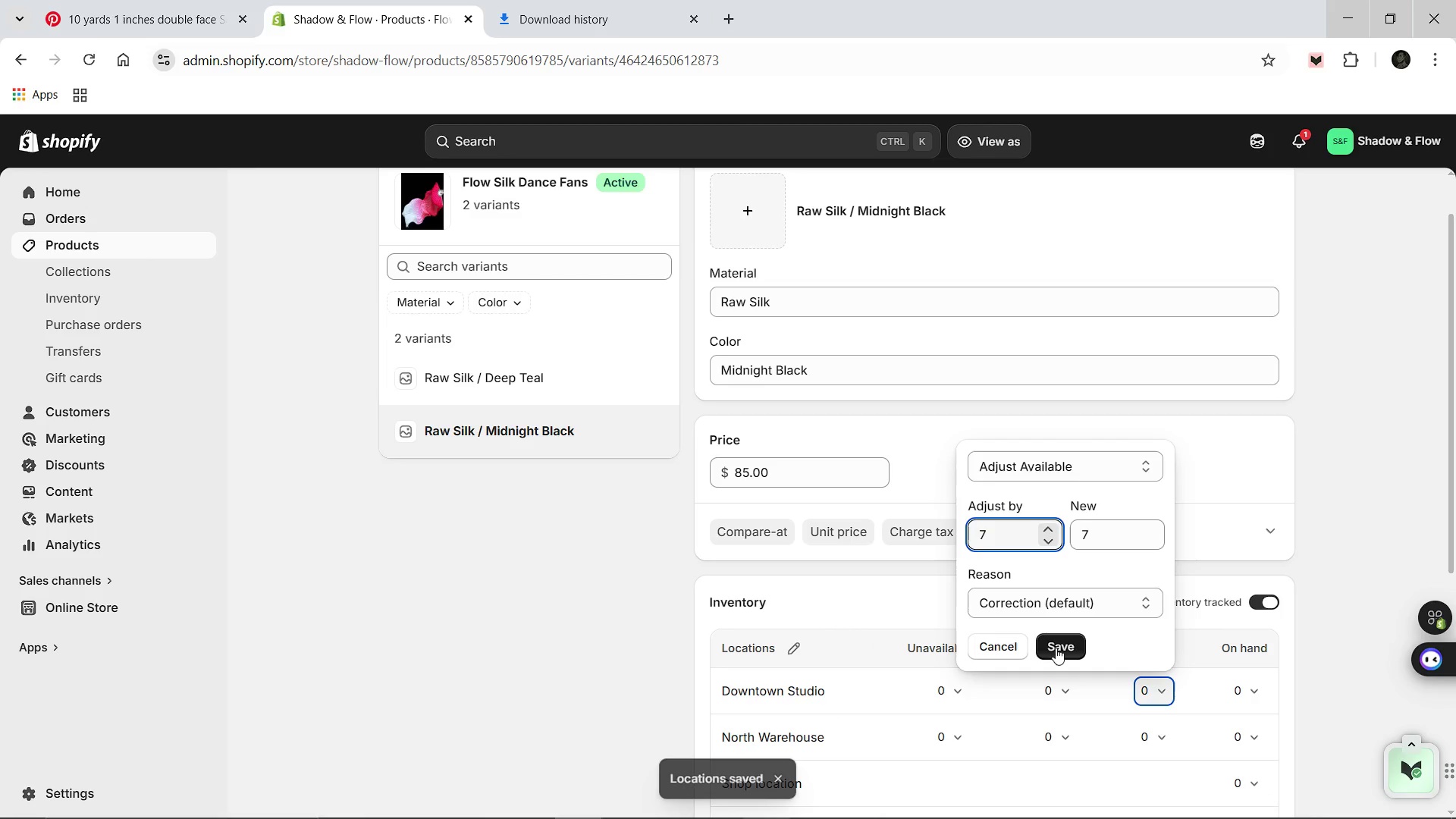 
left_click([1056, 648])
 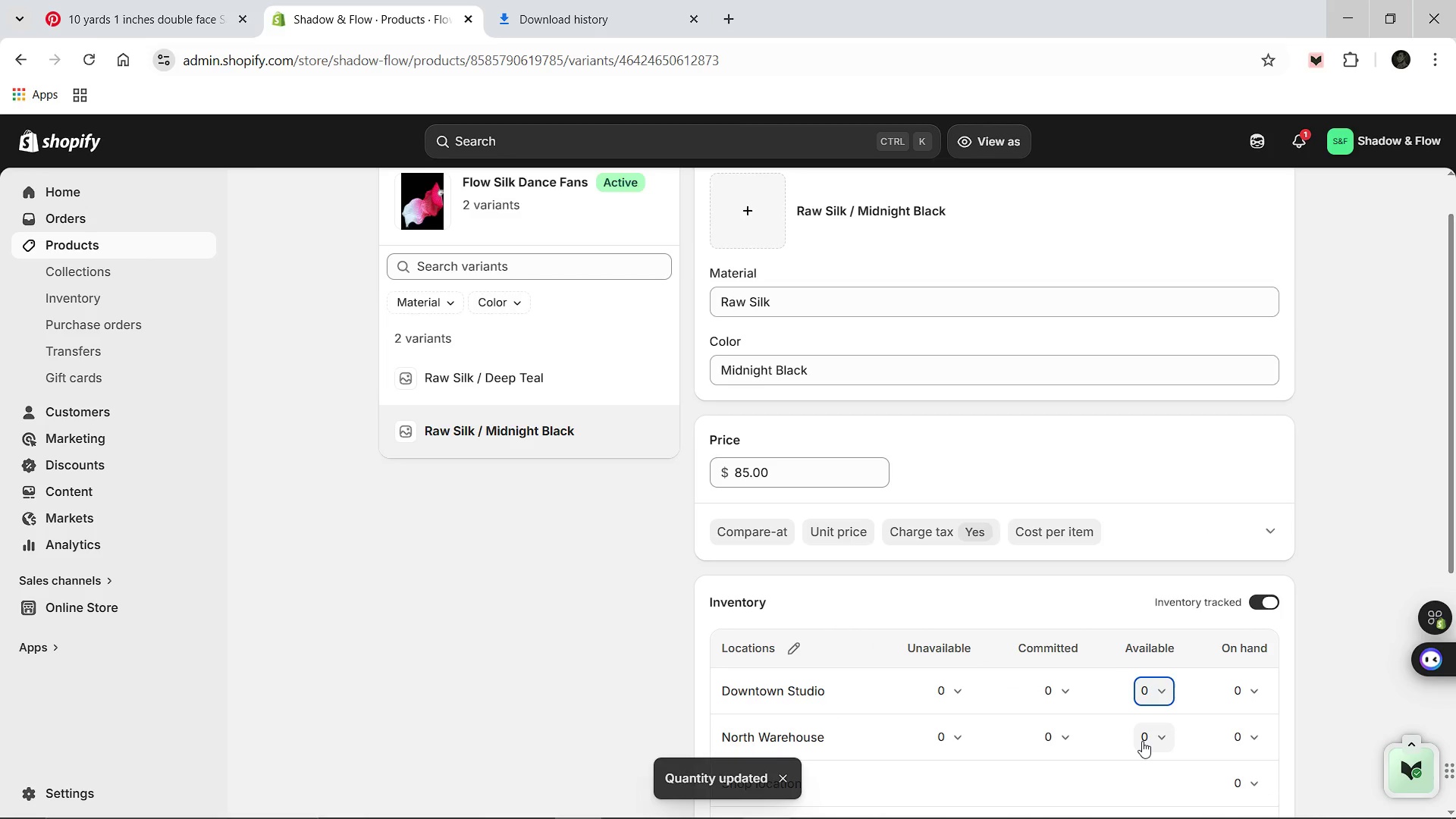 
left_click([1142, 741])
 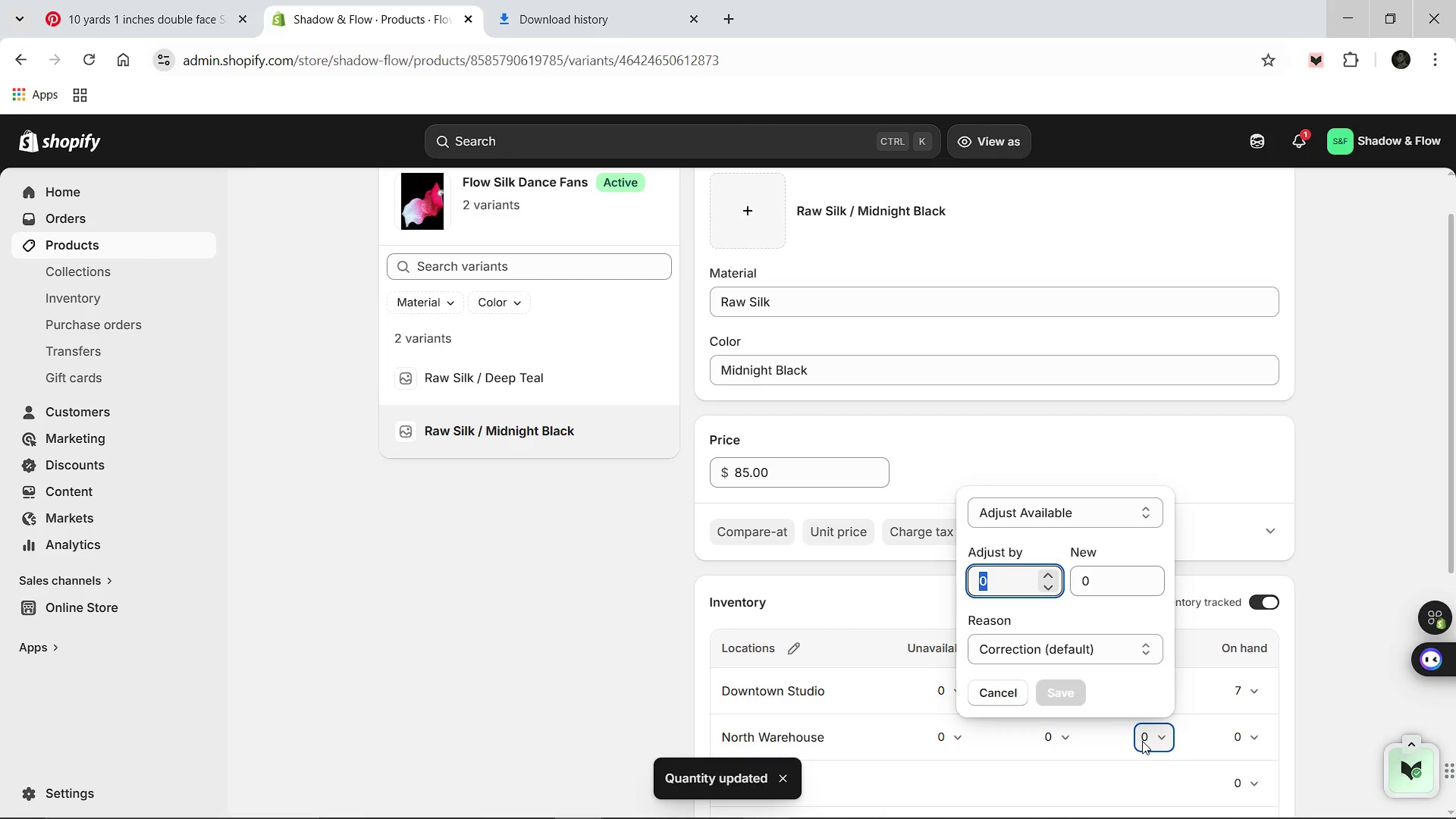 
key(3)
 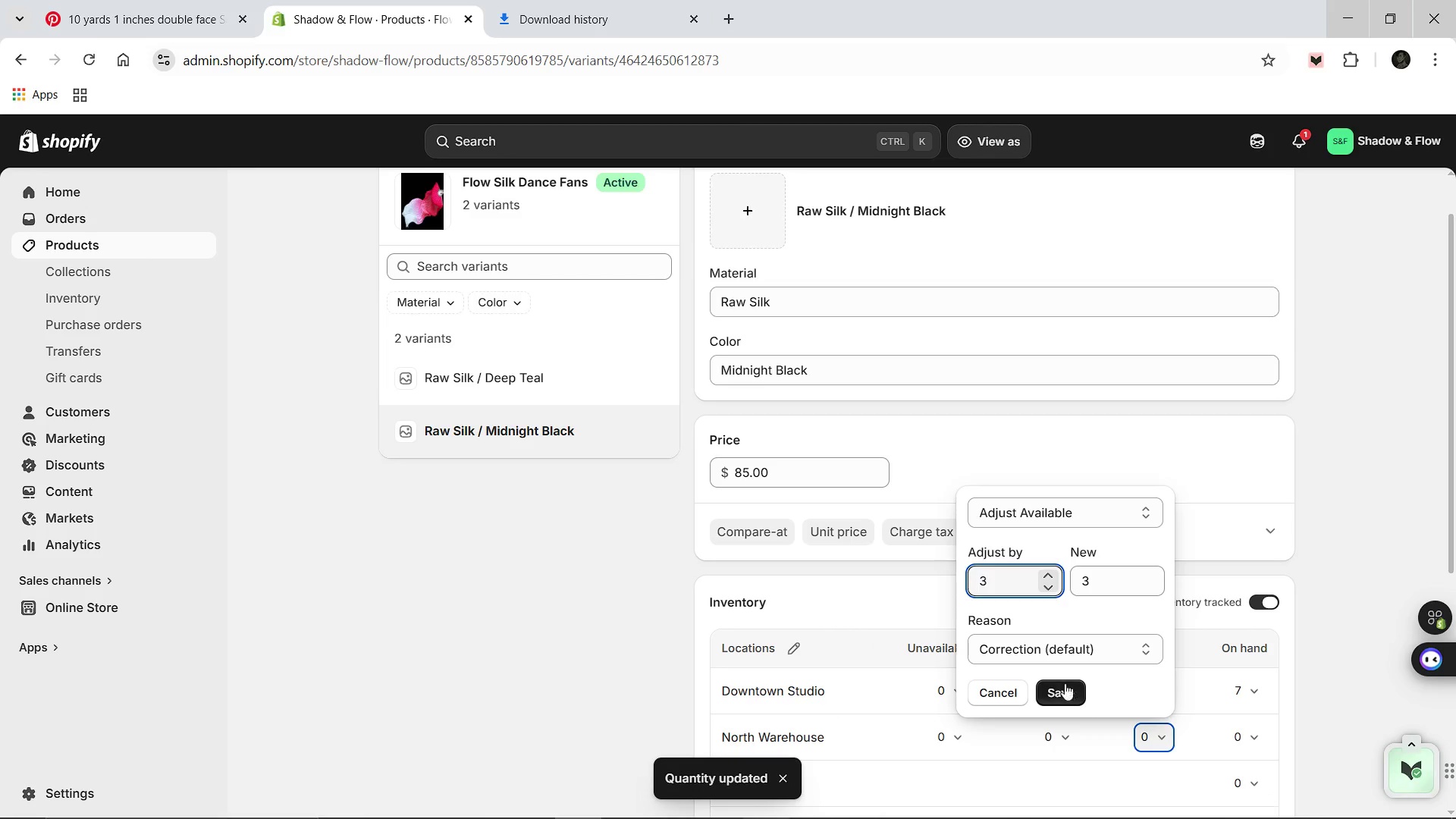 
left_click([1062, 681])
 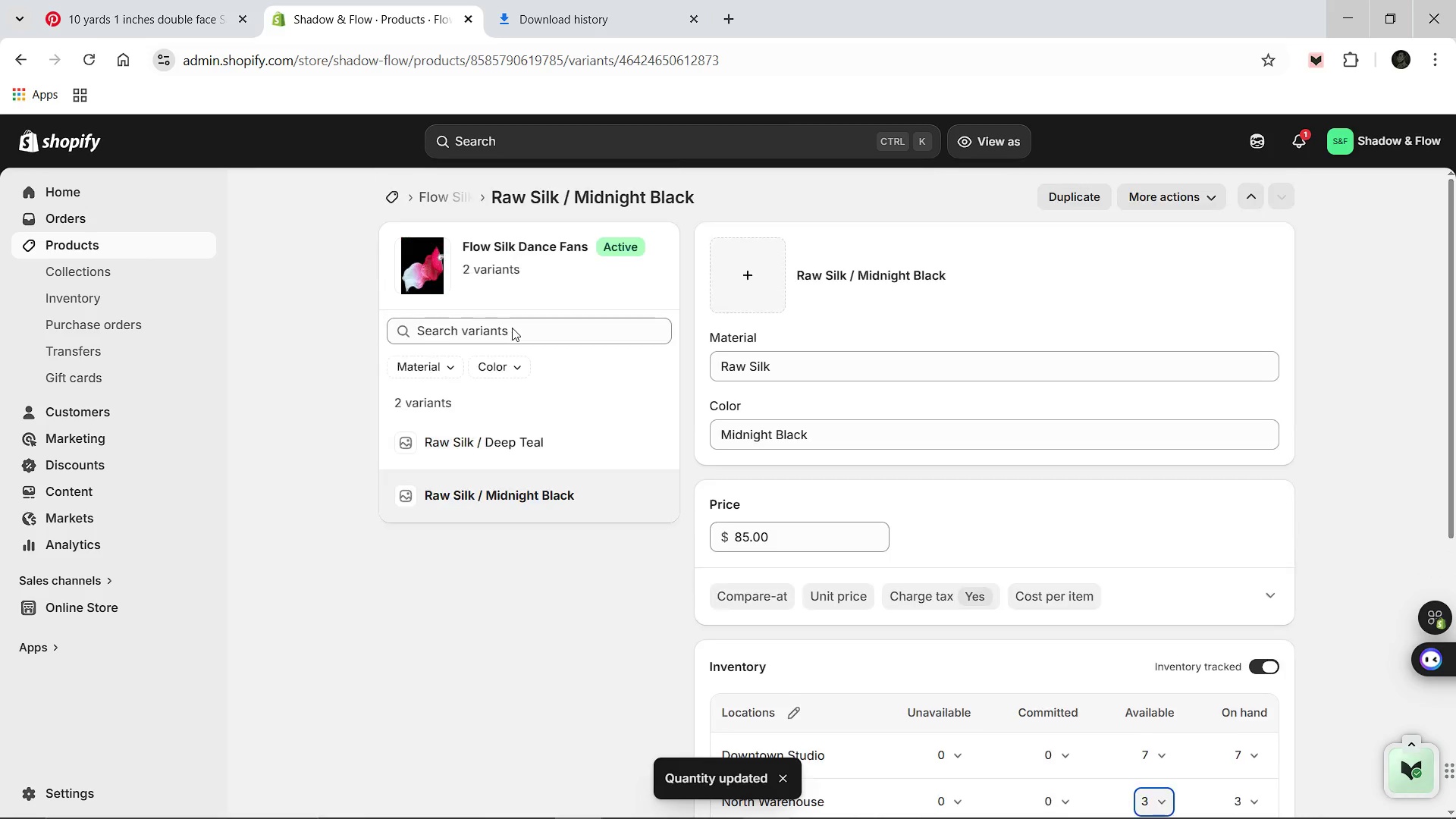 
wait(5.42)
 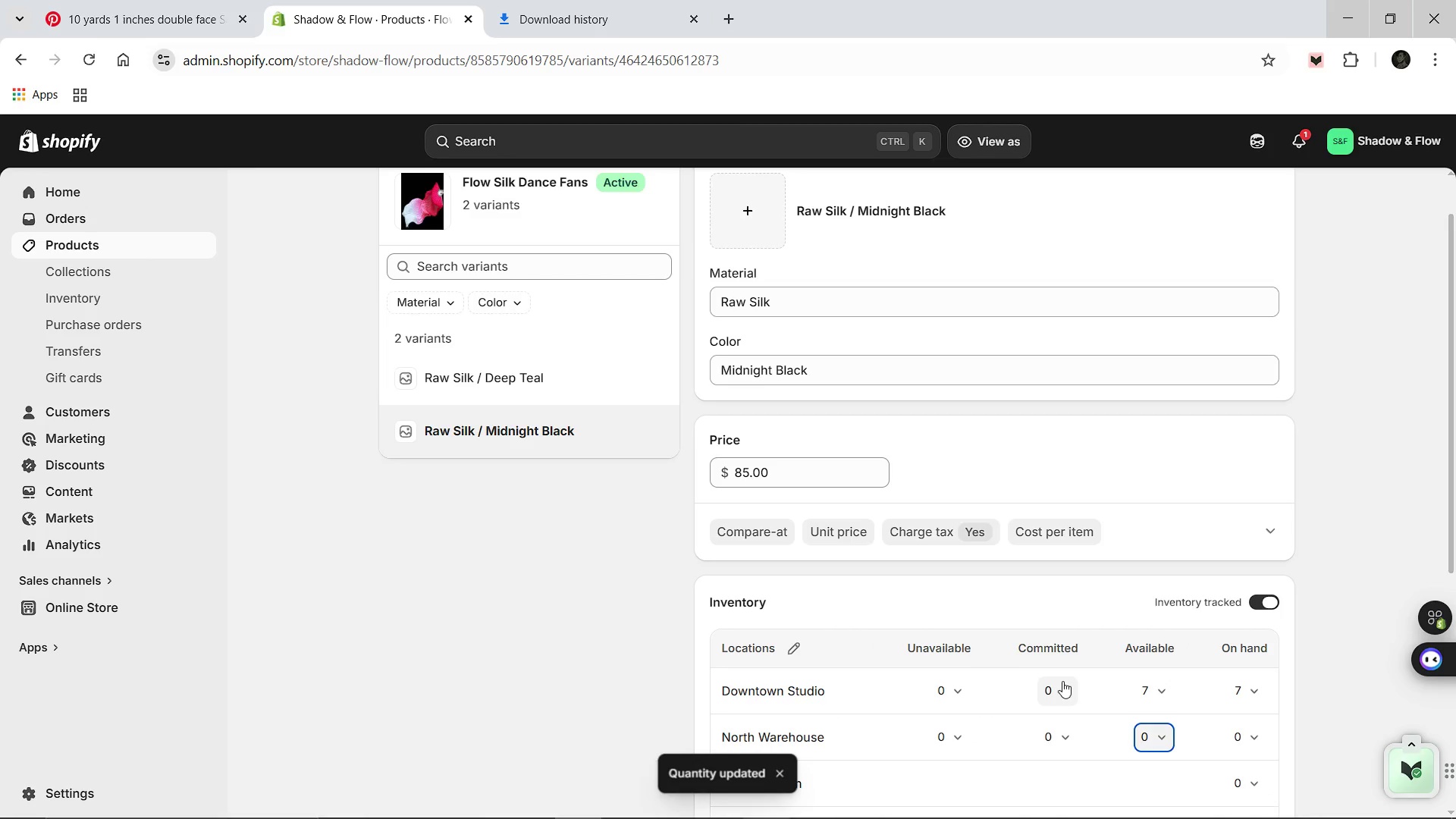 
left_click([432, 199])
 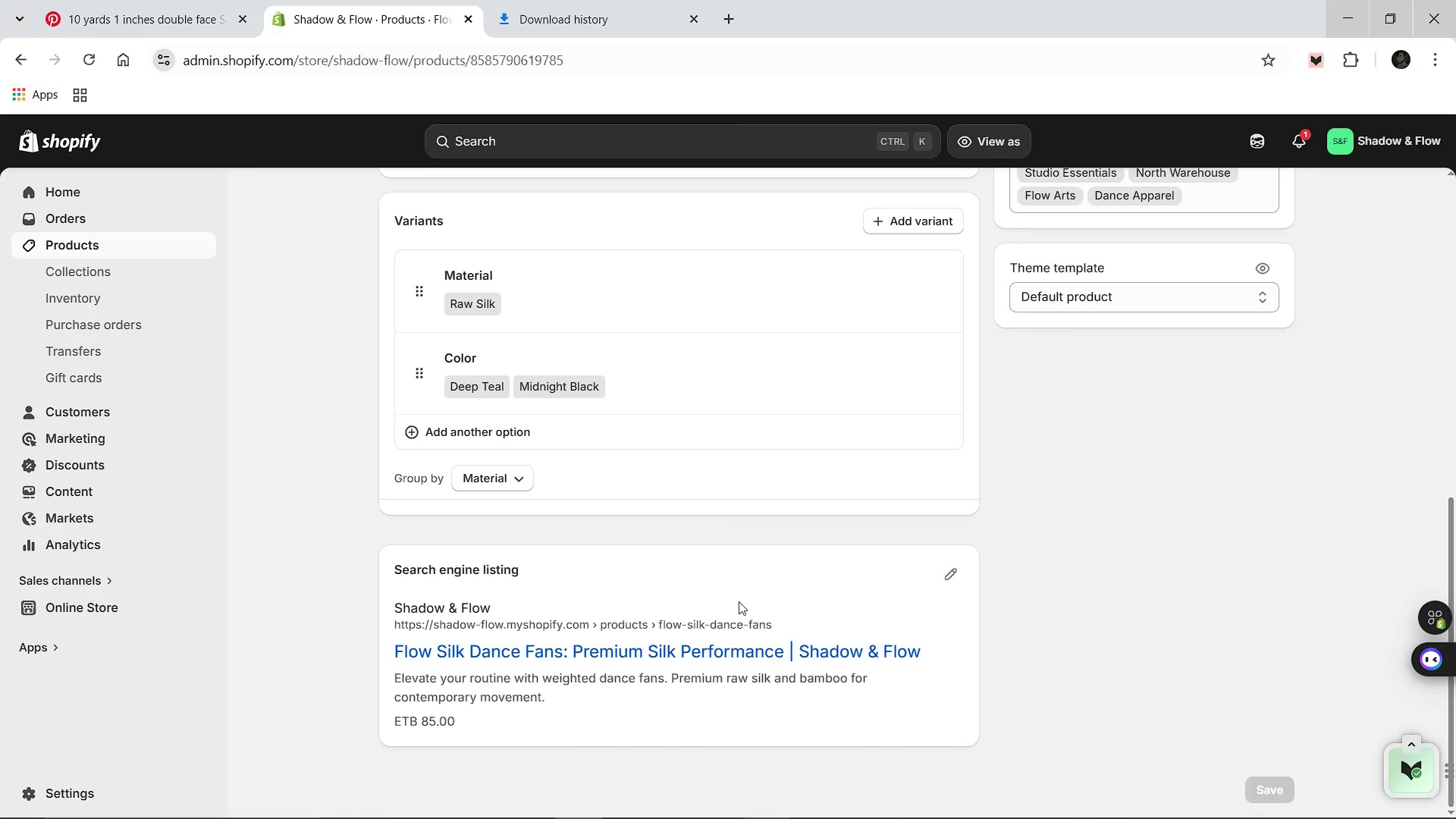 
wait(5.58)
 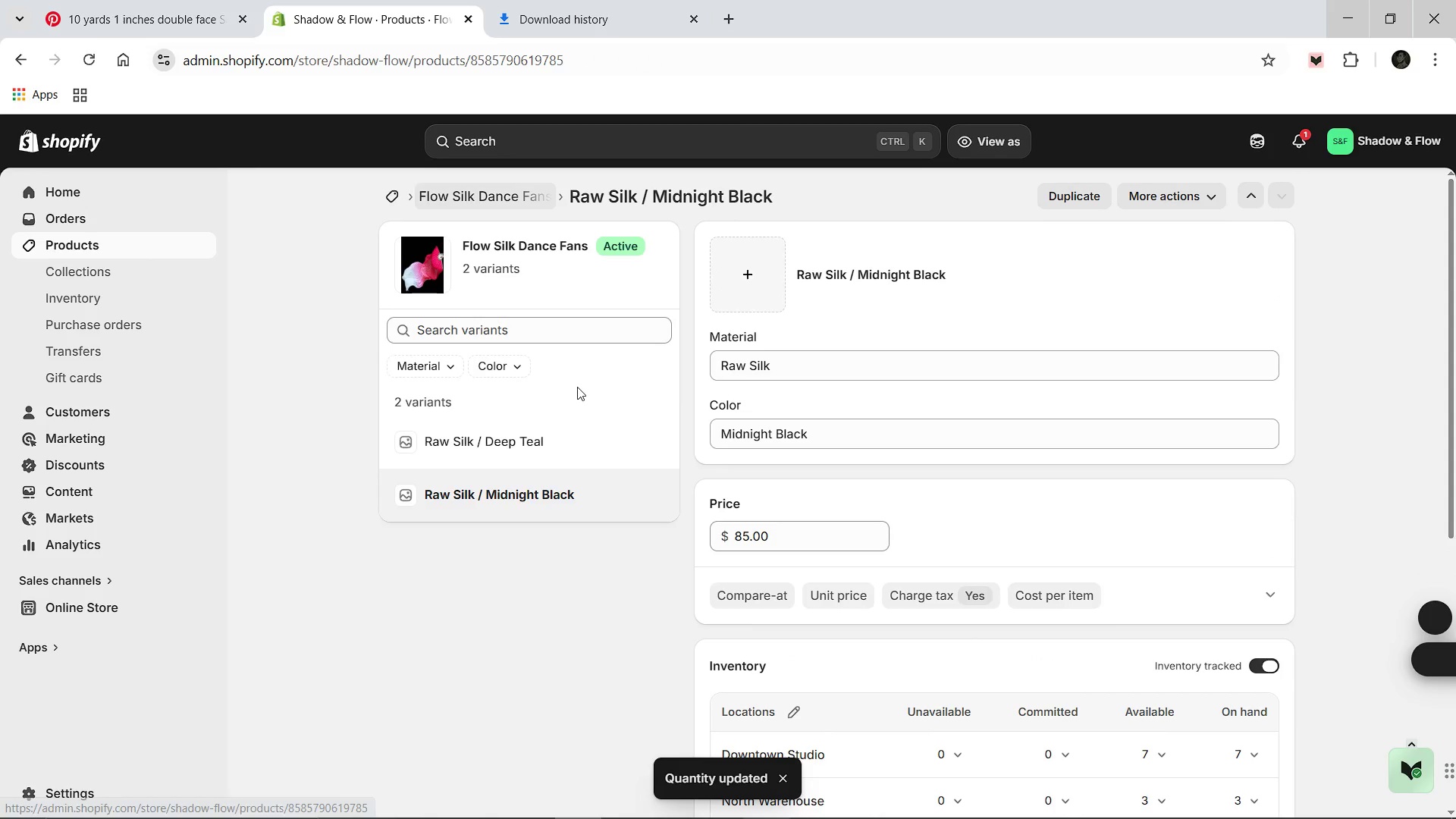 
left_click([945, 668])
 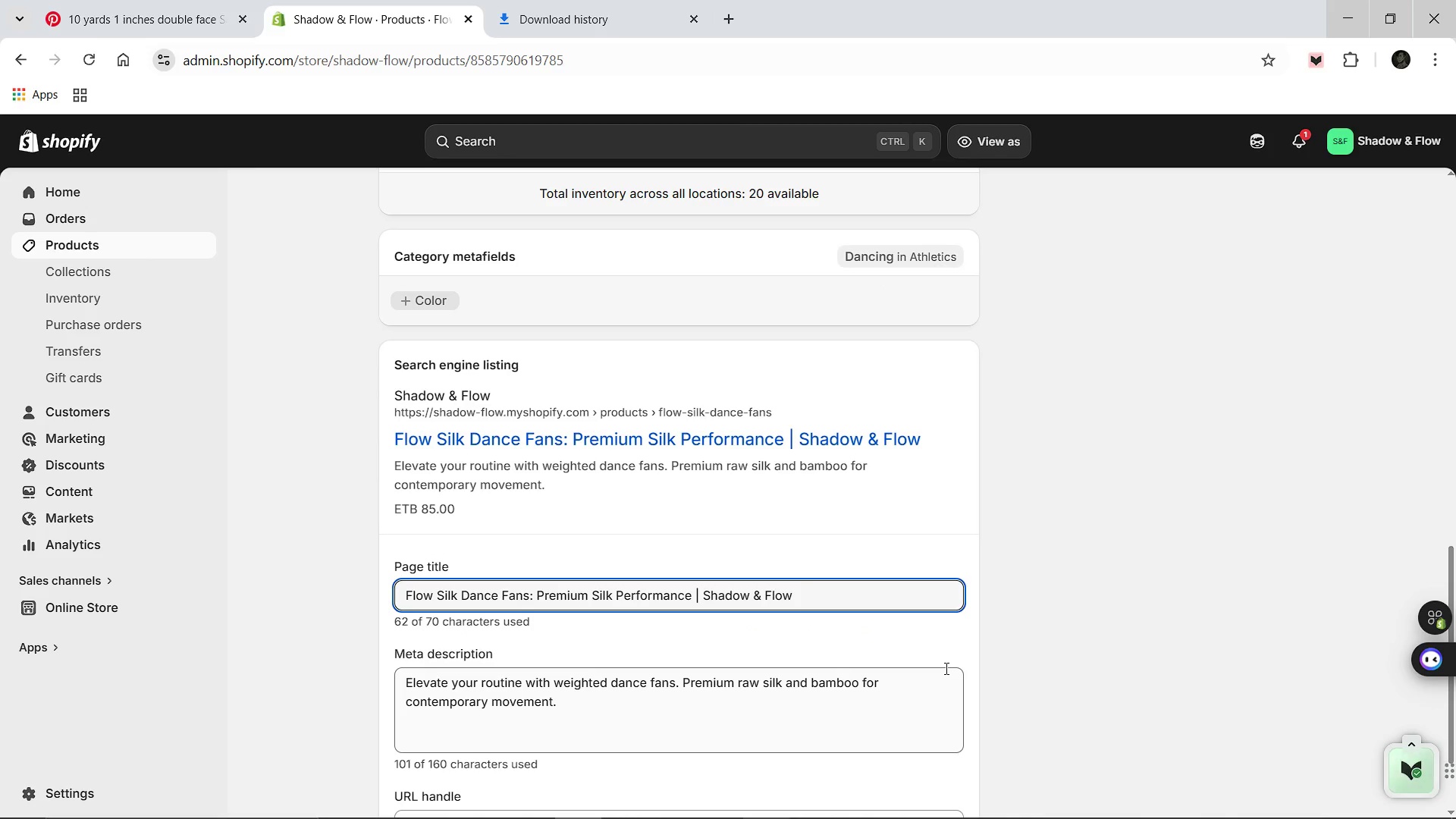 
wait(8.19)
 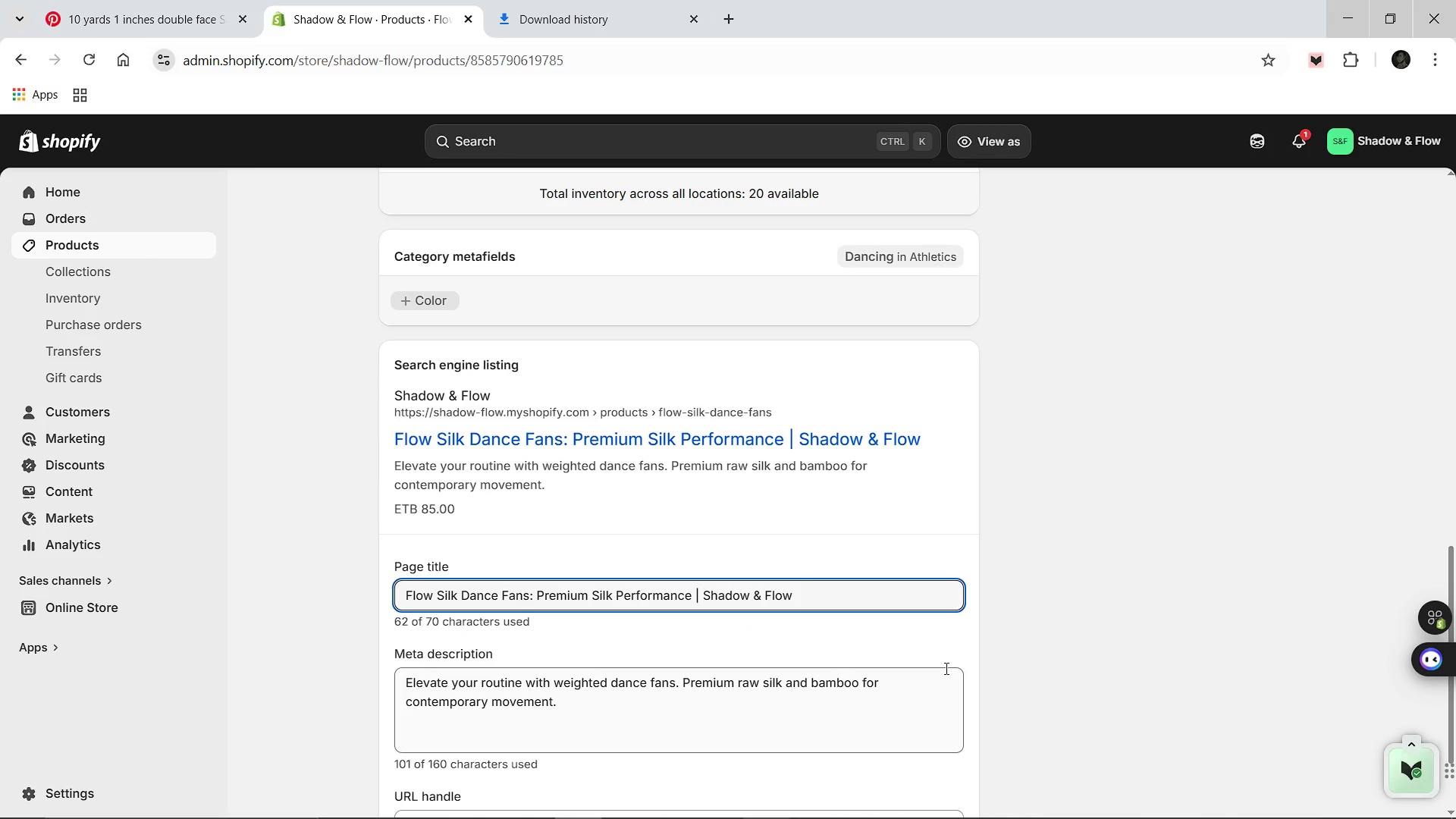 
left_click([564, 706])
 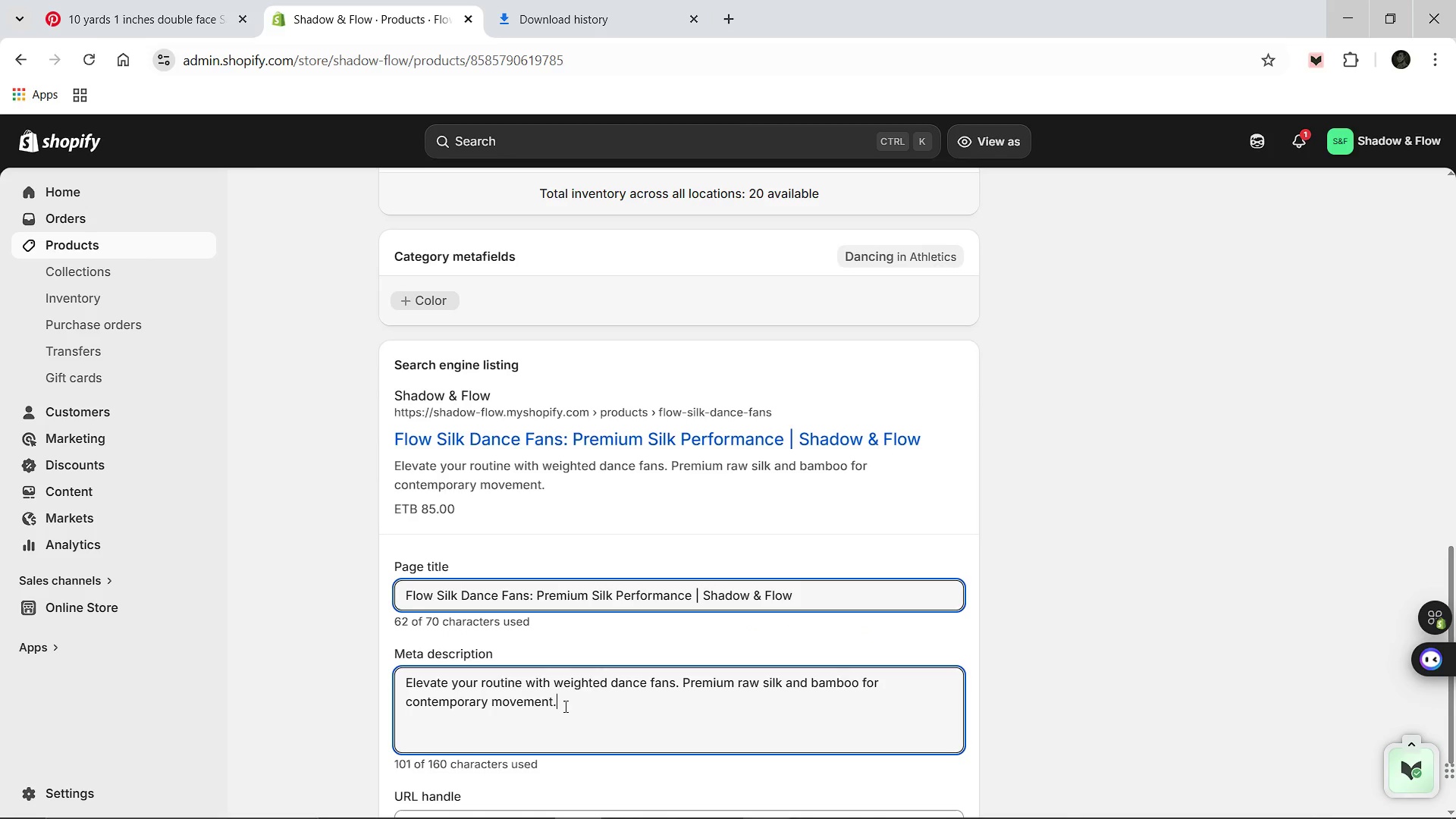 
key(Control+A)
 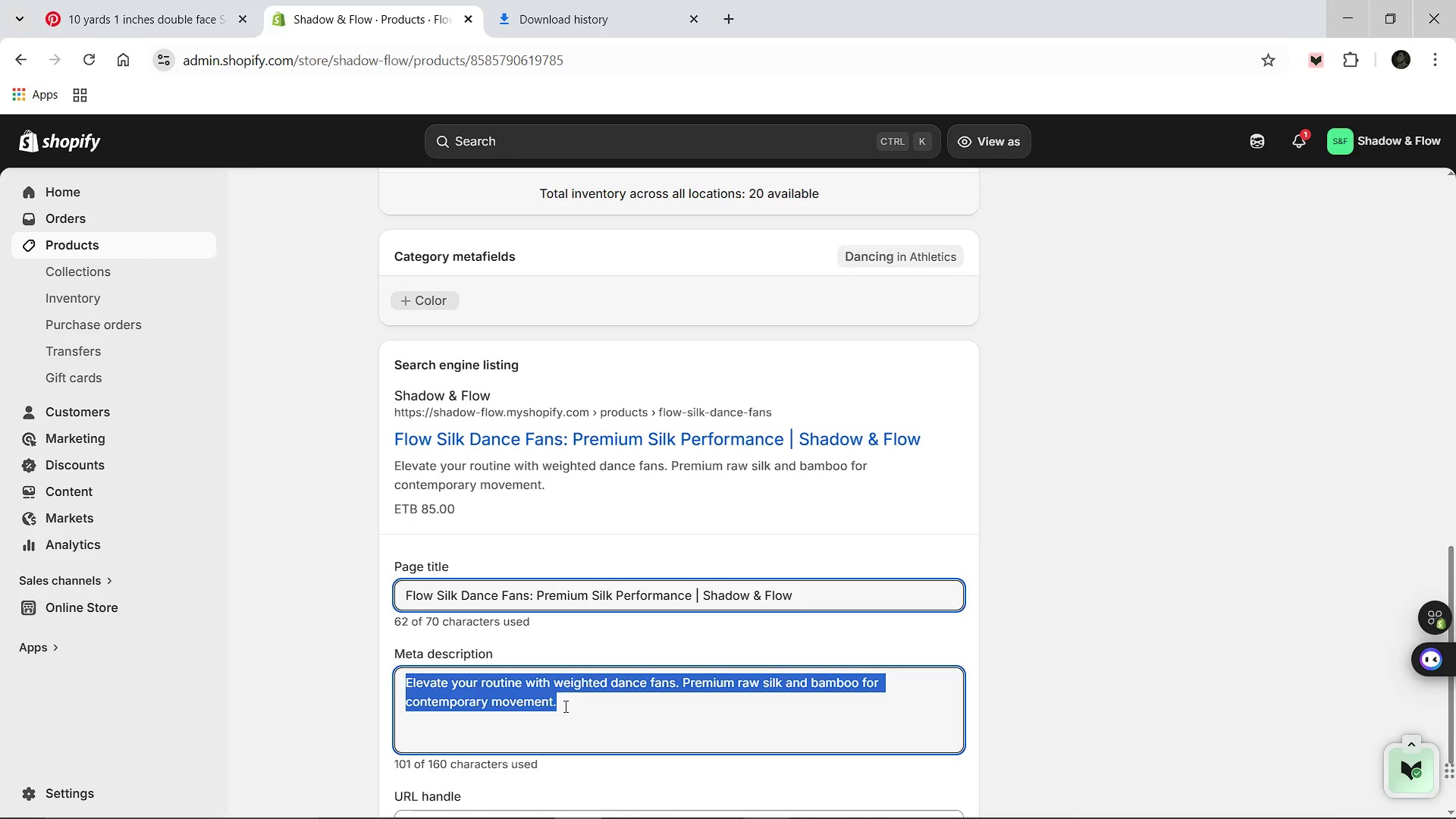 
type(Shop our Flow Silk Dance Fans. Designed for Dance Apparel with a focus on hybrid movemn)
key(Backspace)
type(ent and durability.)
 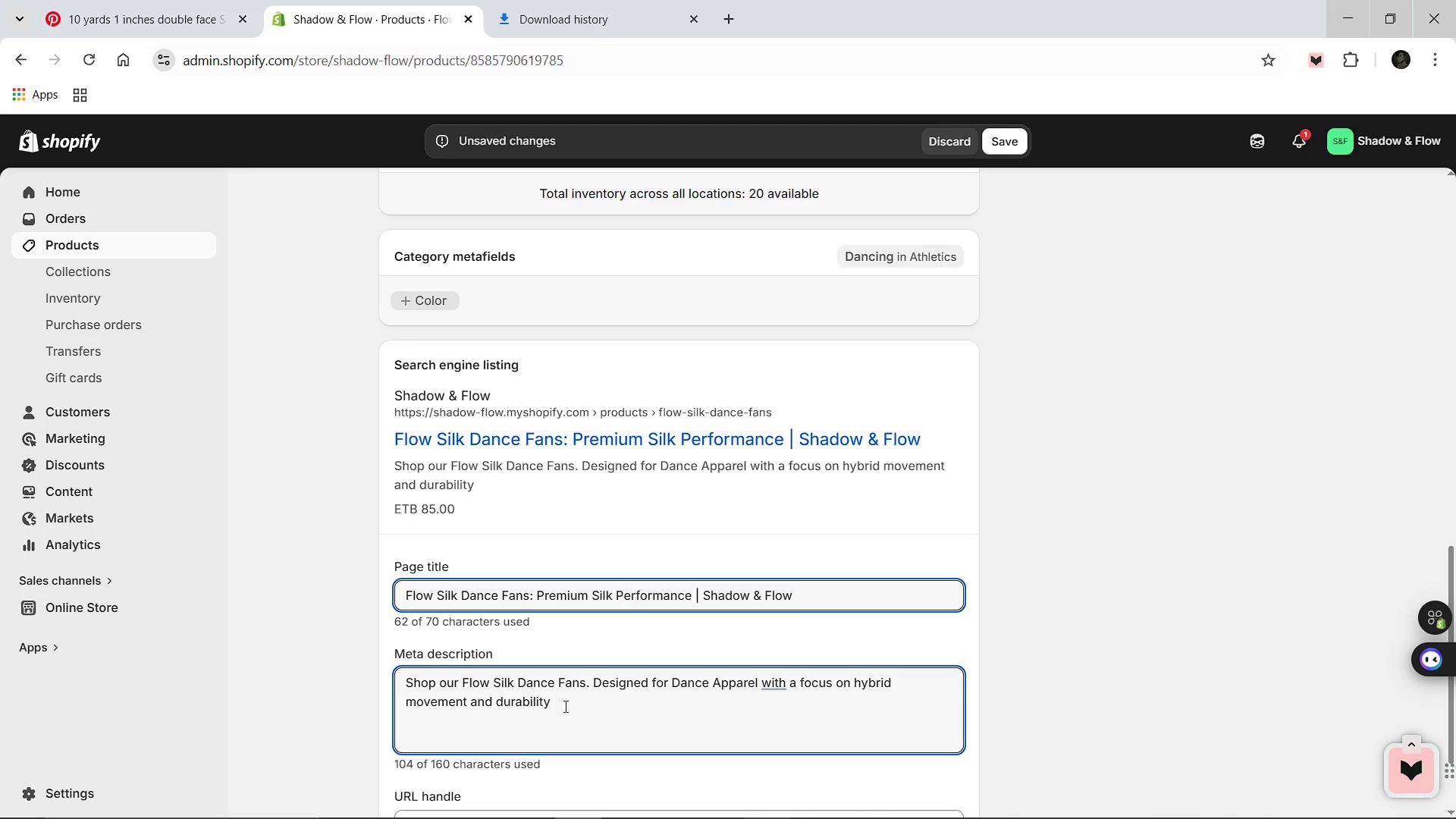 
left_click([1003, 152])
 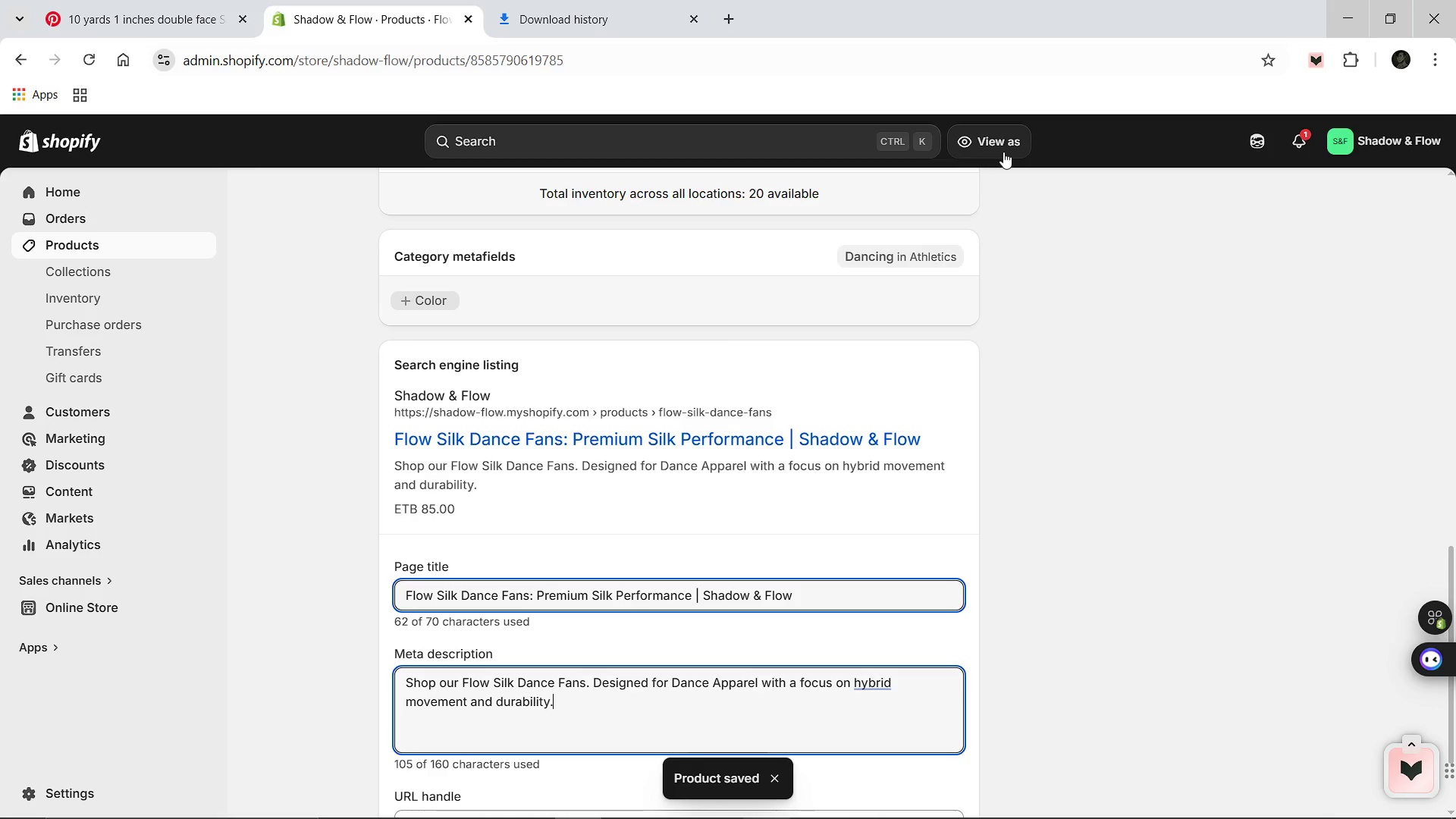 
wait(12.63)
 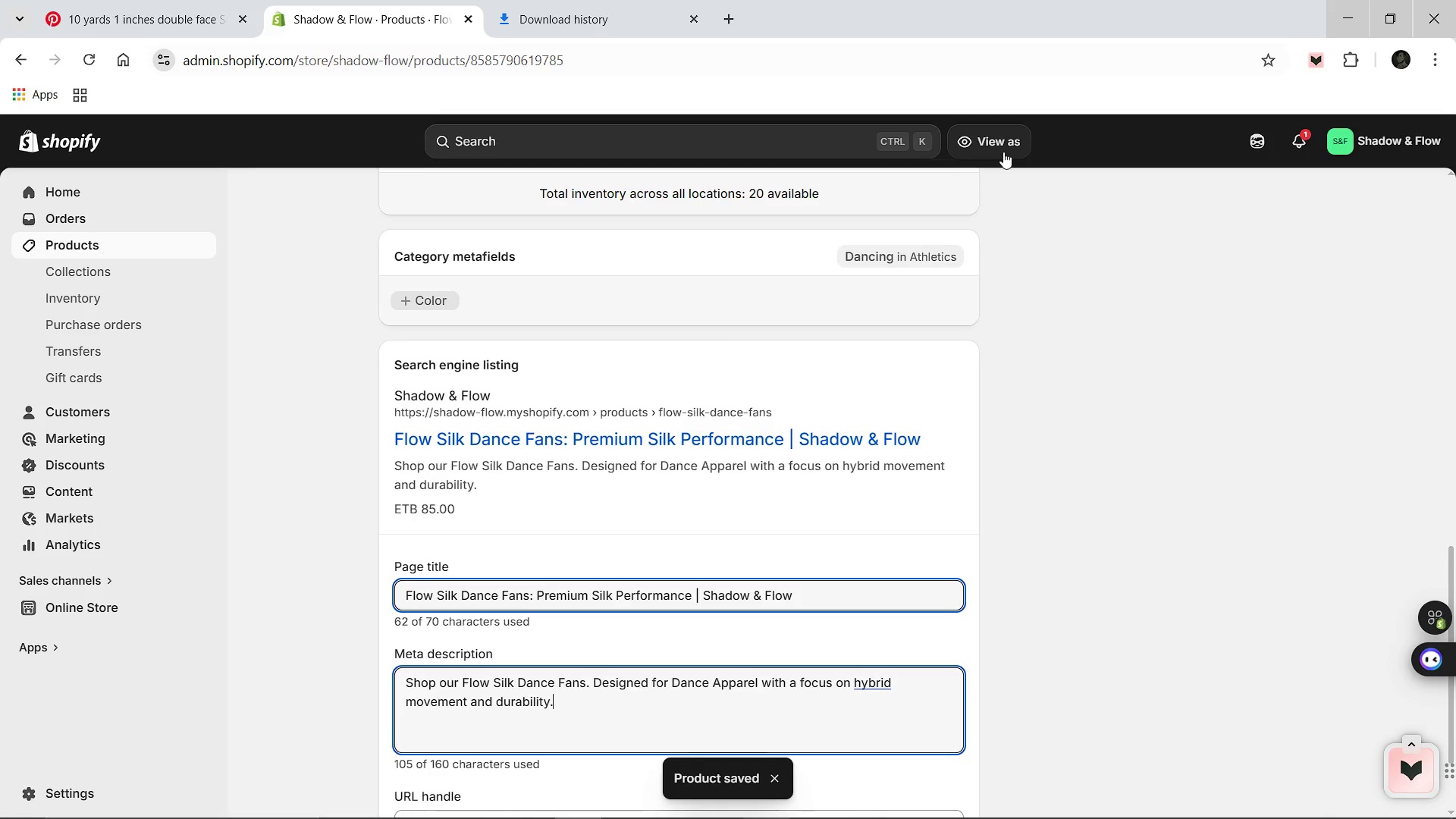 
mouse_move([630, 333])
 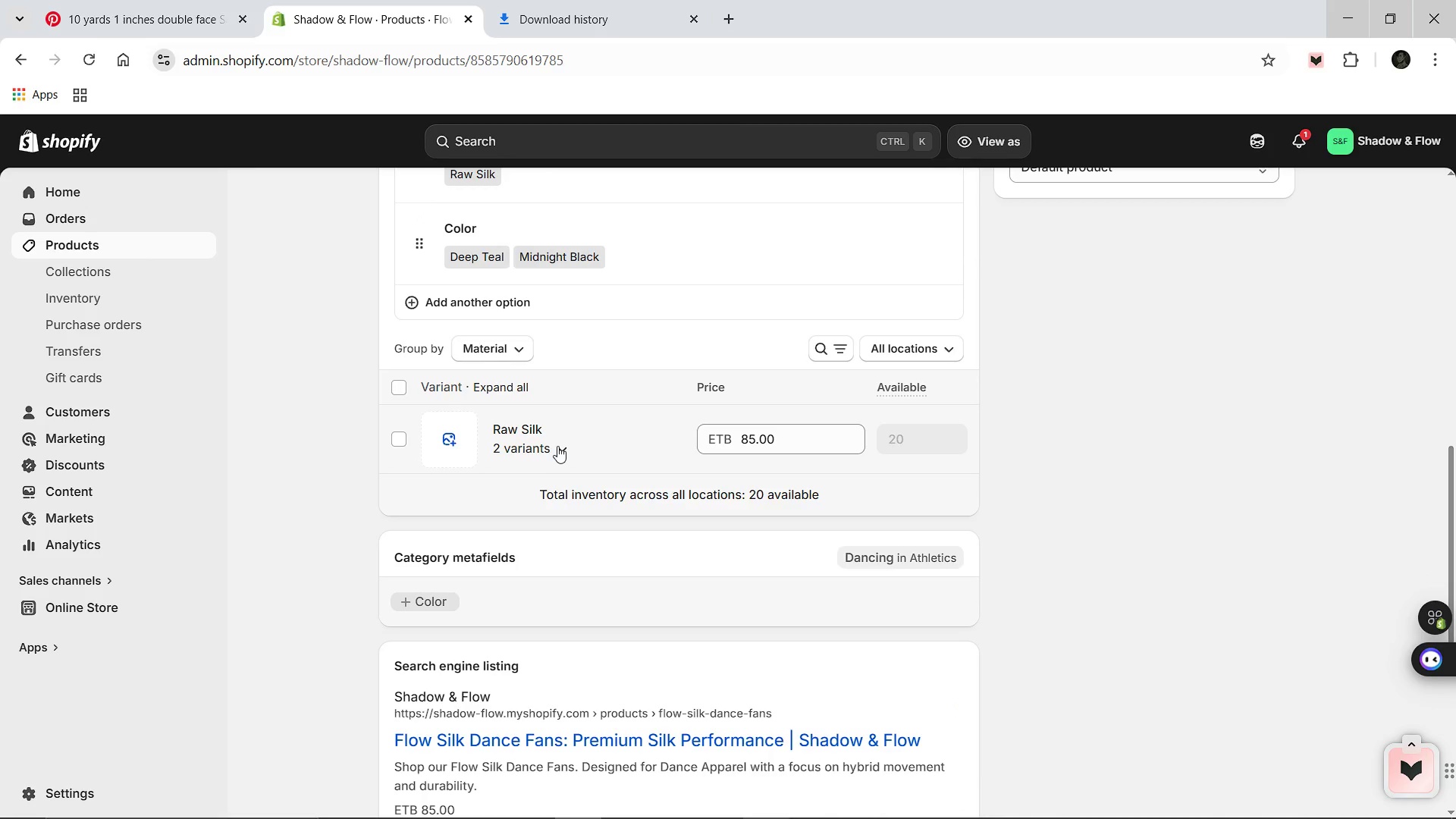 
left_click([557, 446])
 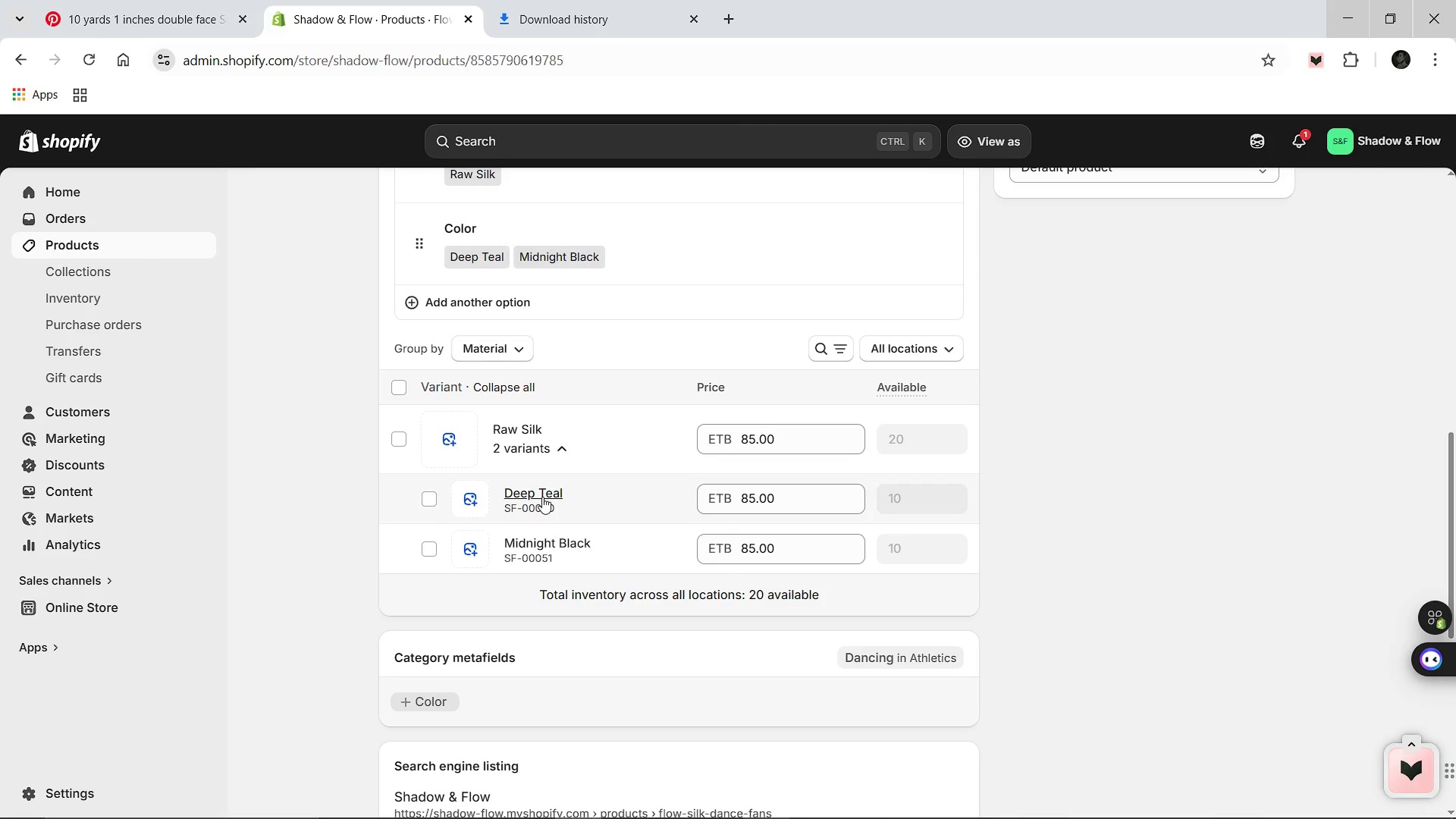 
left_click([542, 497])
 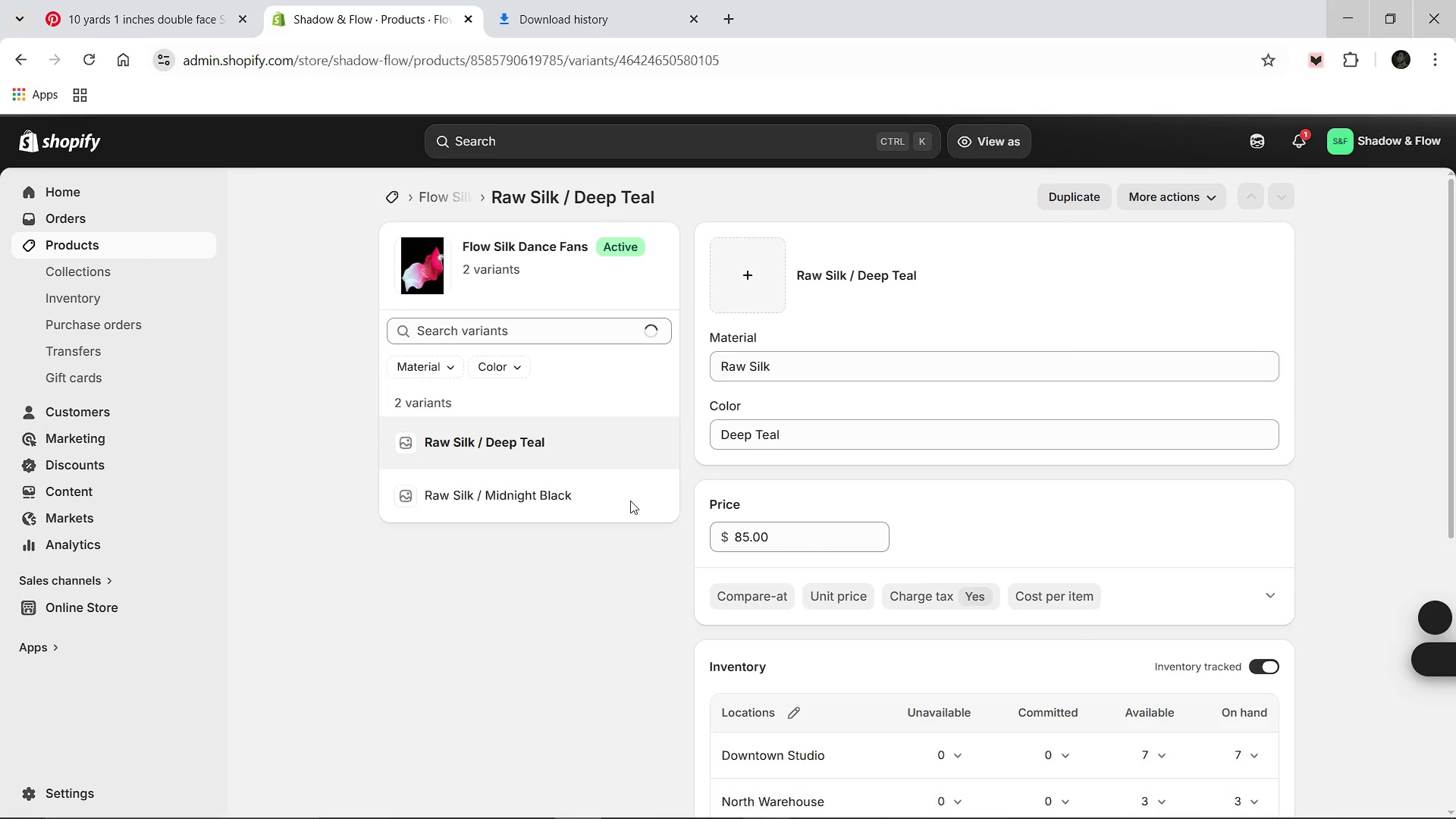 
wait(6.62)
 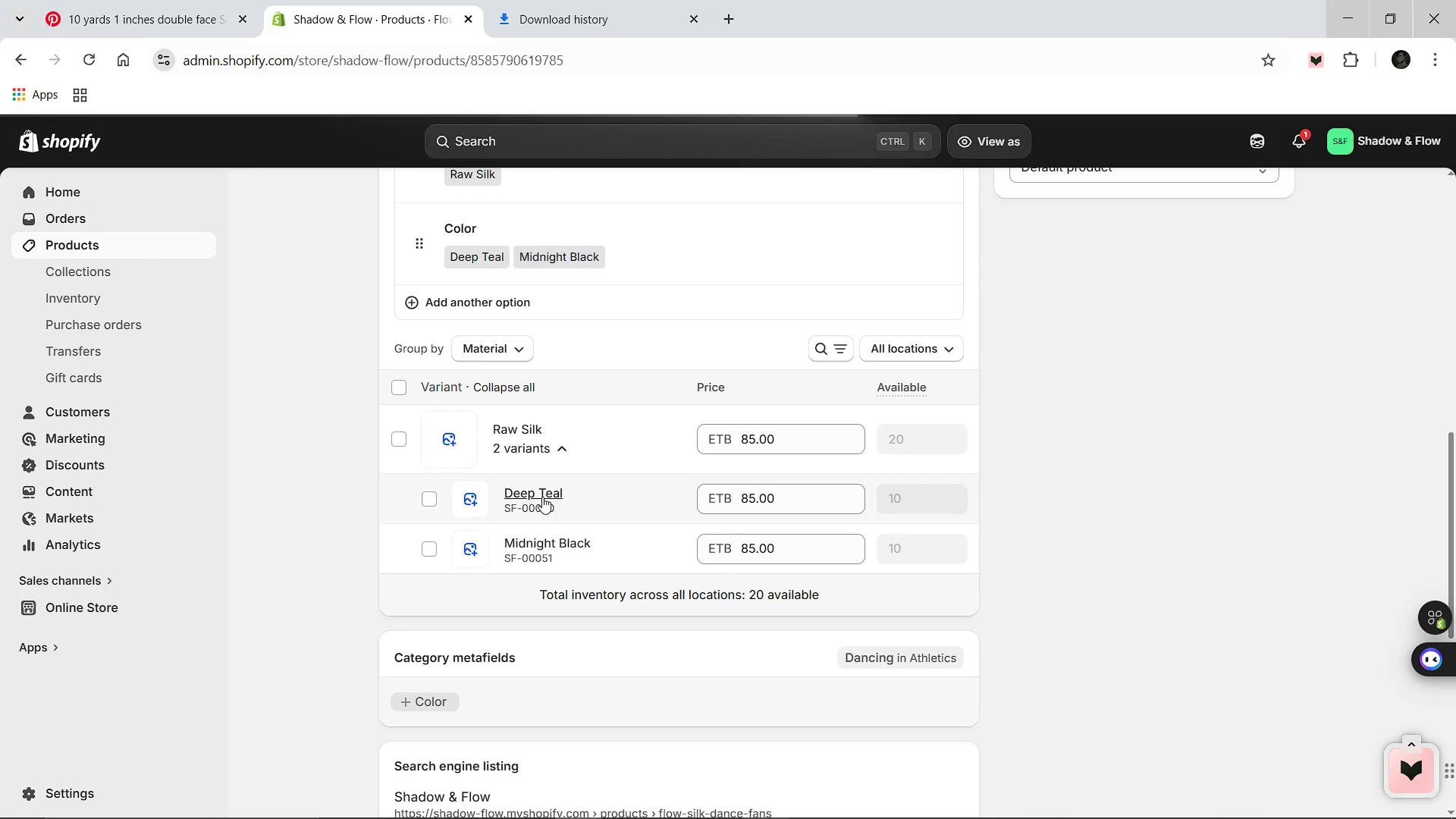 
left_click([1148, 750])
 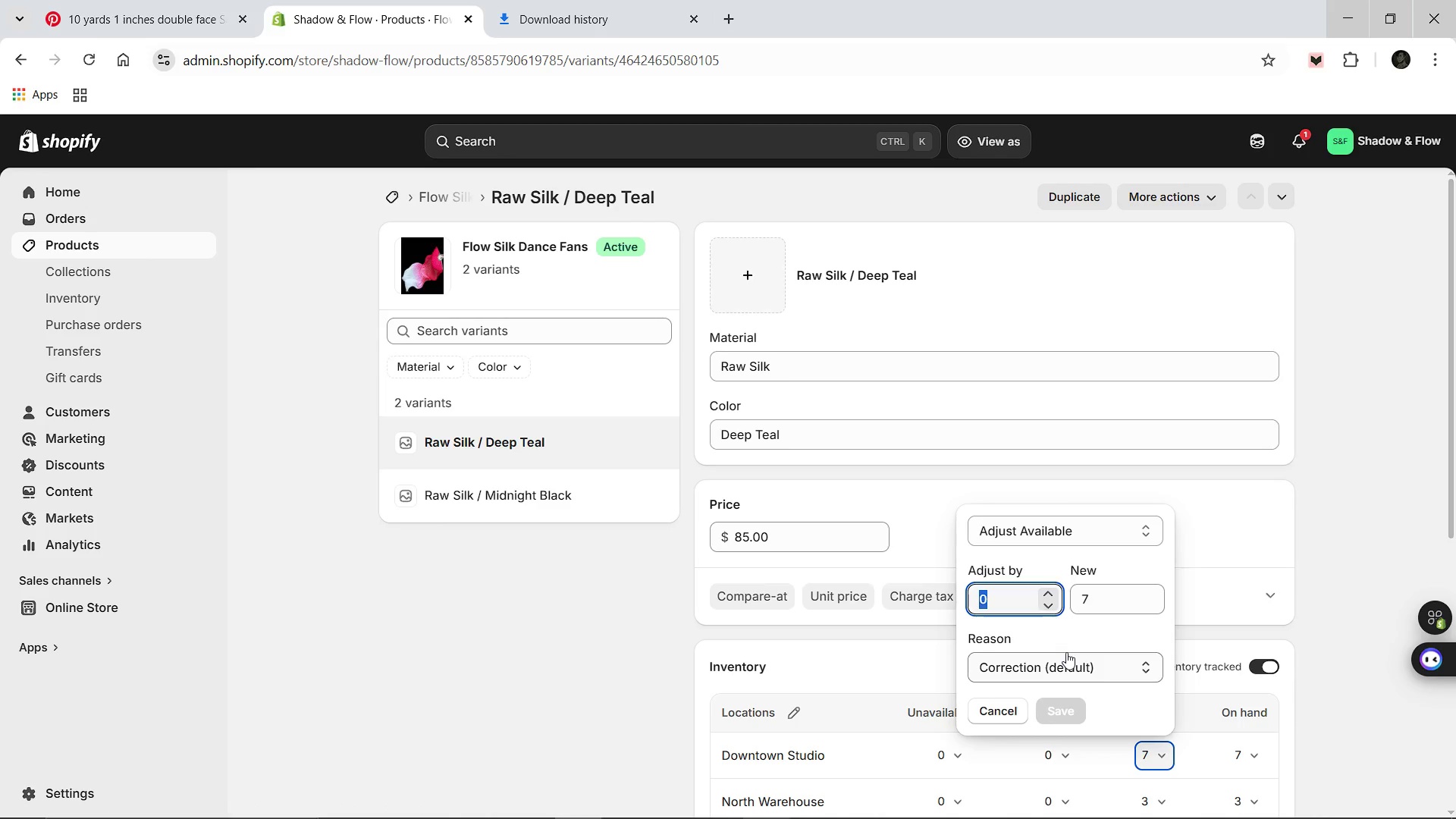 
key(7)
 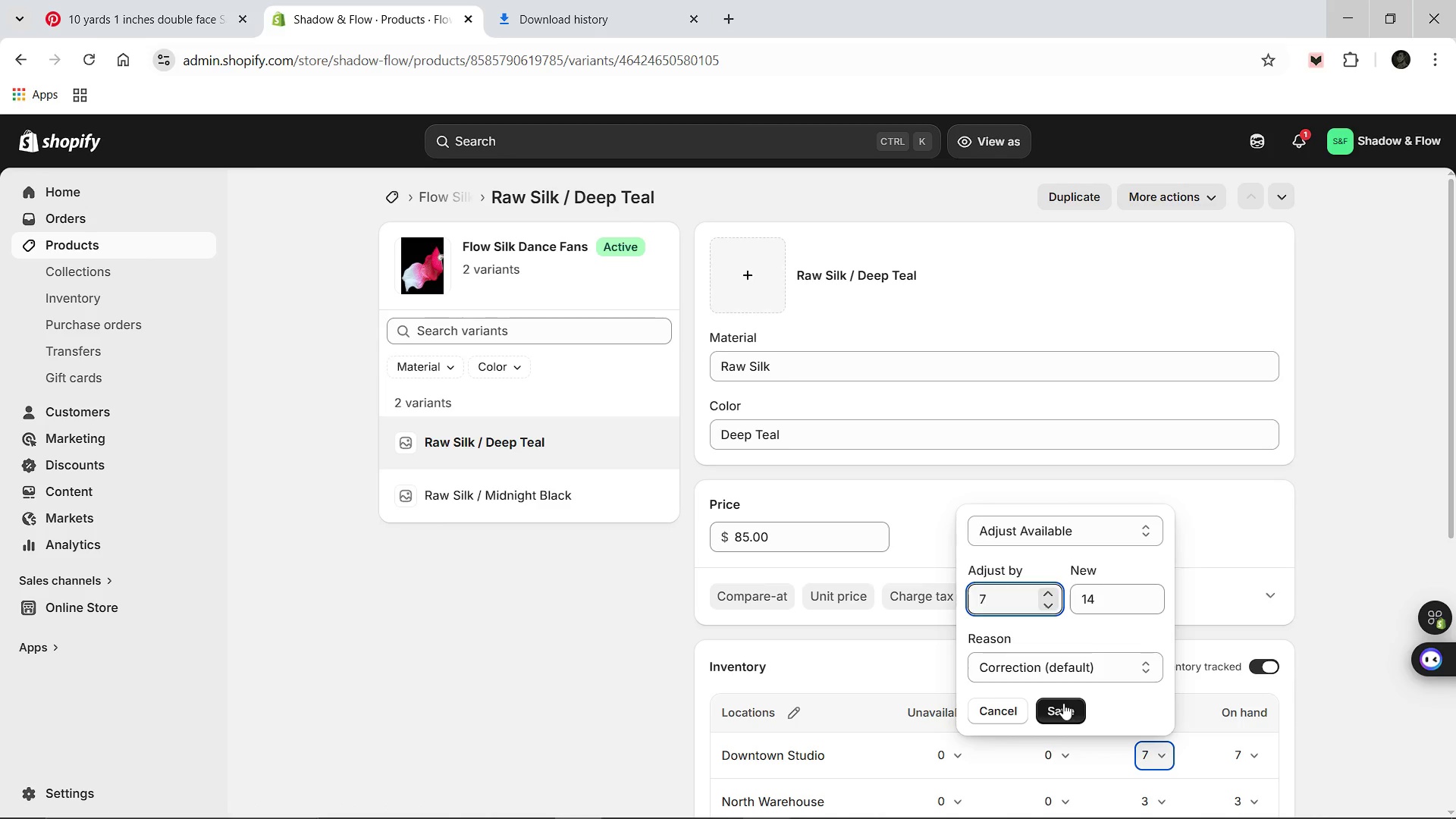 
left_click([1063, 703])
 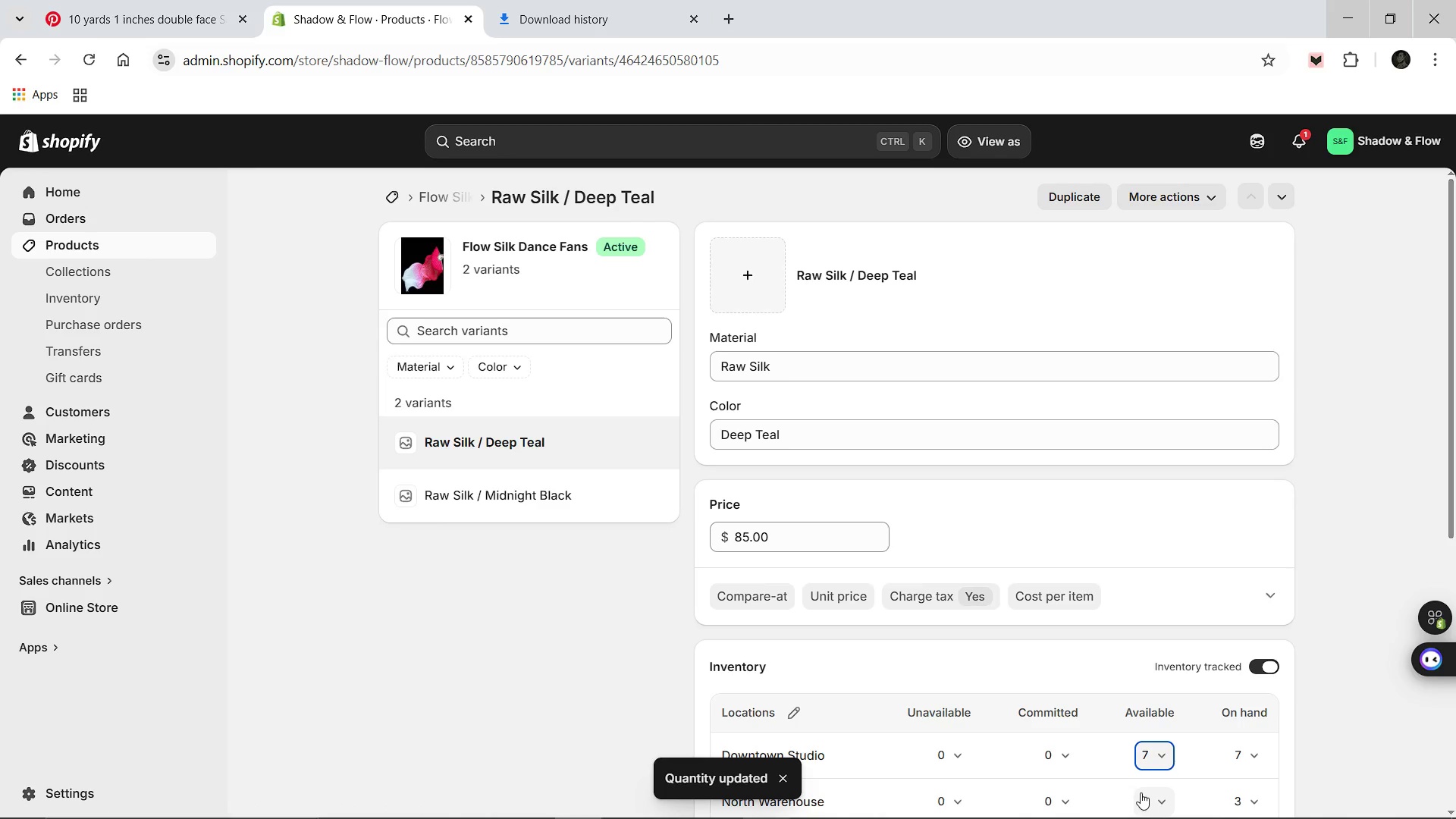 
left_click([1144, 795])
 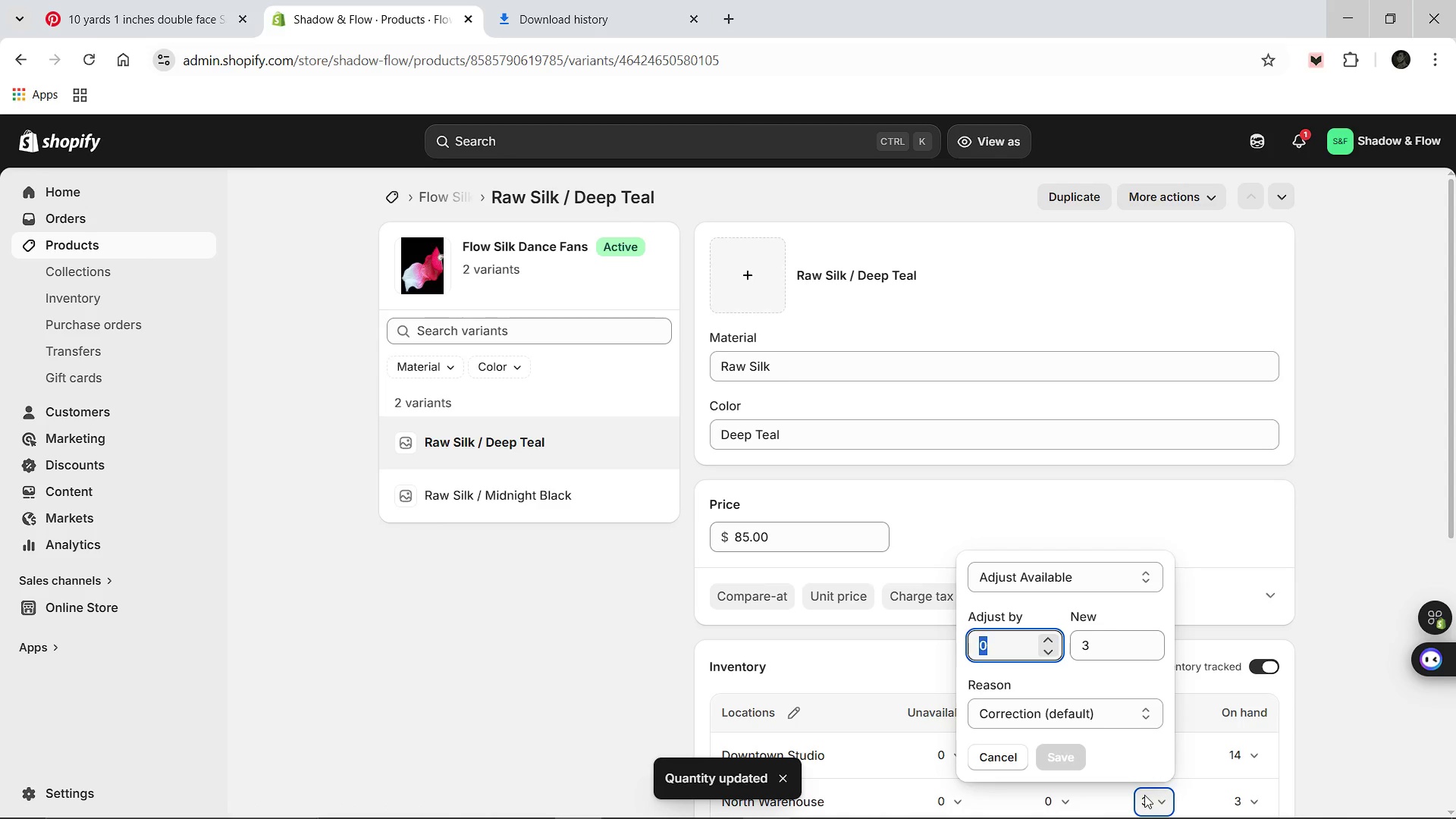 
key(3)
 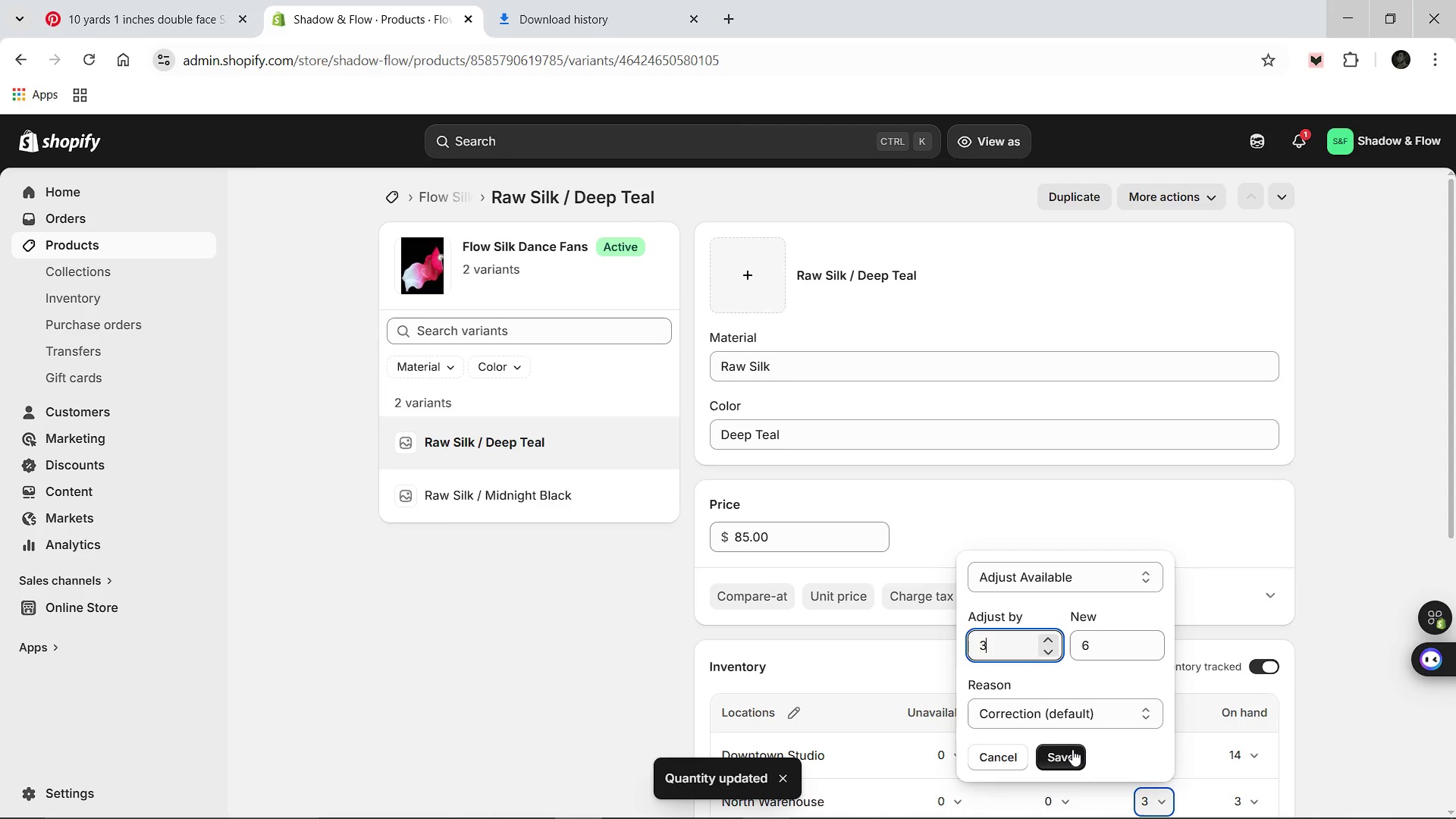 
left_click([1072, 750])
 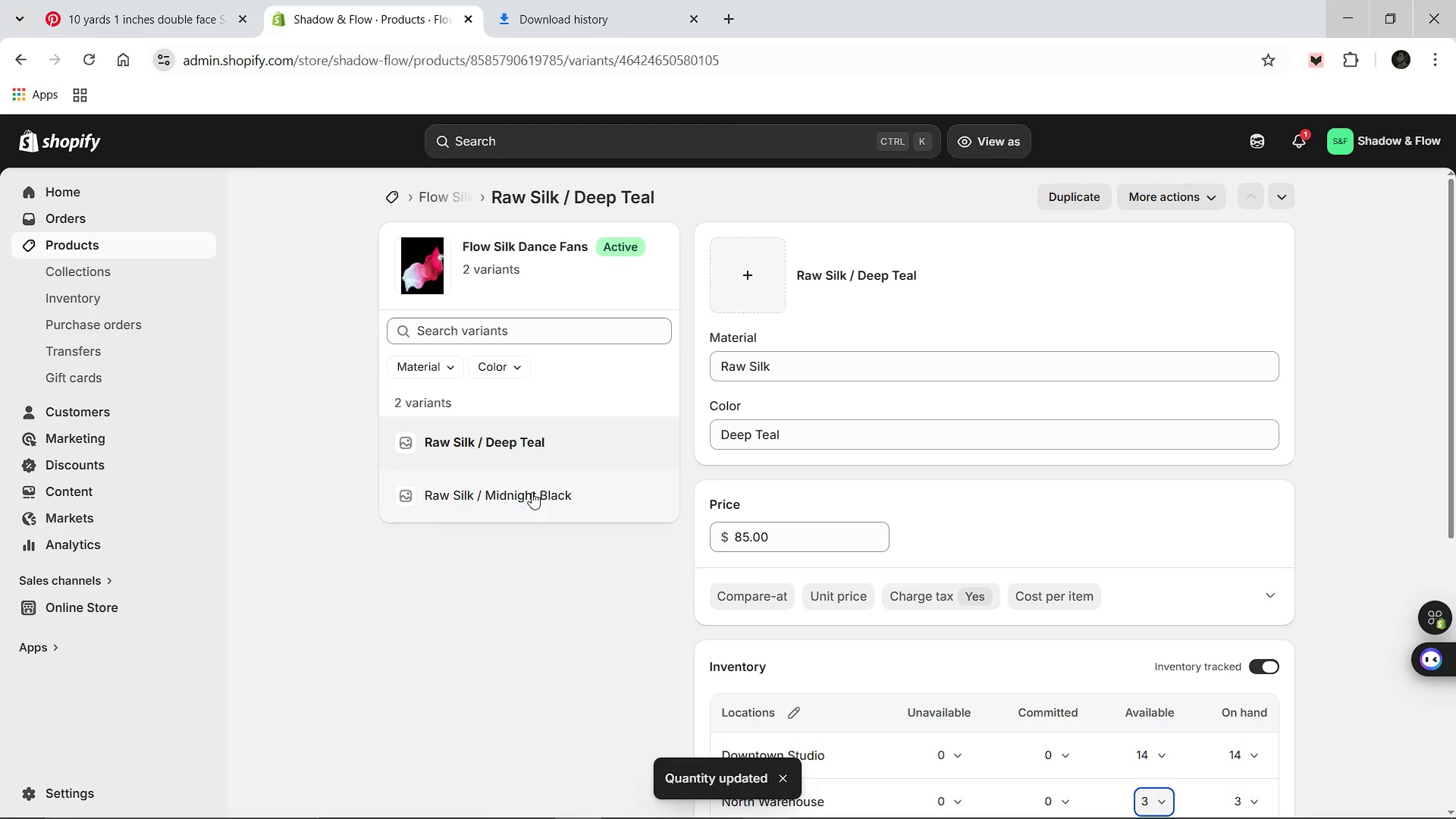 
left_click([525, 495])
 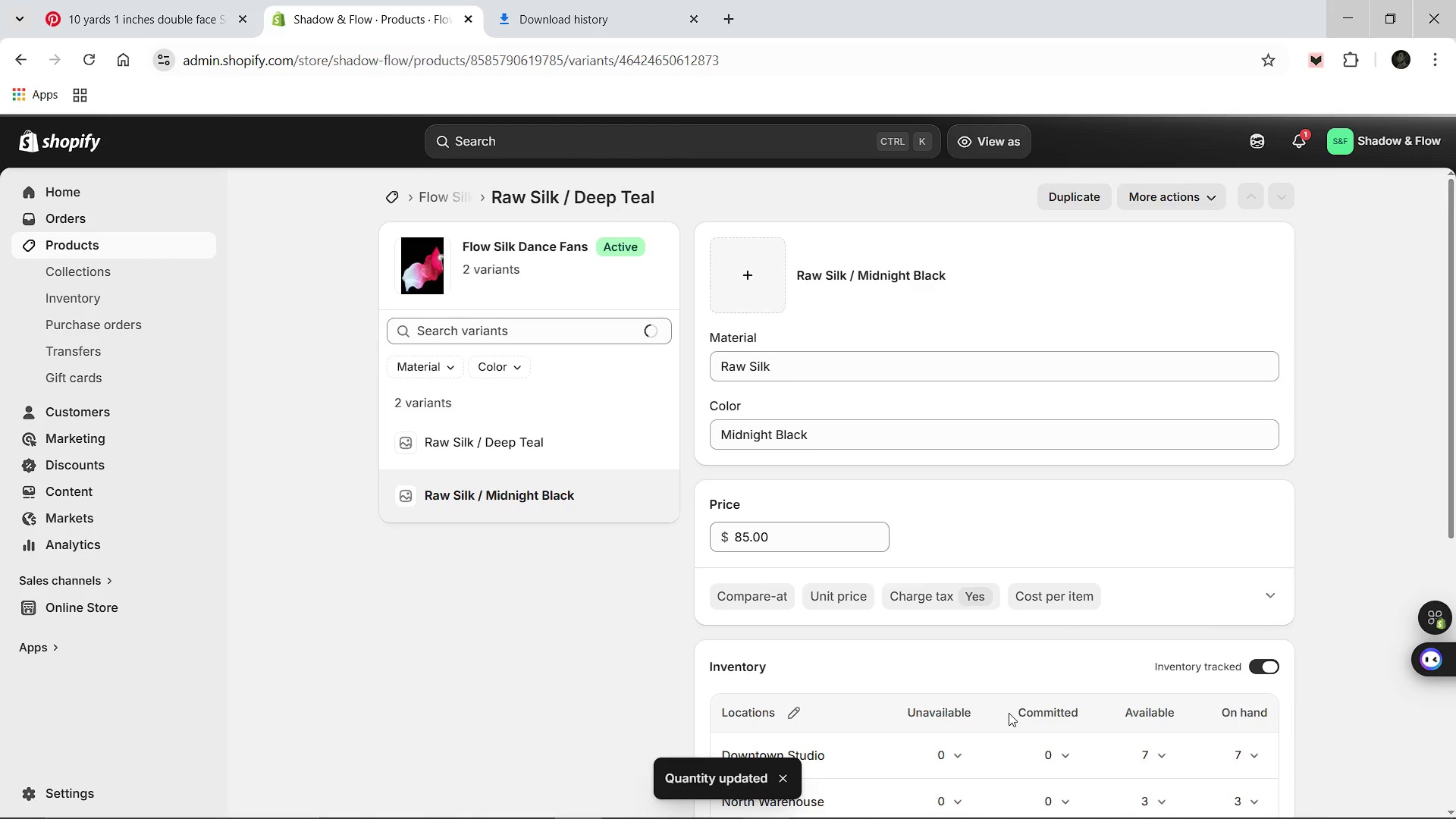 
left_click([1147, 760])
 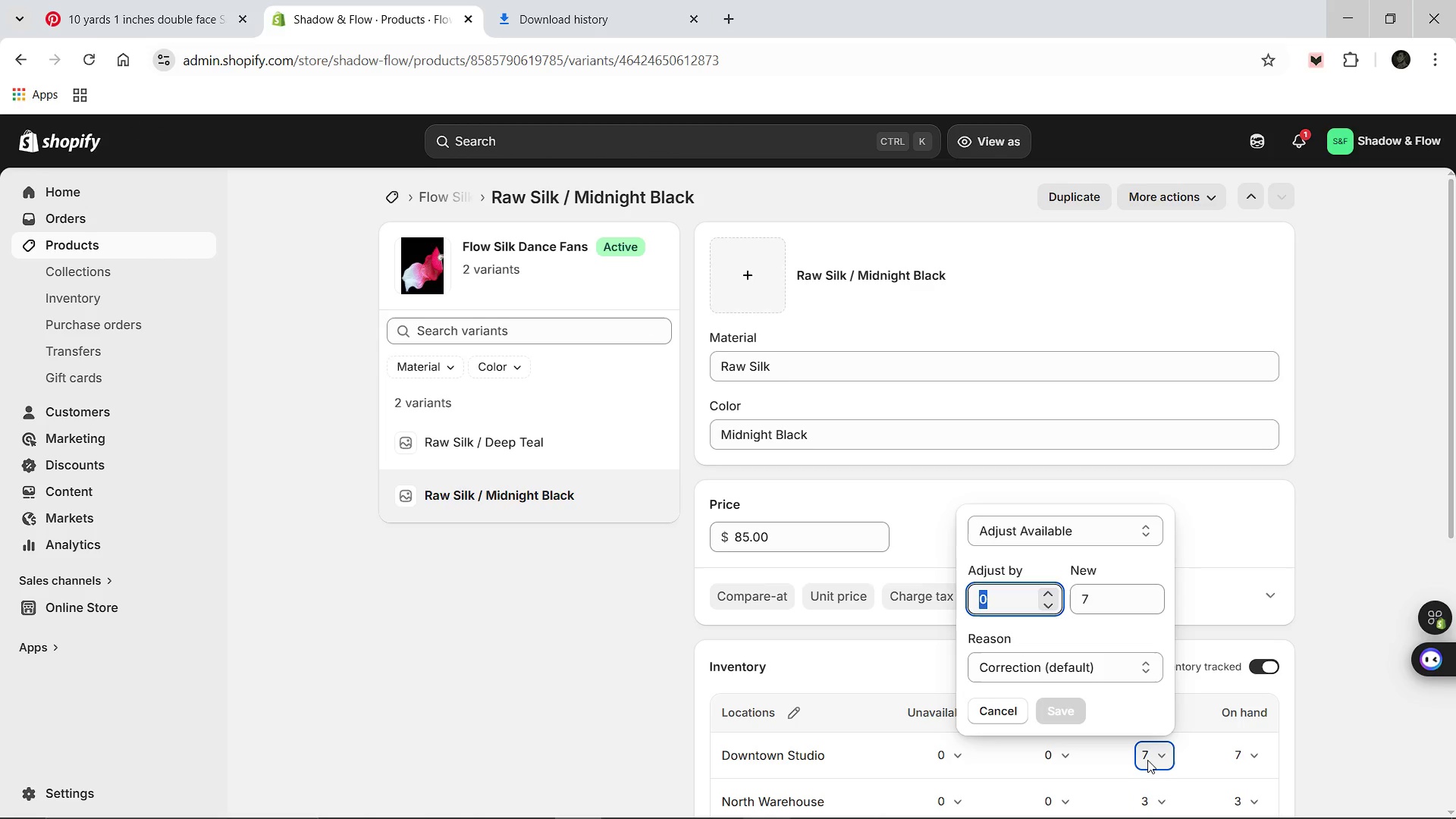 
key(Minus)
 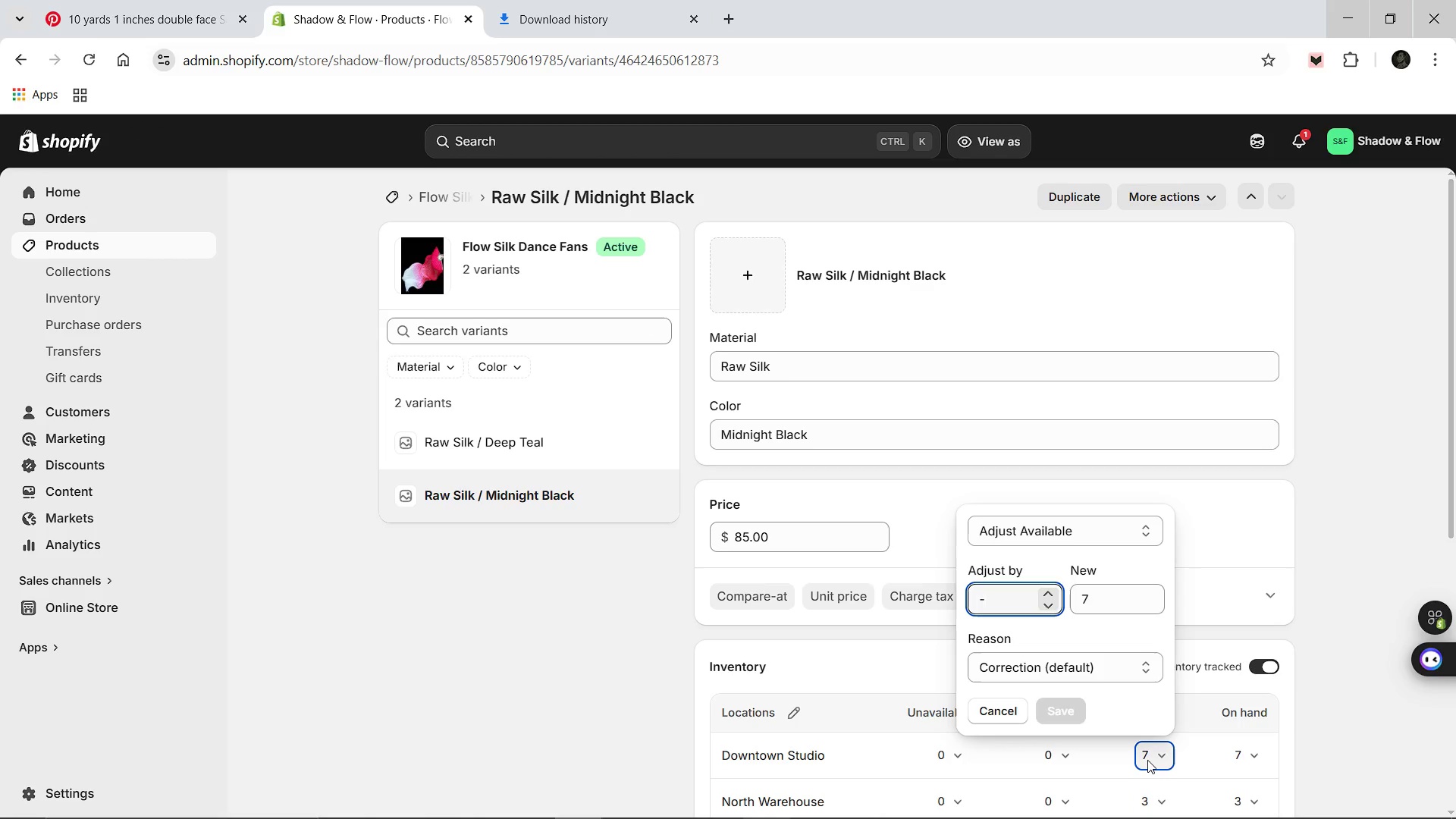 
key(7)
 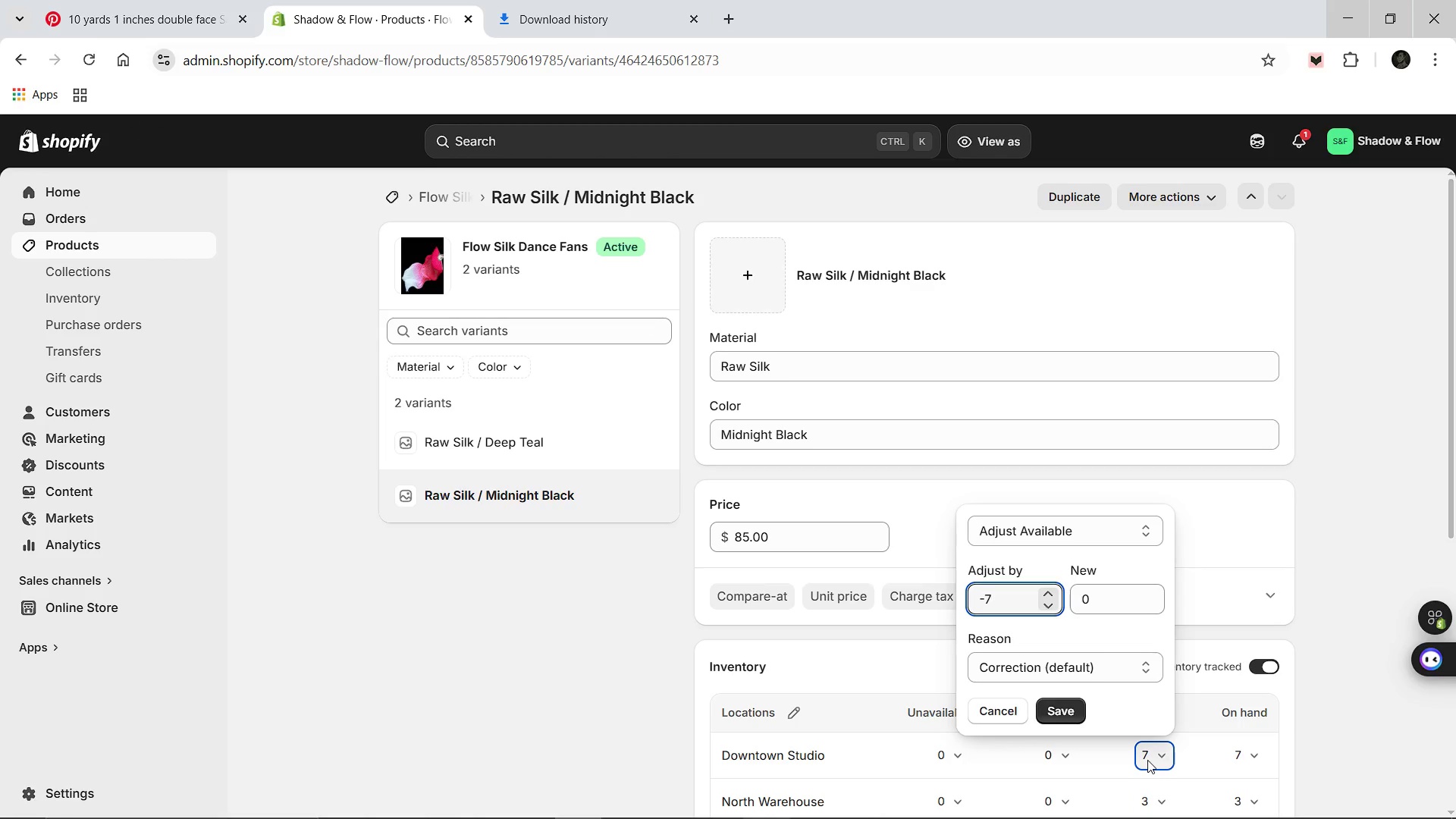 
key(Enter)
 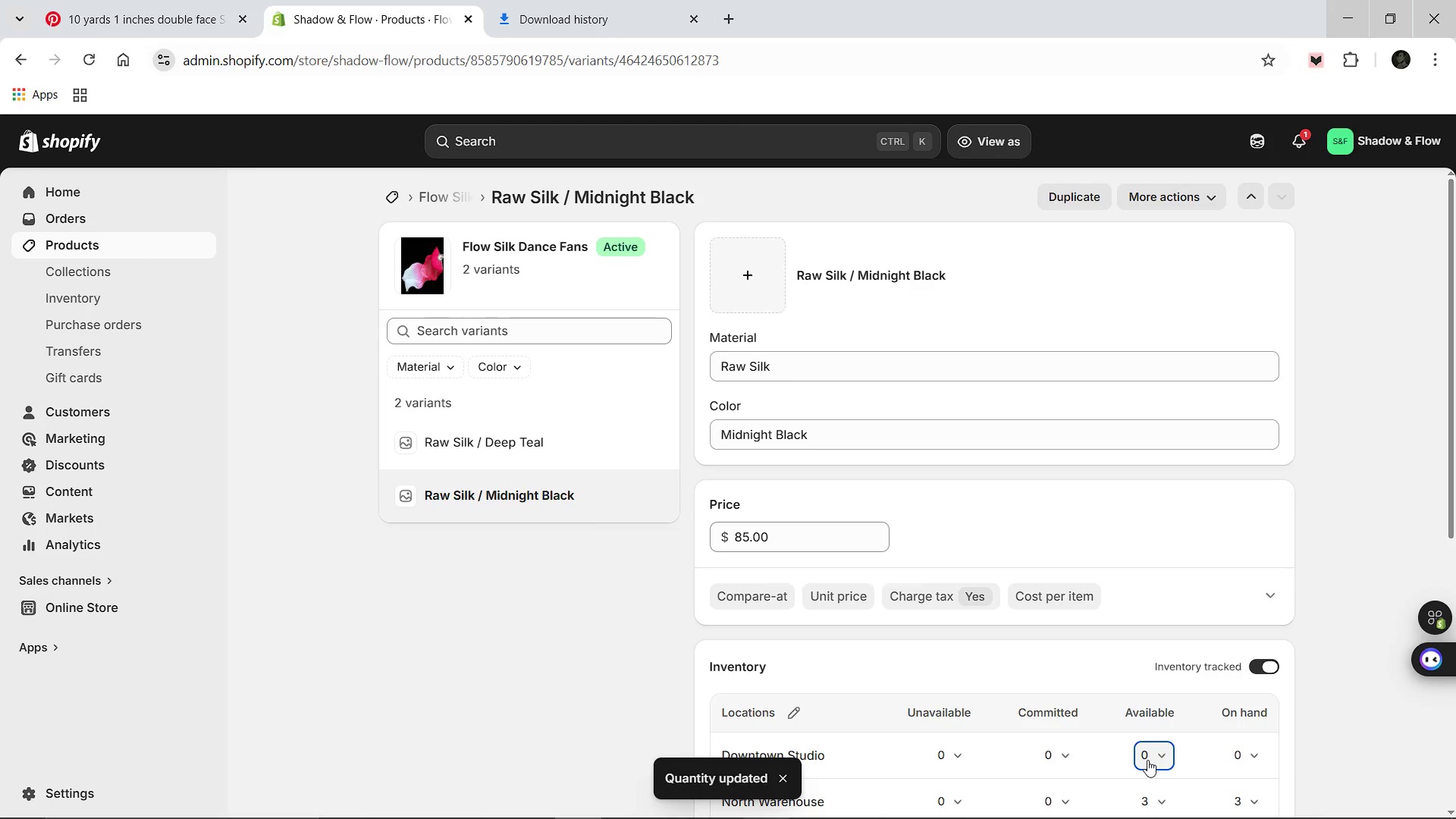 
wait(10.62)
 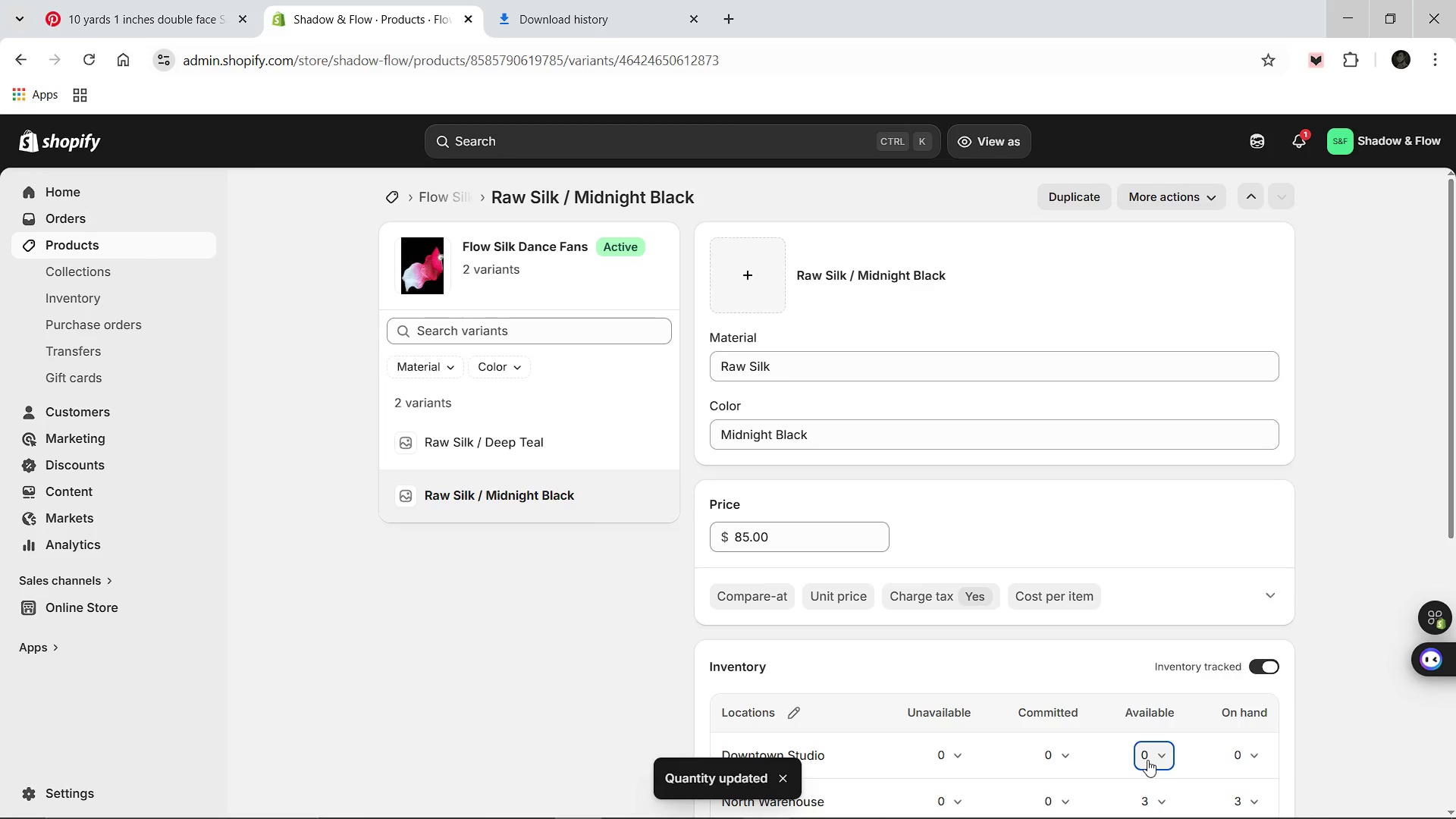 
left_click([1147, 789])
 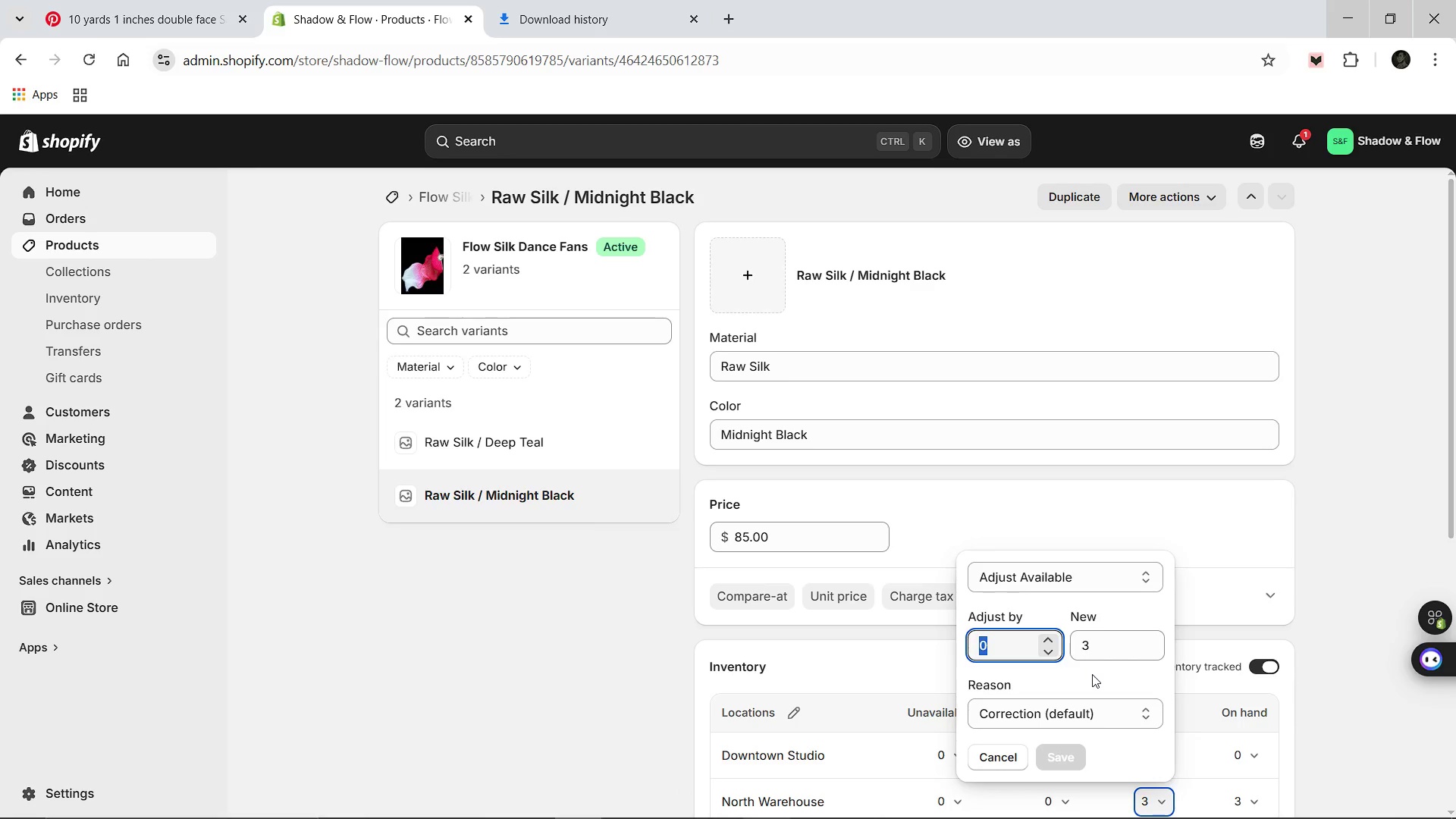 
key(Minus)
 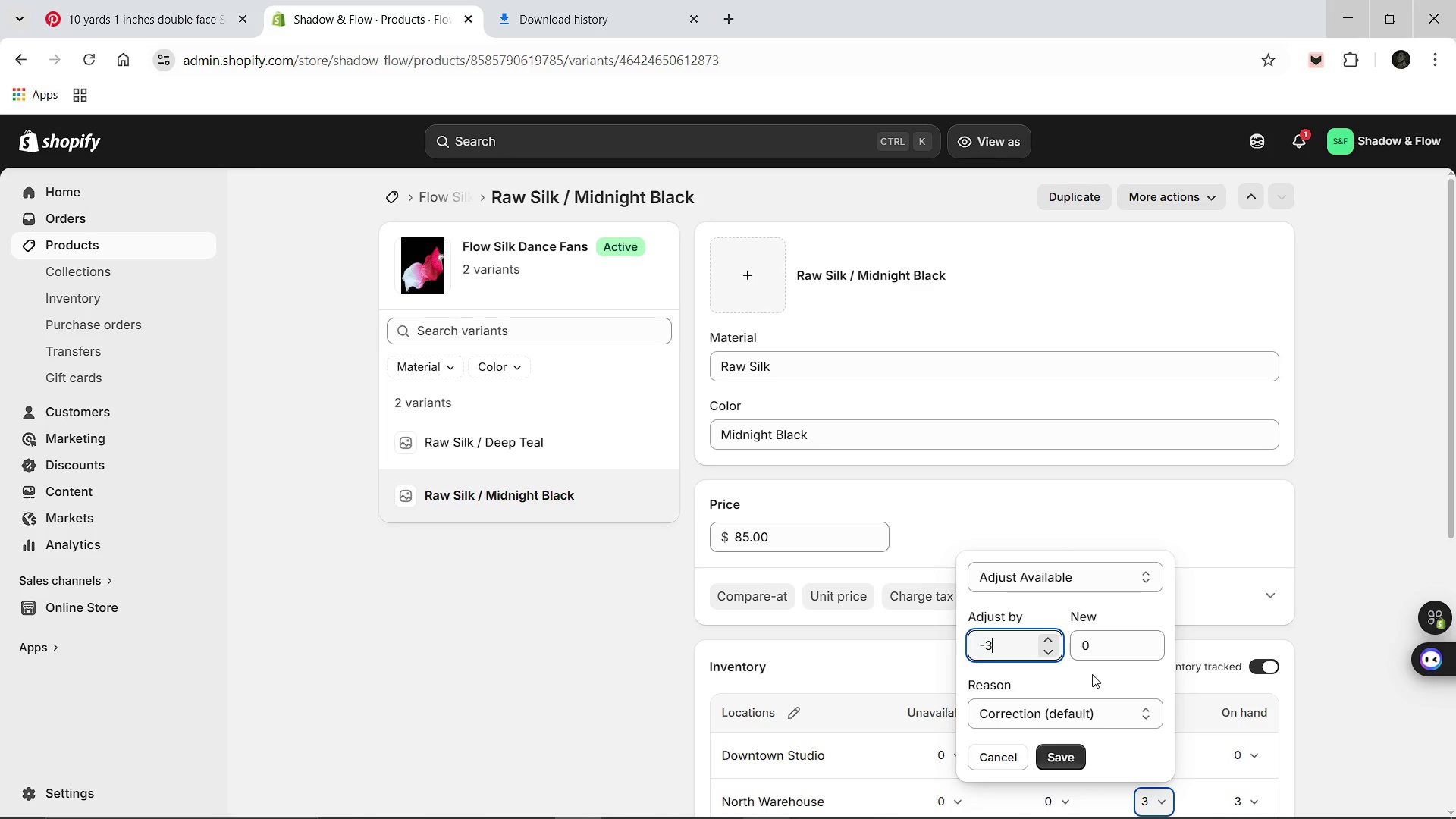 
key(3)
 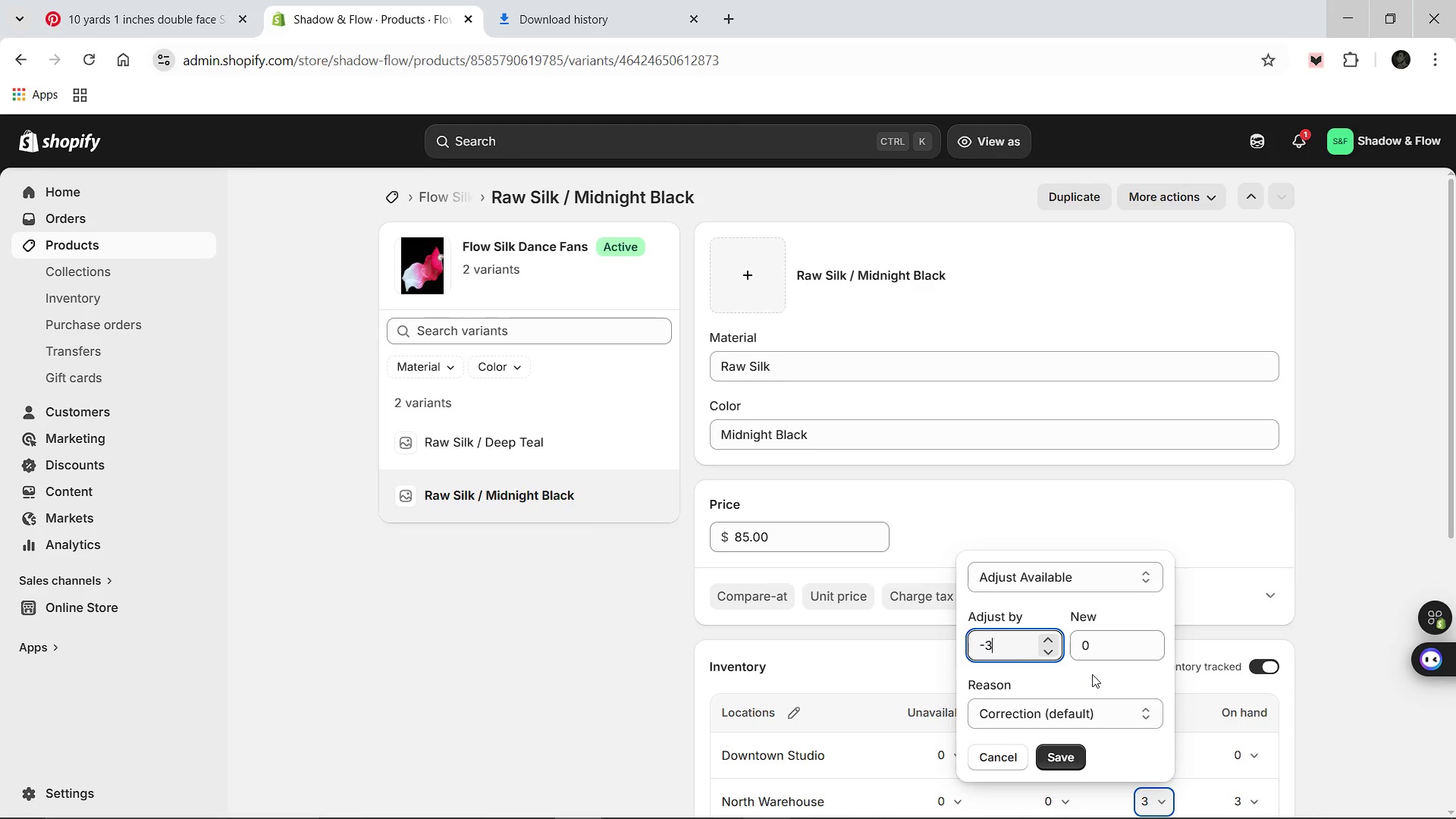 
key(Enter)
 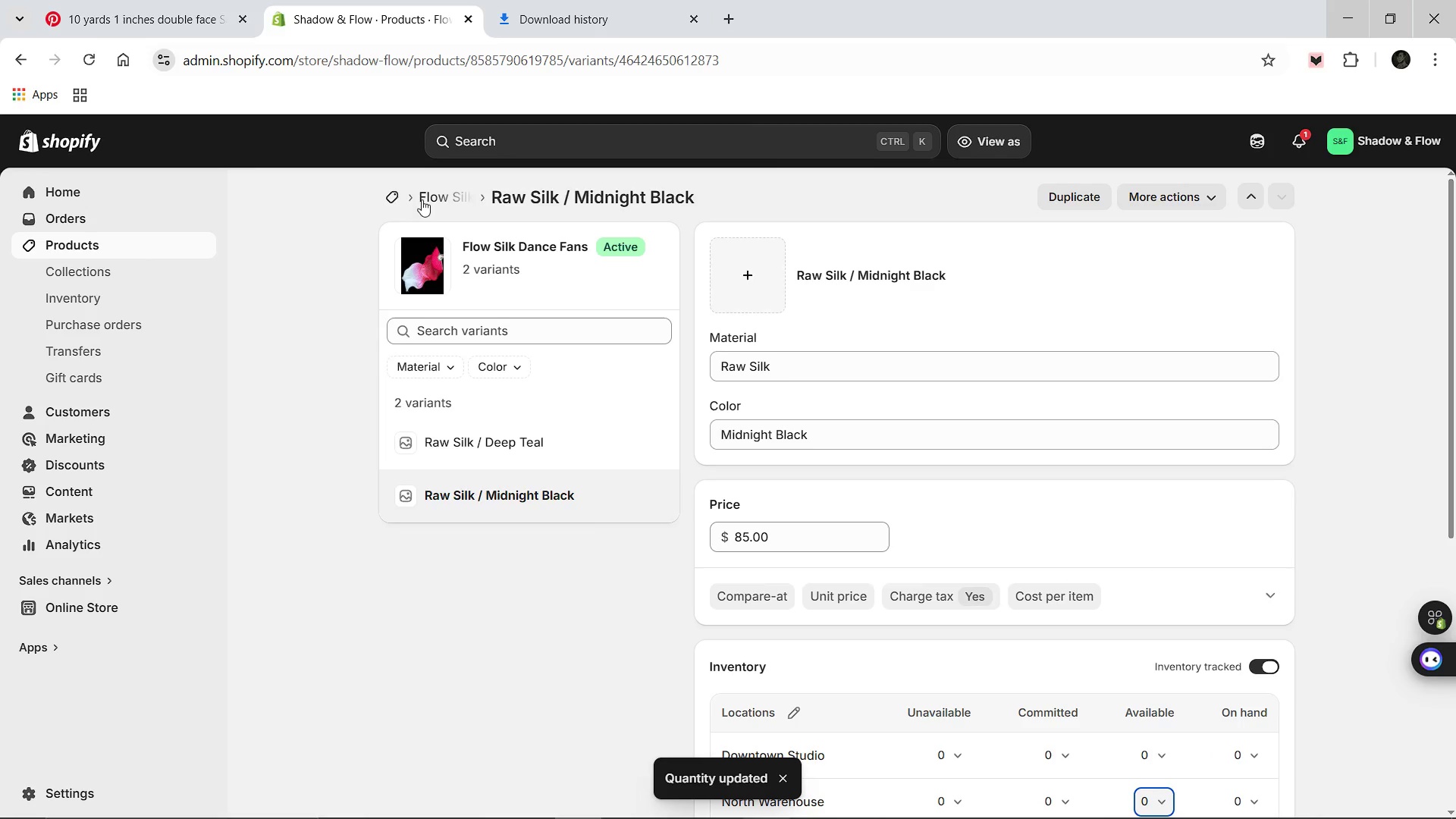 
left_click([431, 198])
 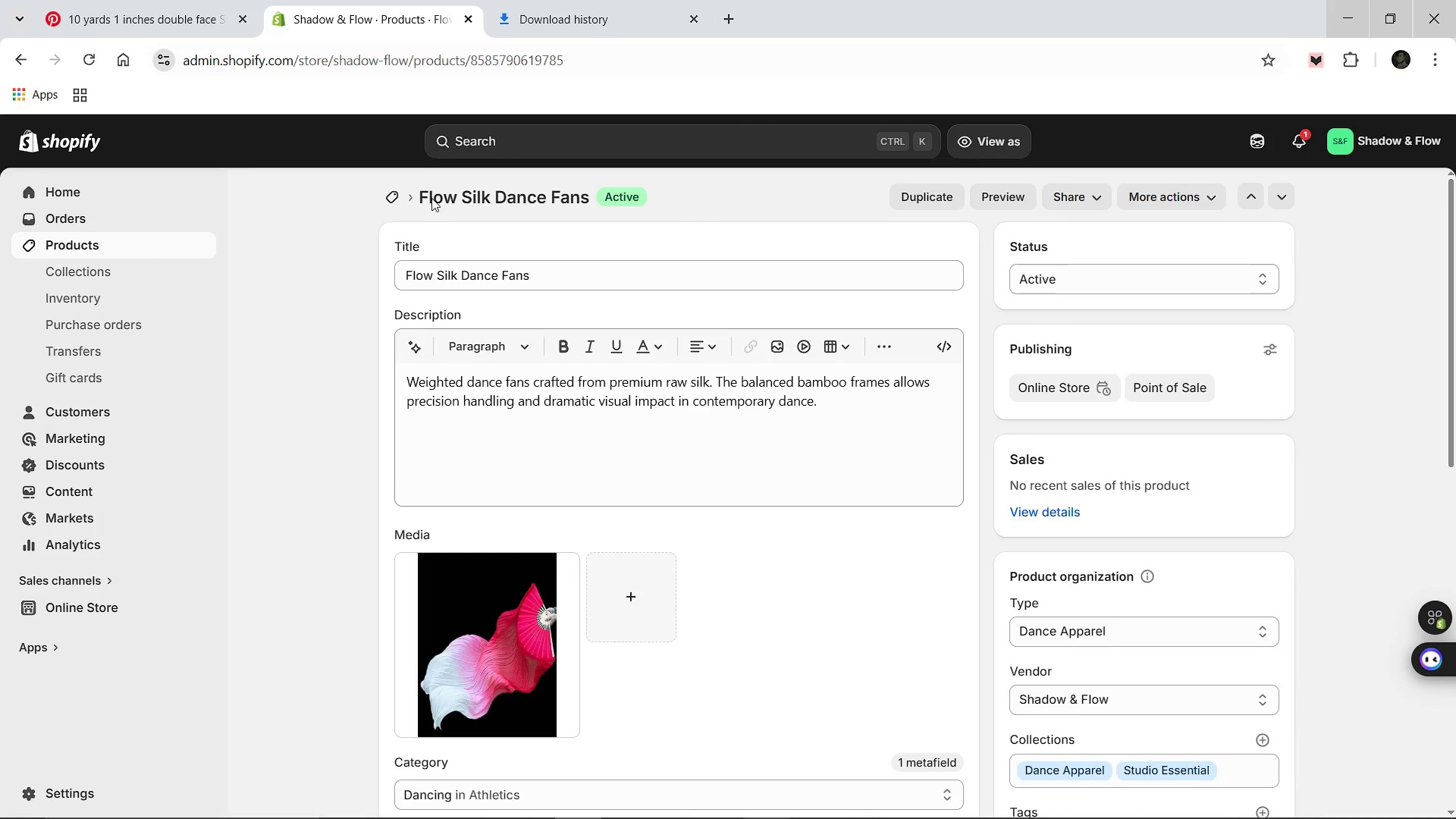 
wait(11.25)
 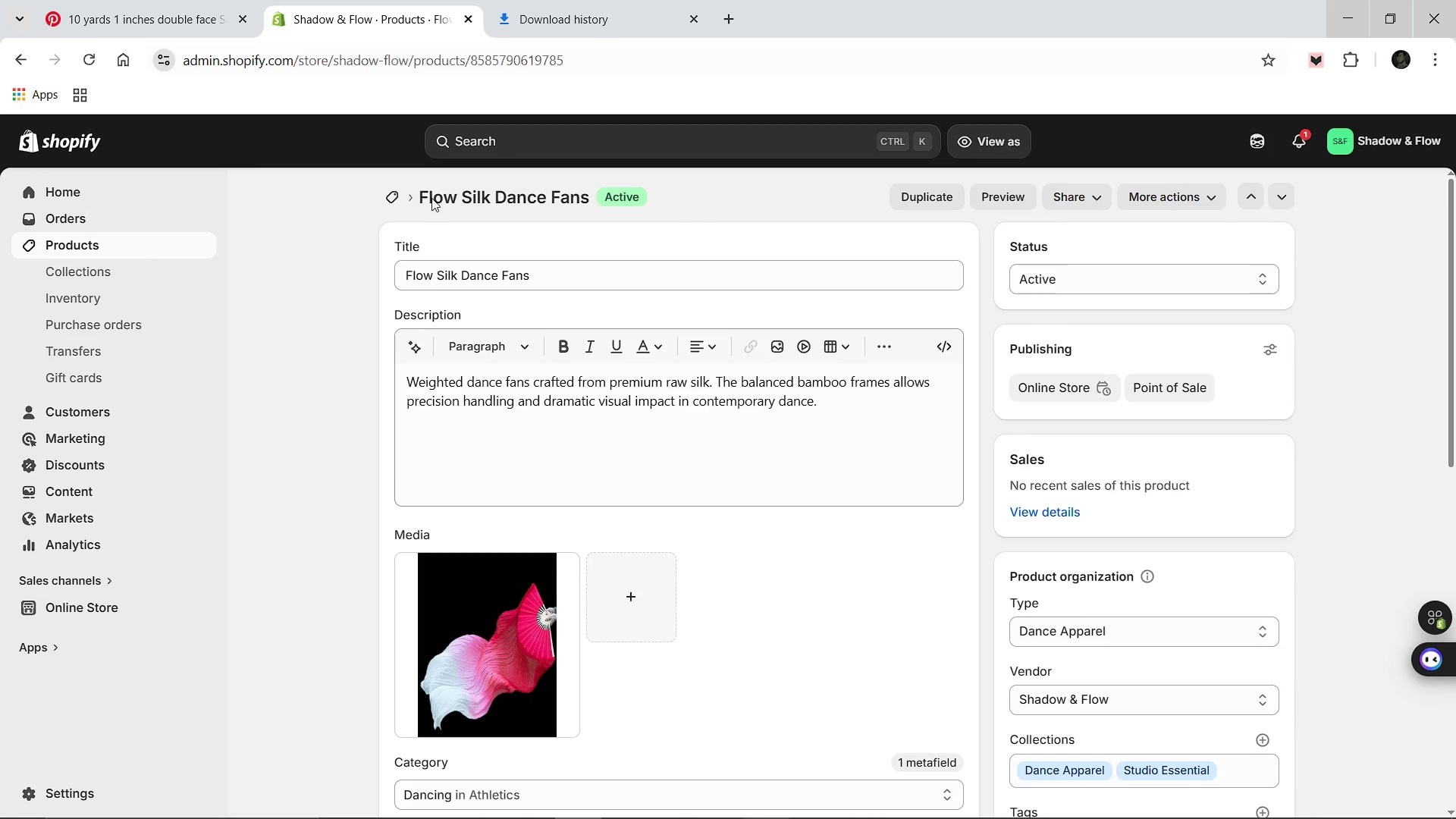 
left_click([396, 201])
 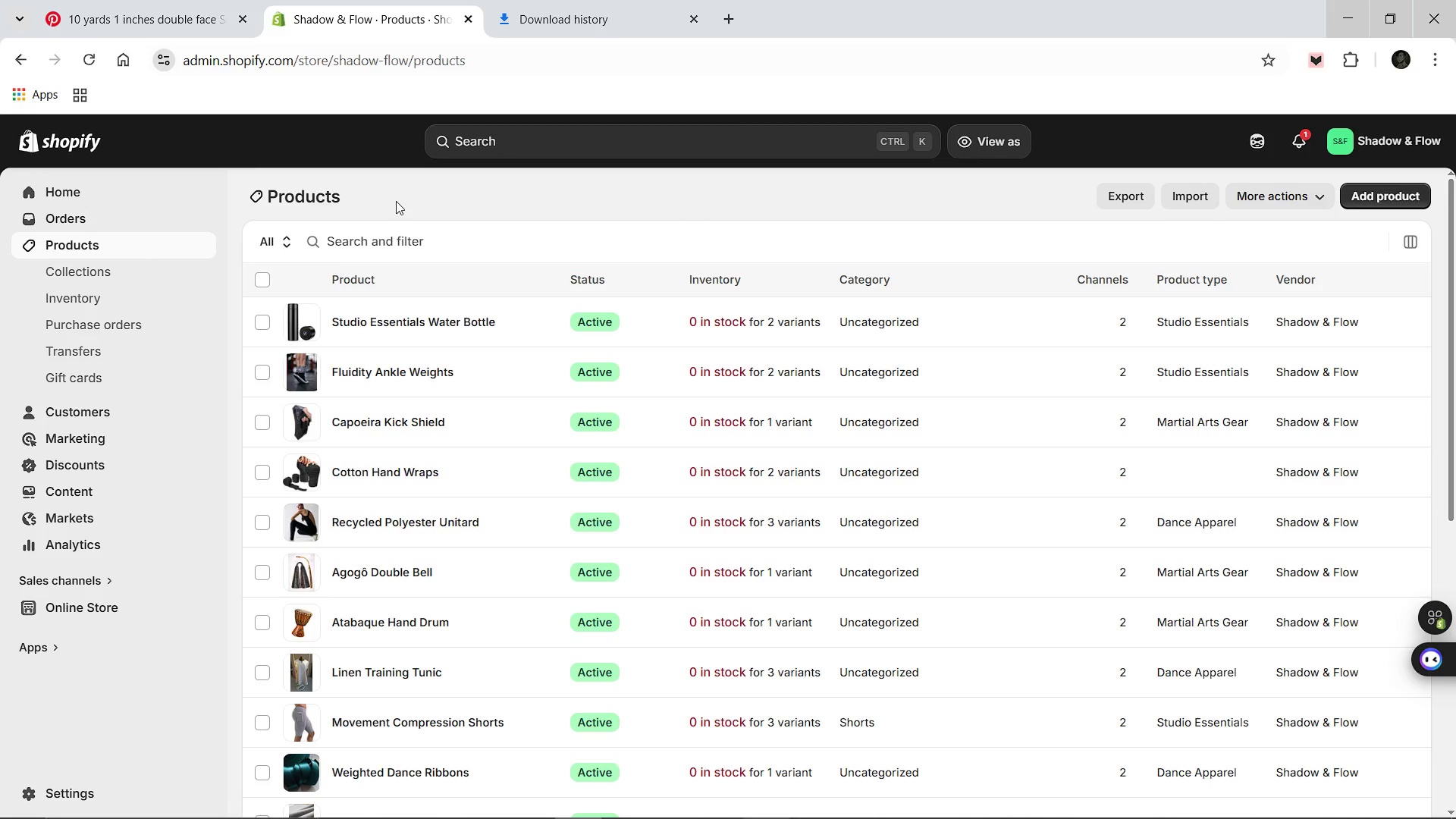 
wait(9.67)
 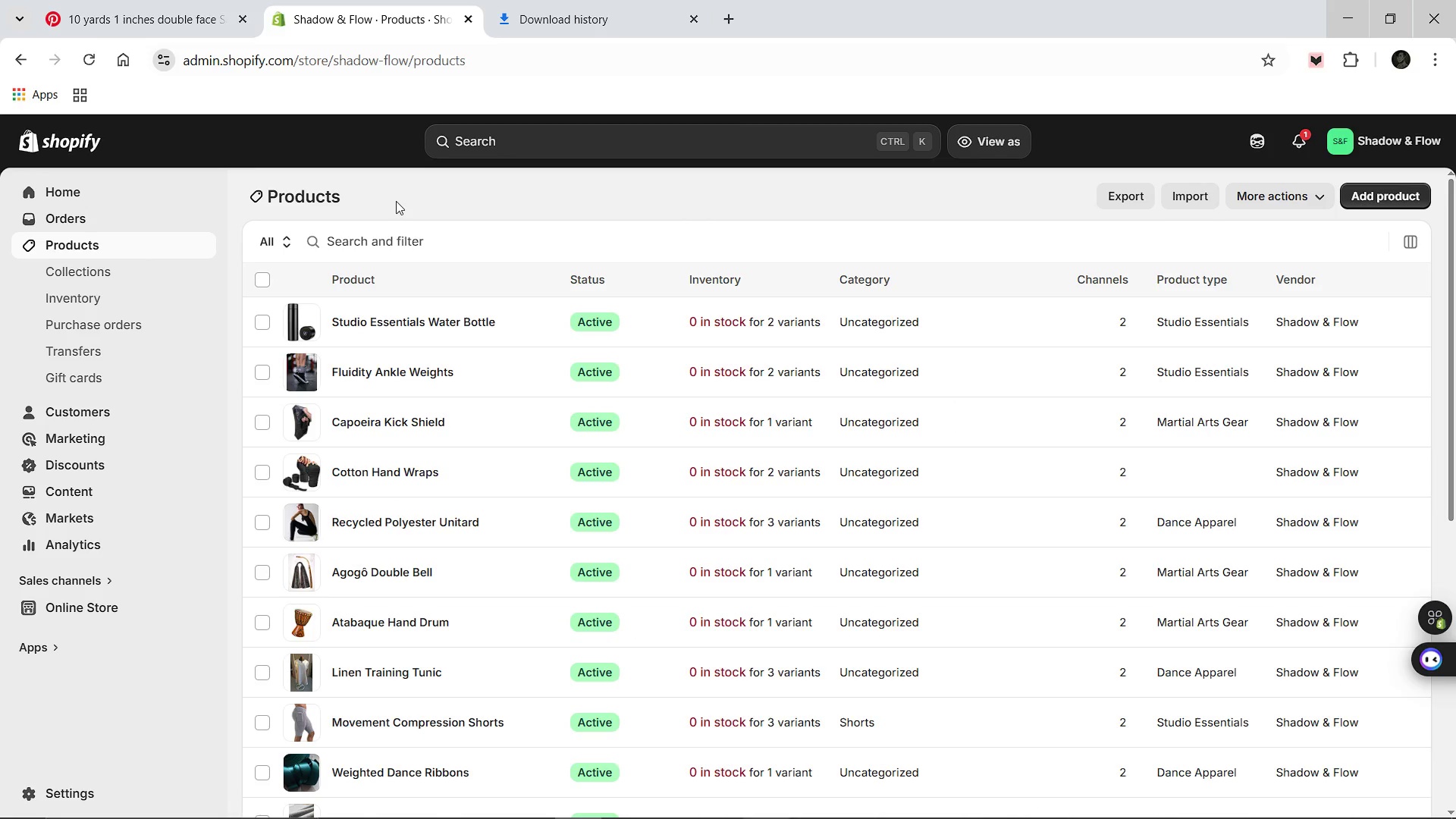 
left_click([396, 633])
 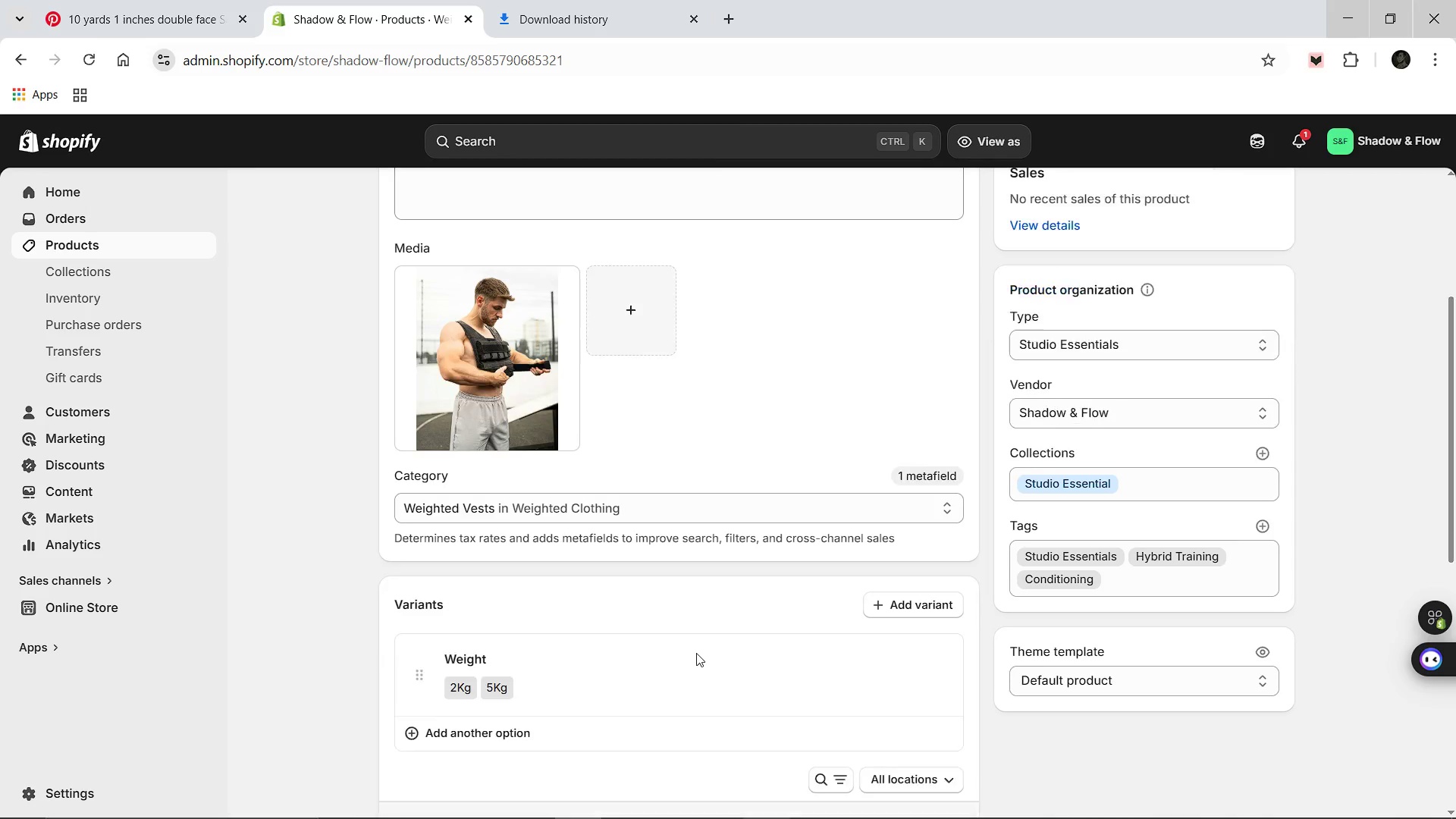 
wait(11.38)
 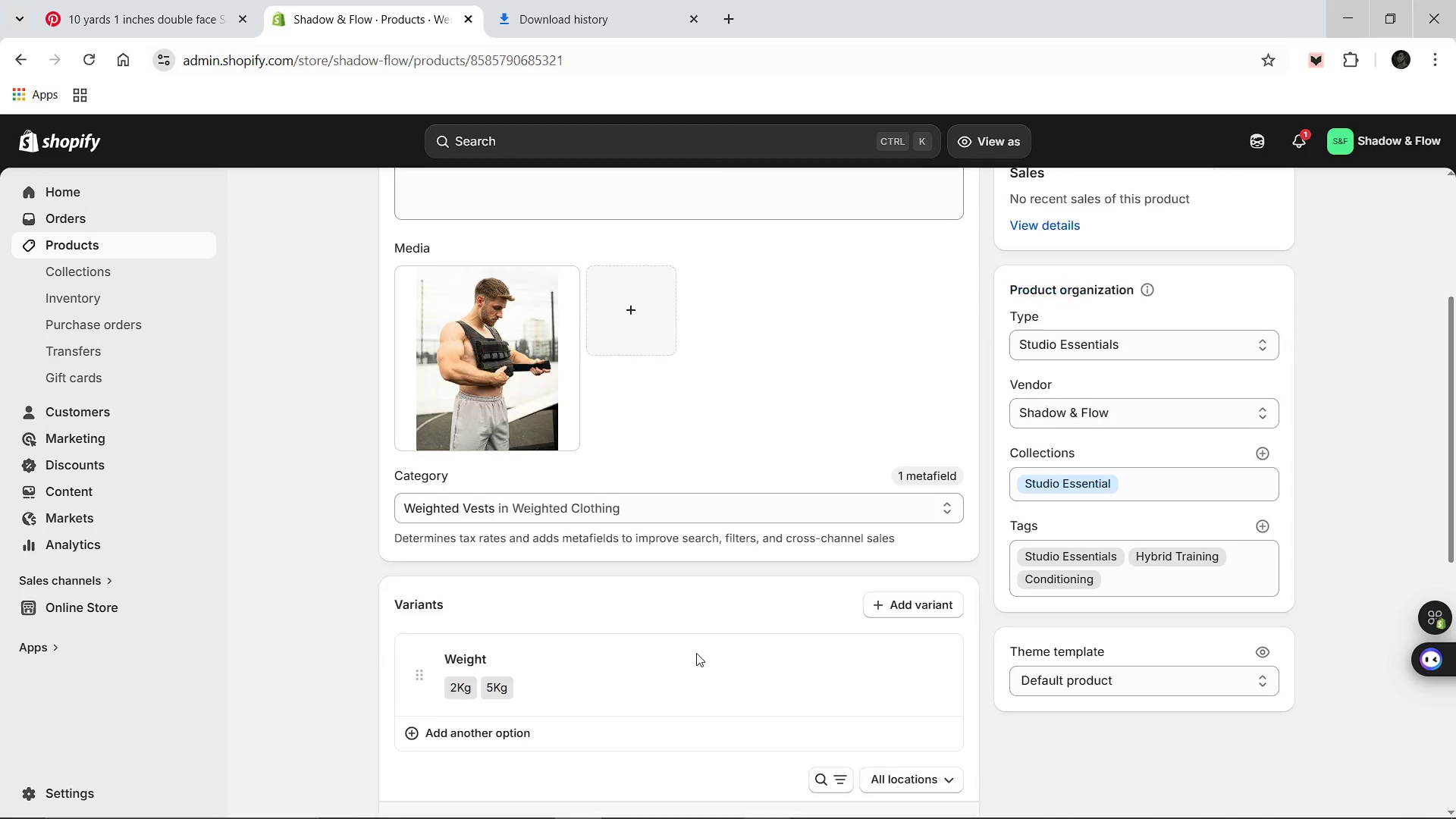 
left_click([519, 450])
 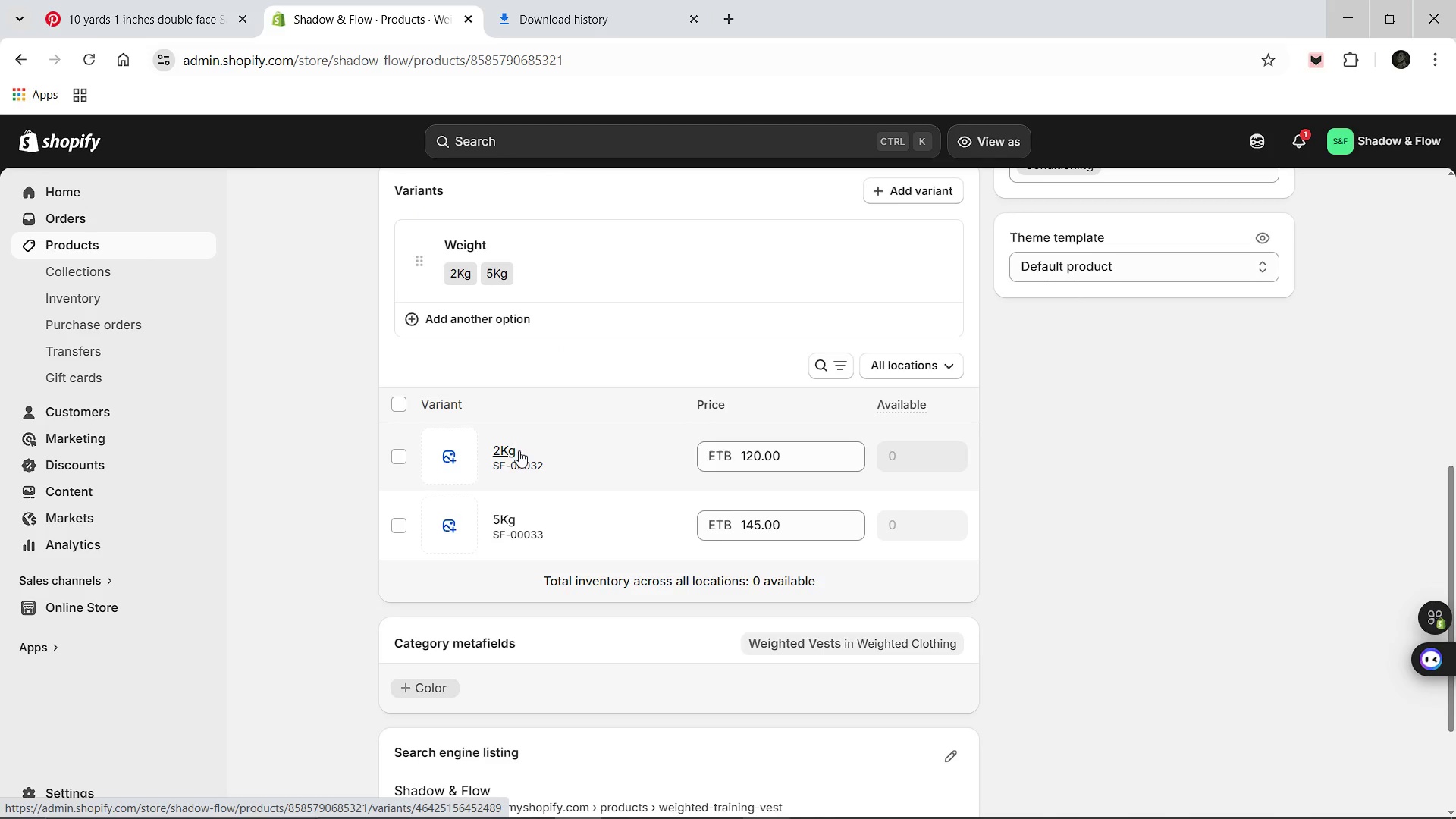 
mouse_move([546, 465])
 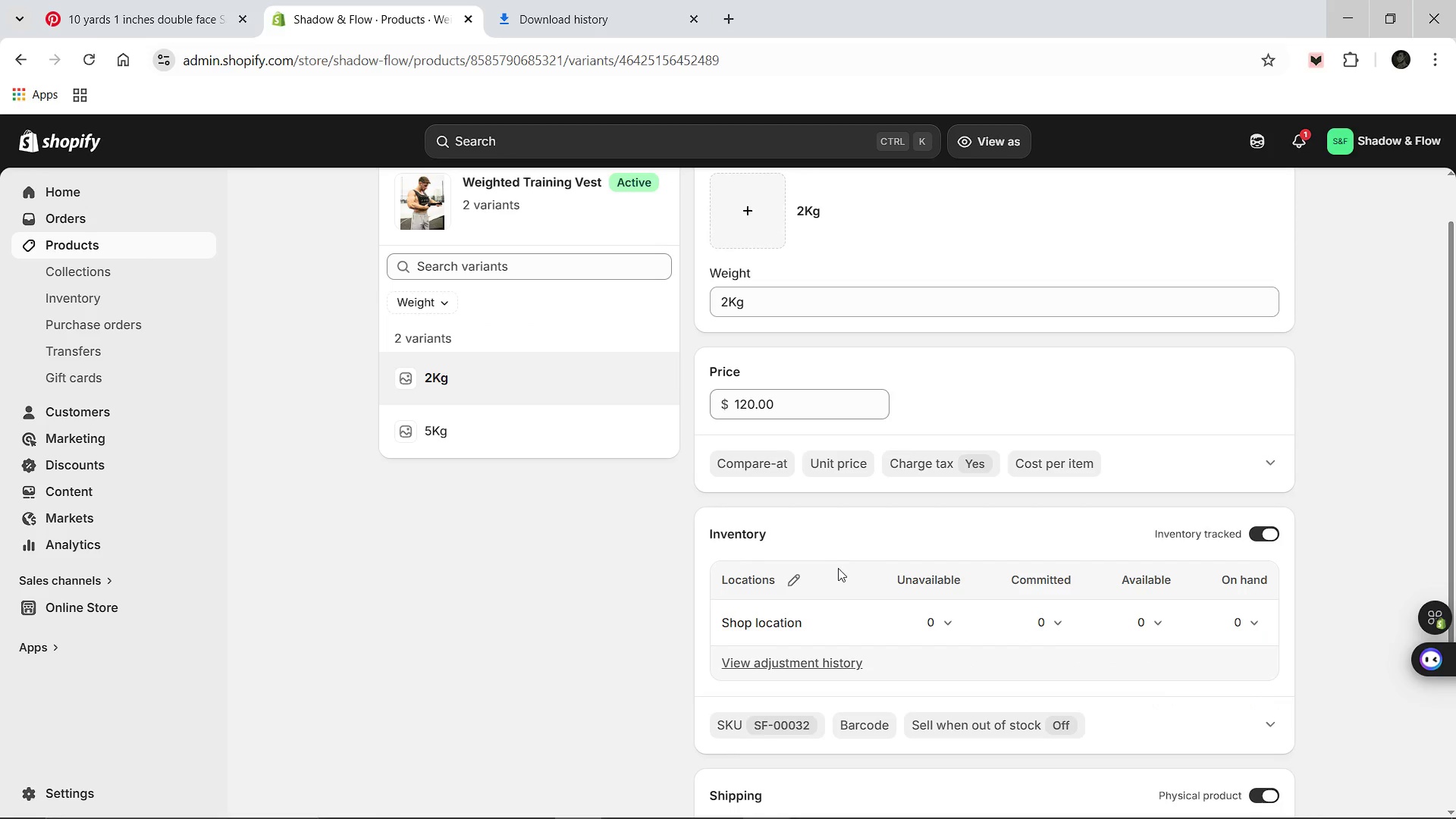 
left_click([796, 577])
 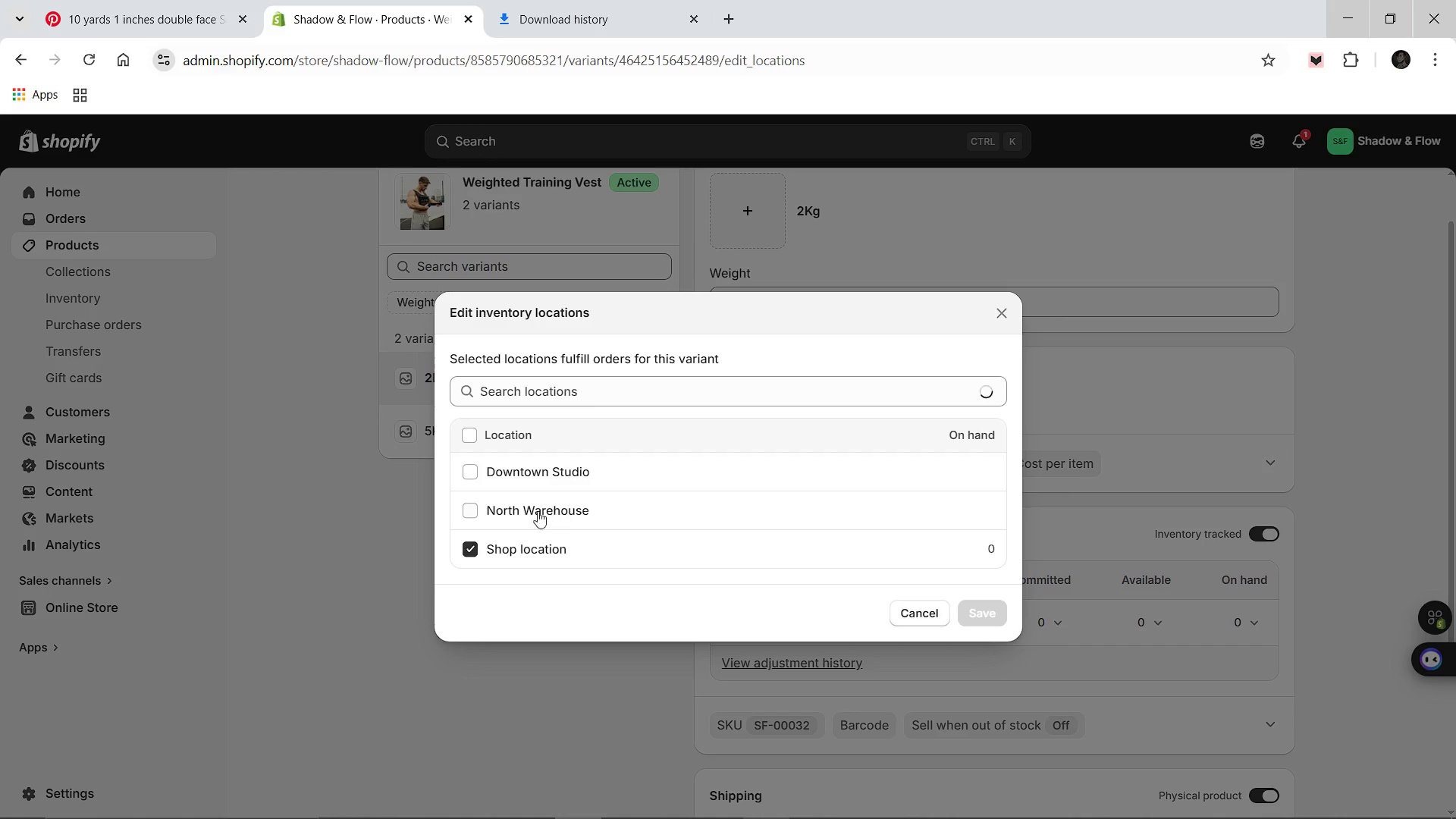 
left_click([524, 476])
 